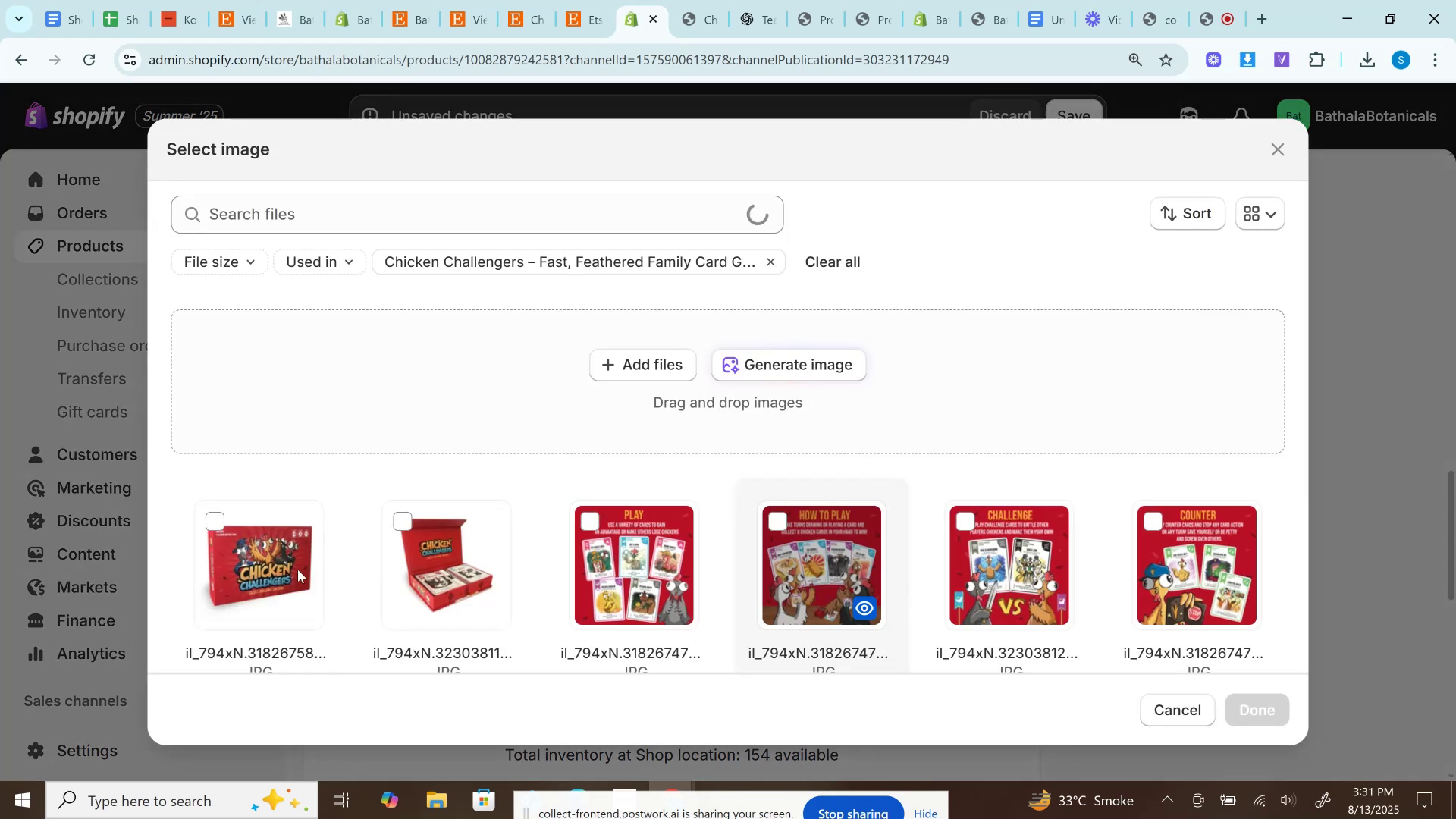 
left_click([287, 576])
 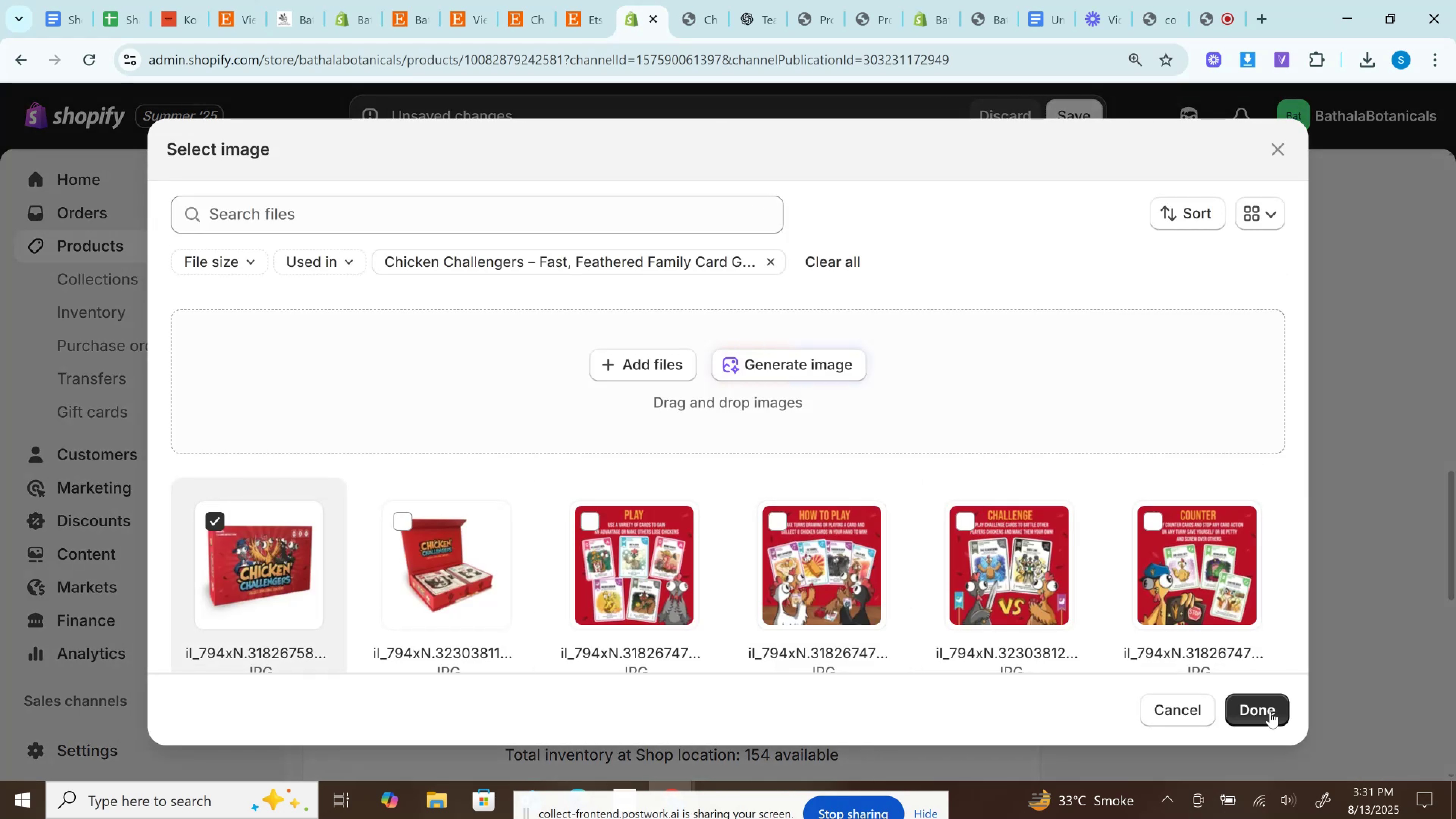 
left_click([1270, 713])
 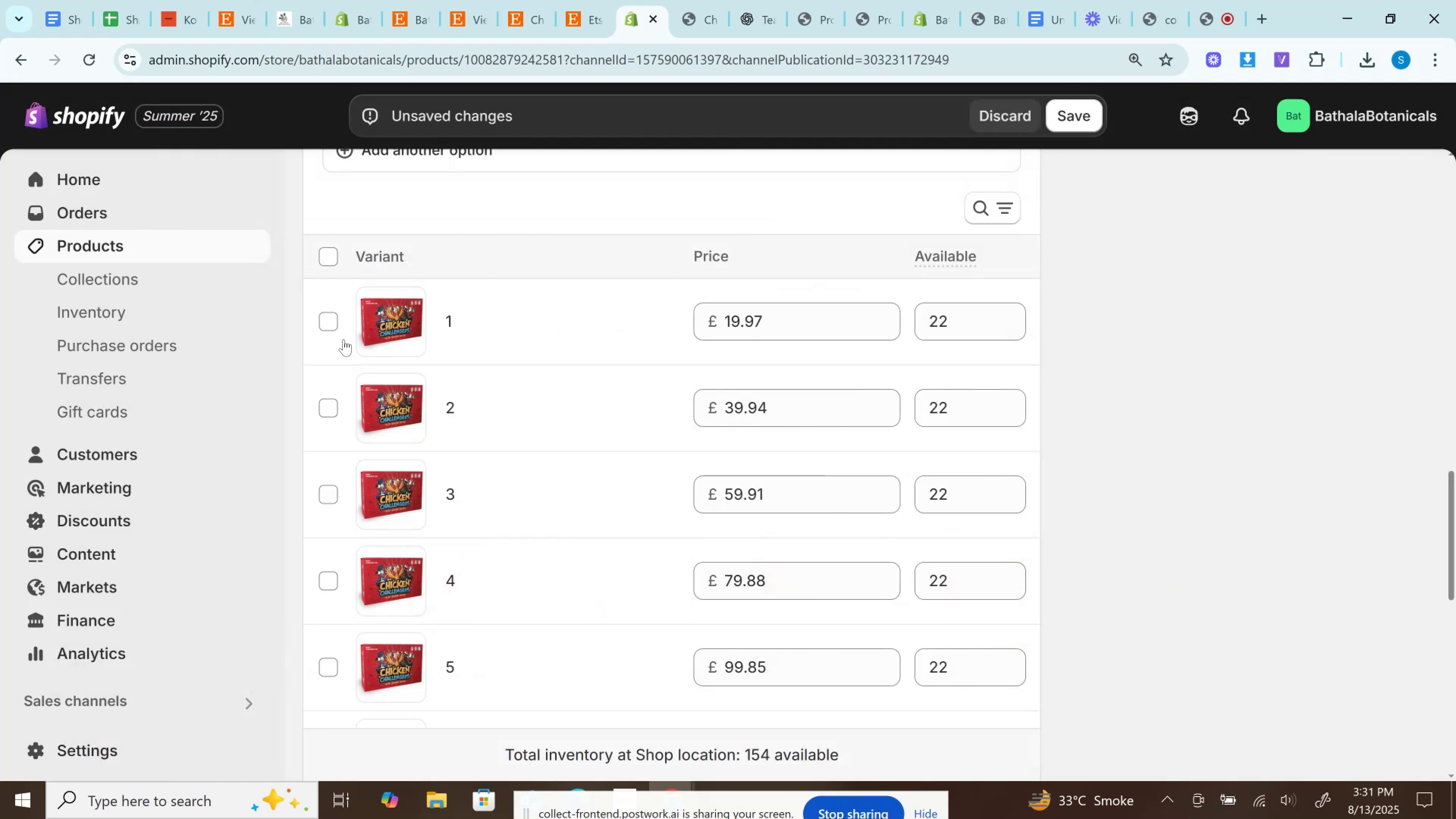 
scroll: coordinate [465, 344], scroll_direction: down, amount: 3.0
 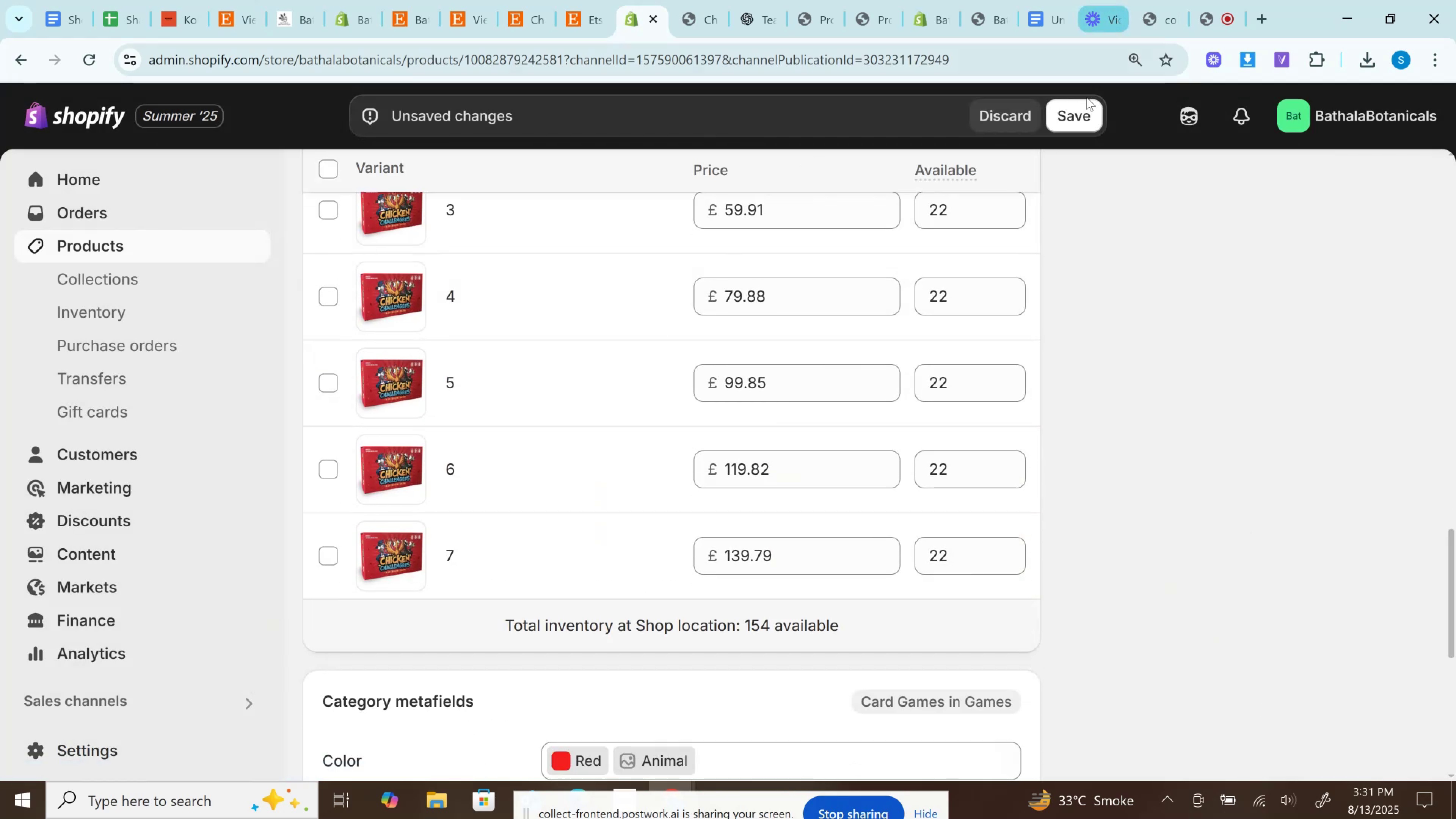 
left_click([1082, 119])
 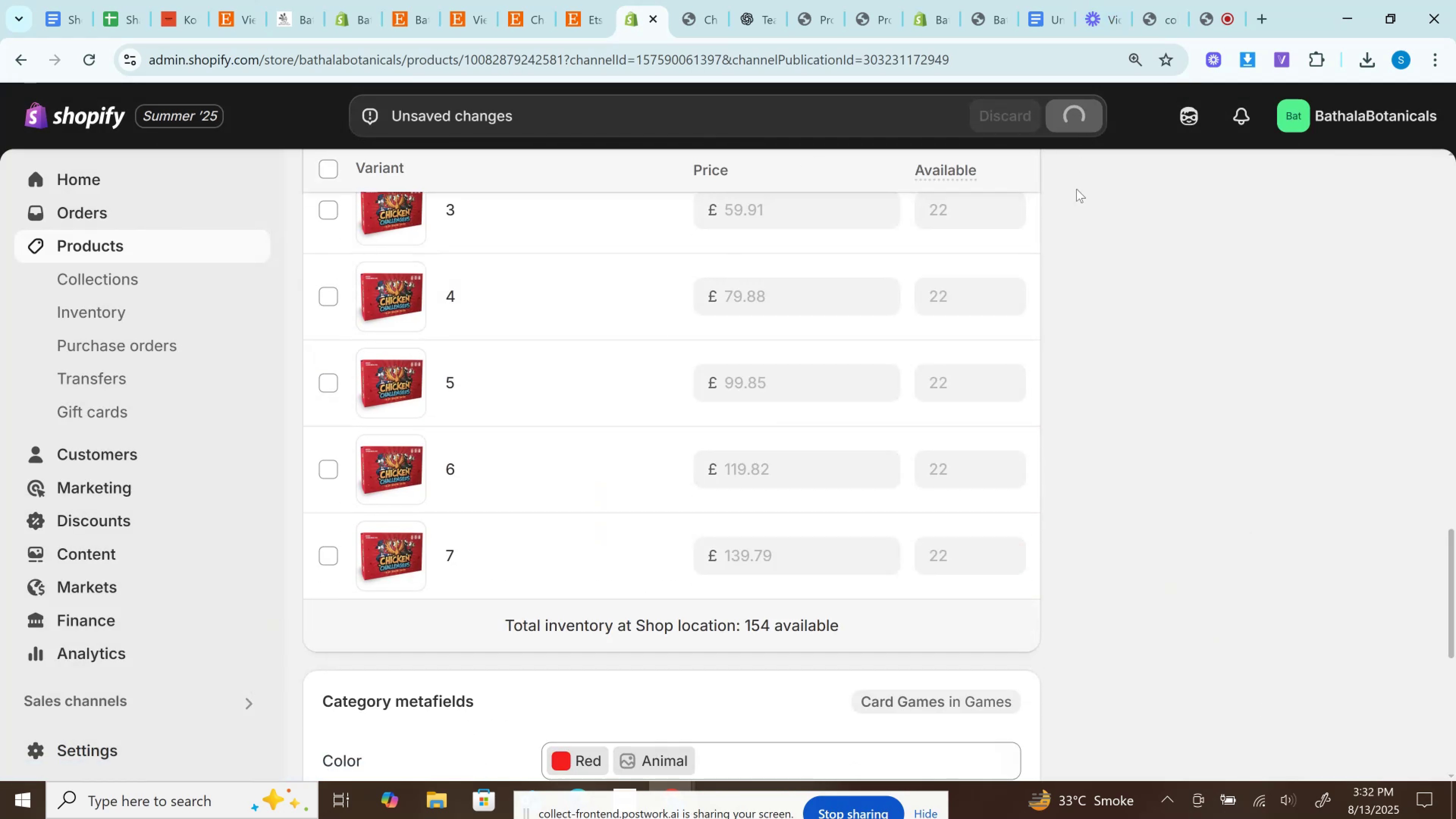 
scroll: coordinate [1087, 407], scroll_direction: down, amount: 4.0
 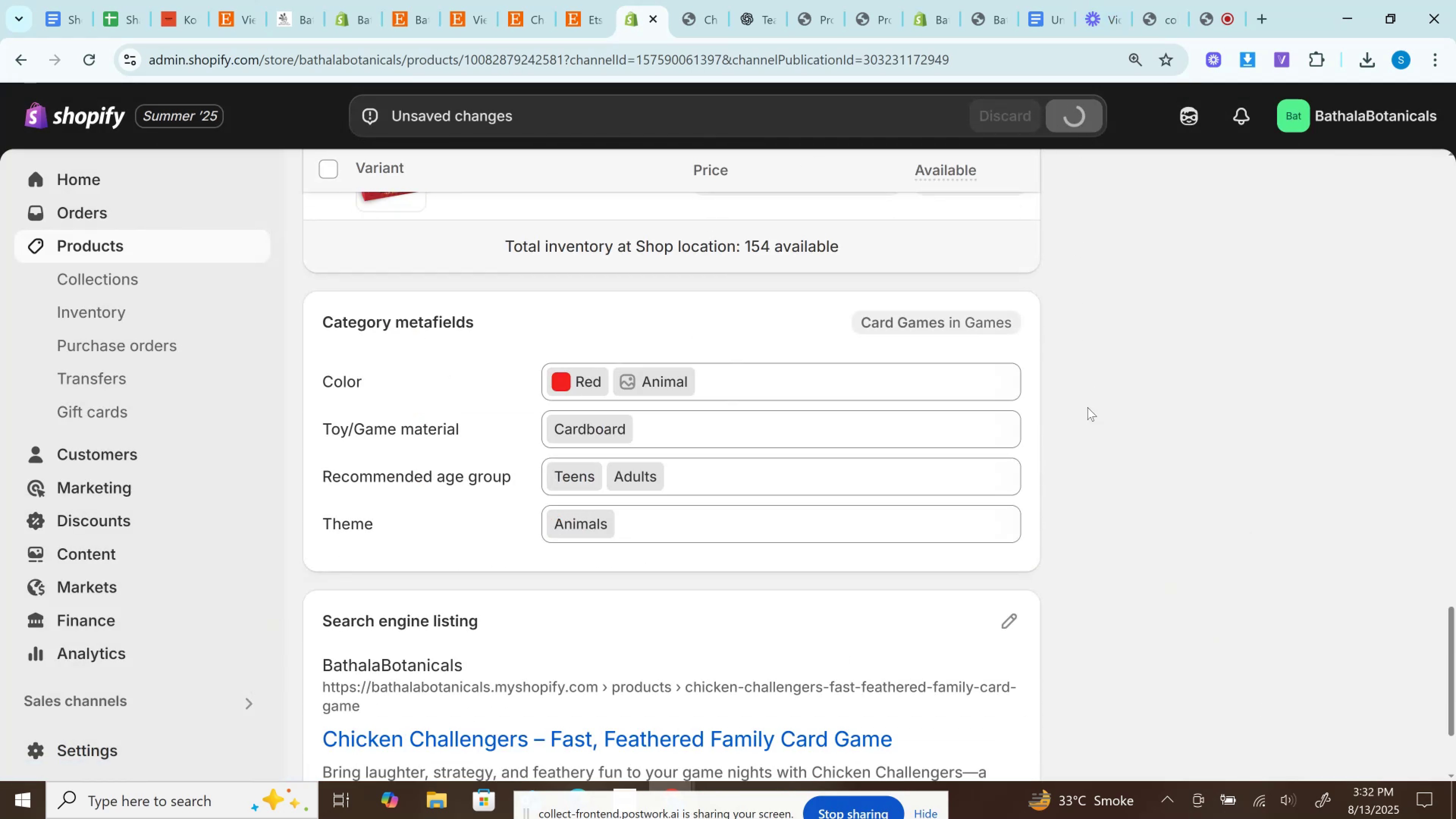 
scroll: coordinate [1087, 407], scroll_direction: up, amount: 13.0
 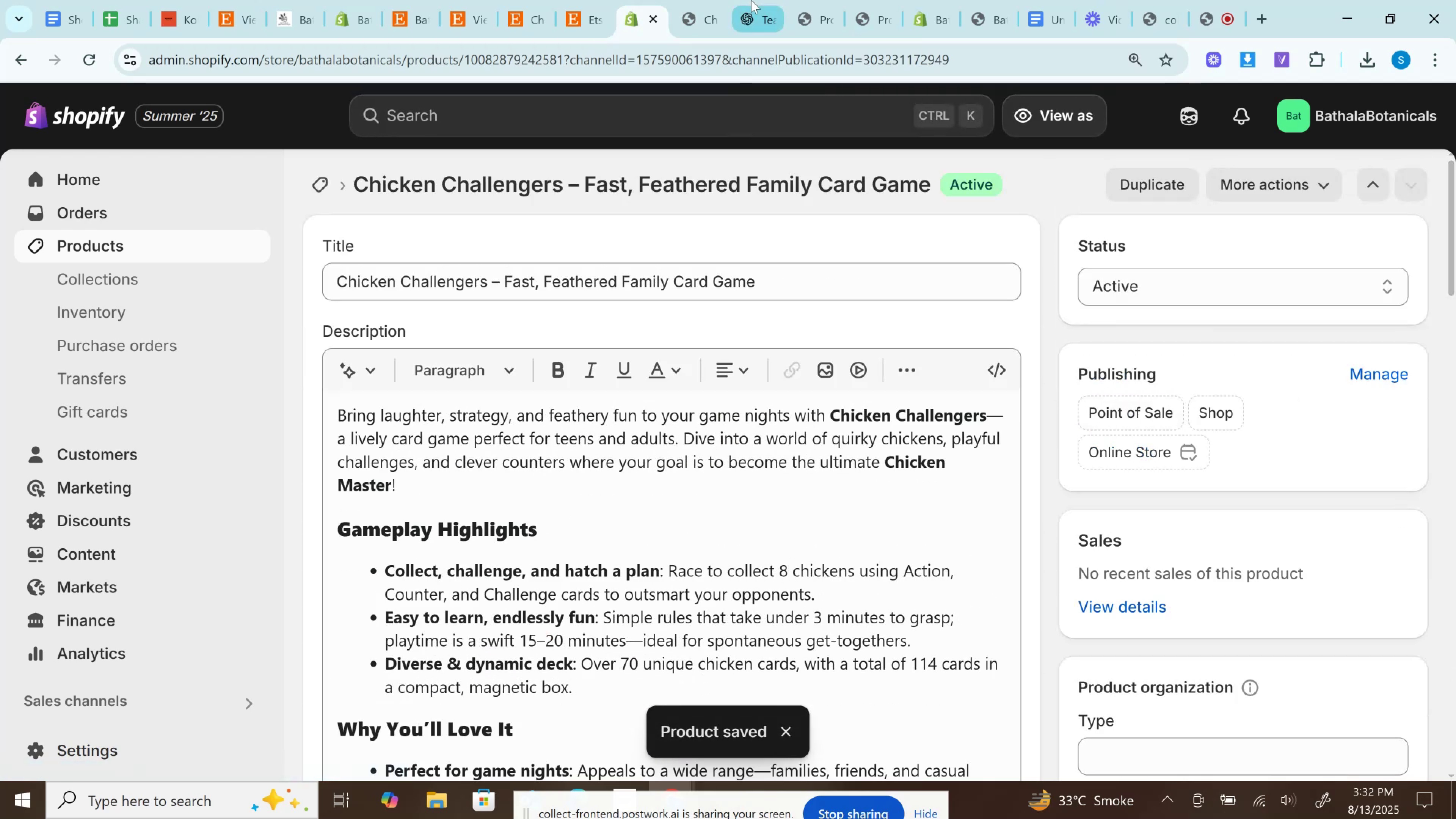 
left_click([720, 0])
 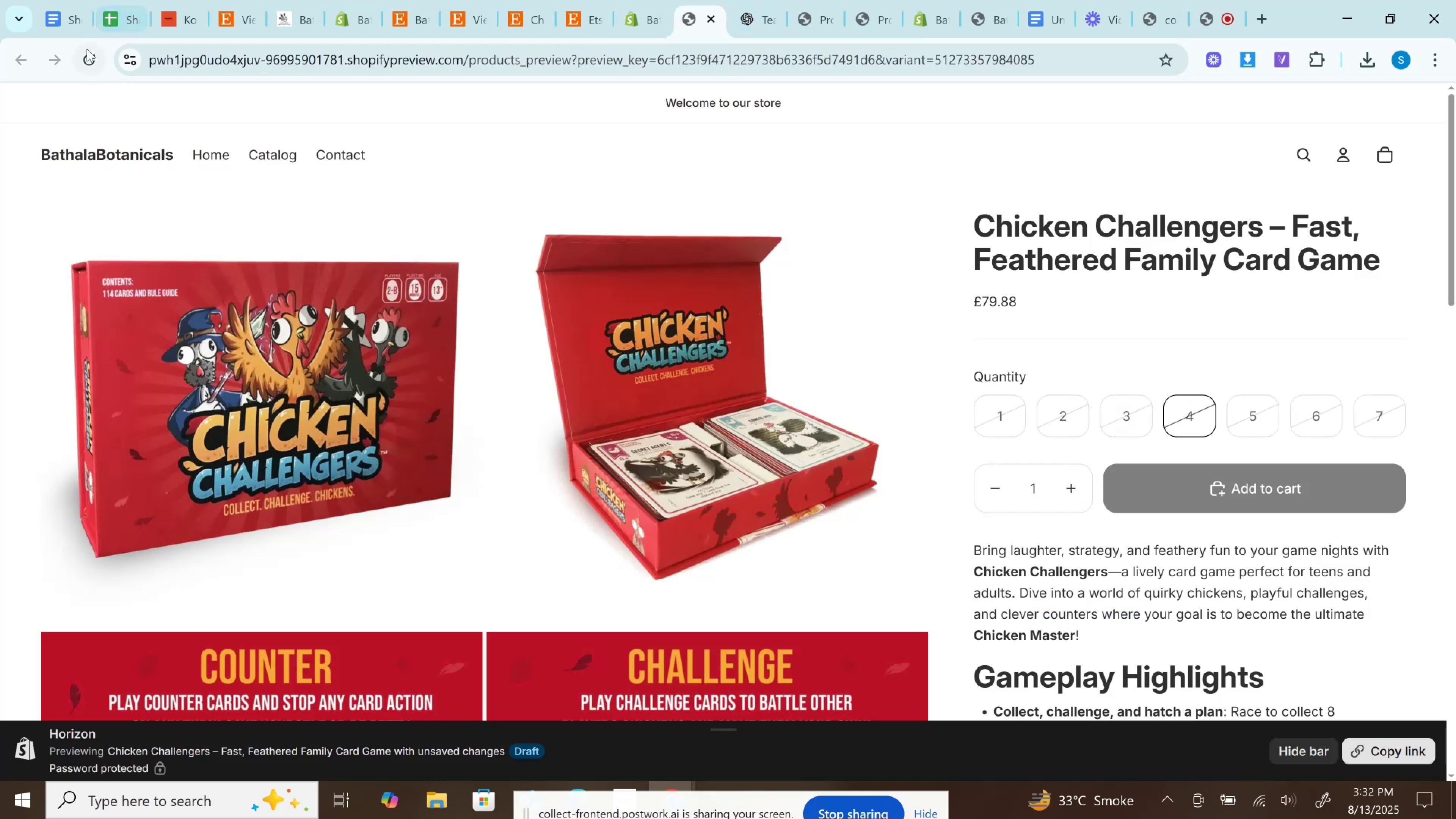 
left_click([87, 56])
 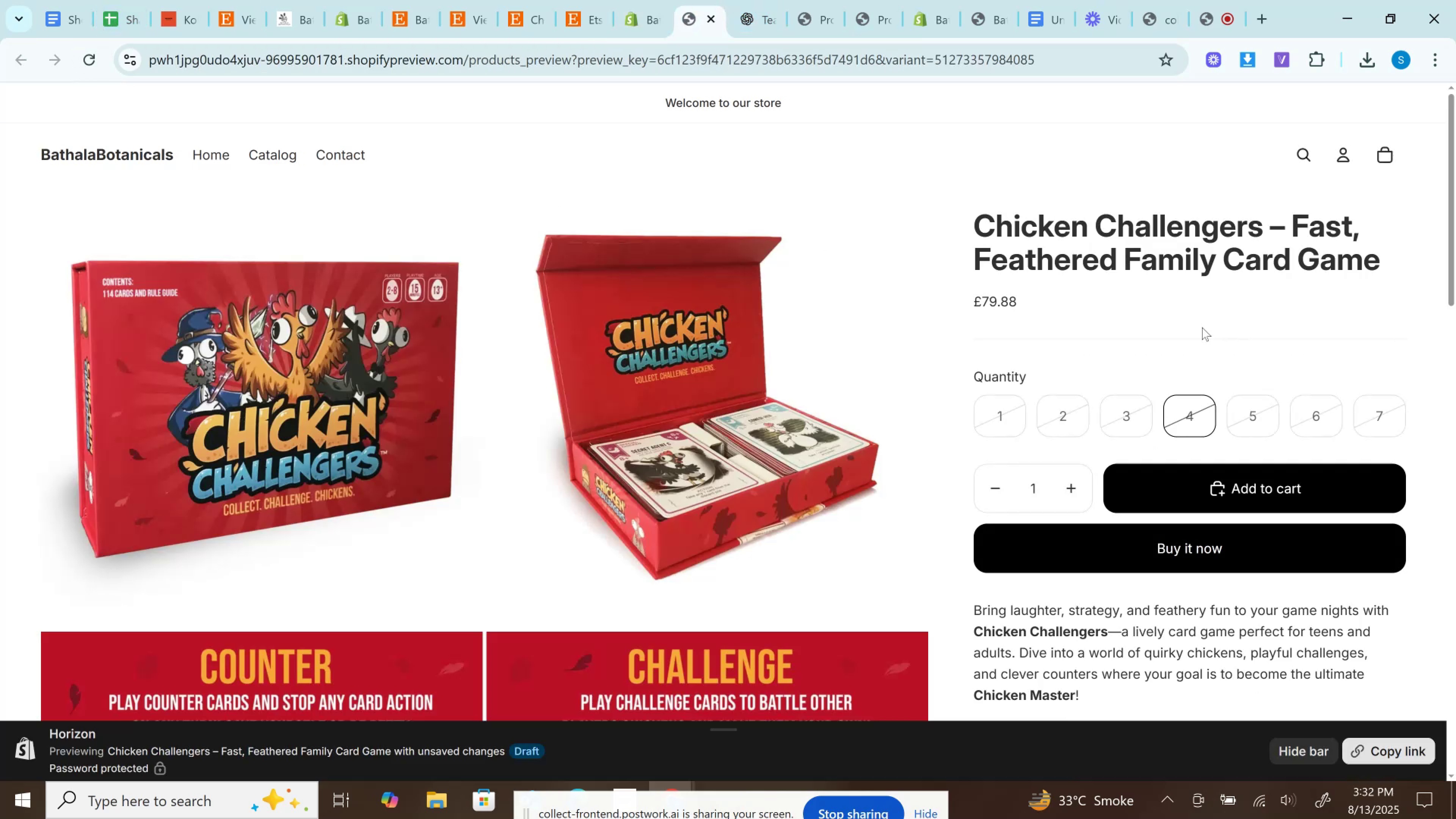 
left_click([1053, 408])
 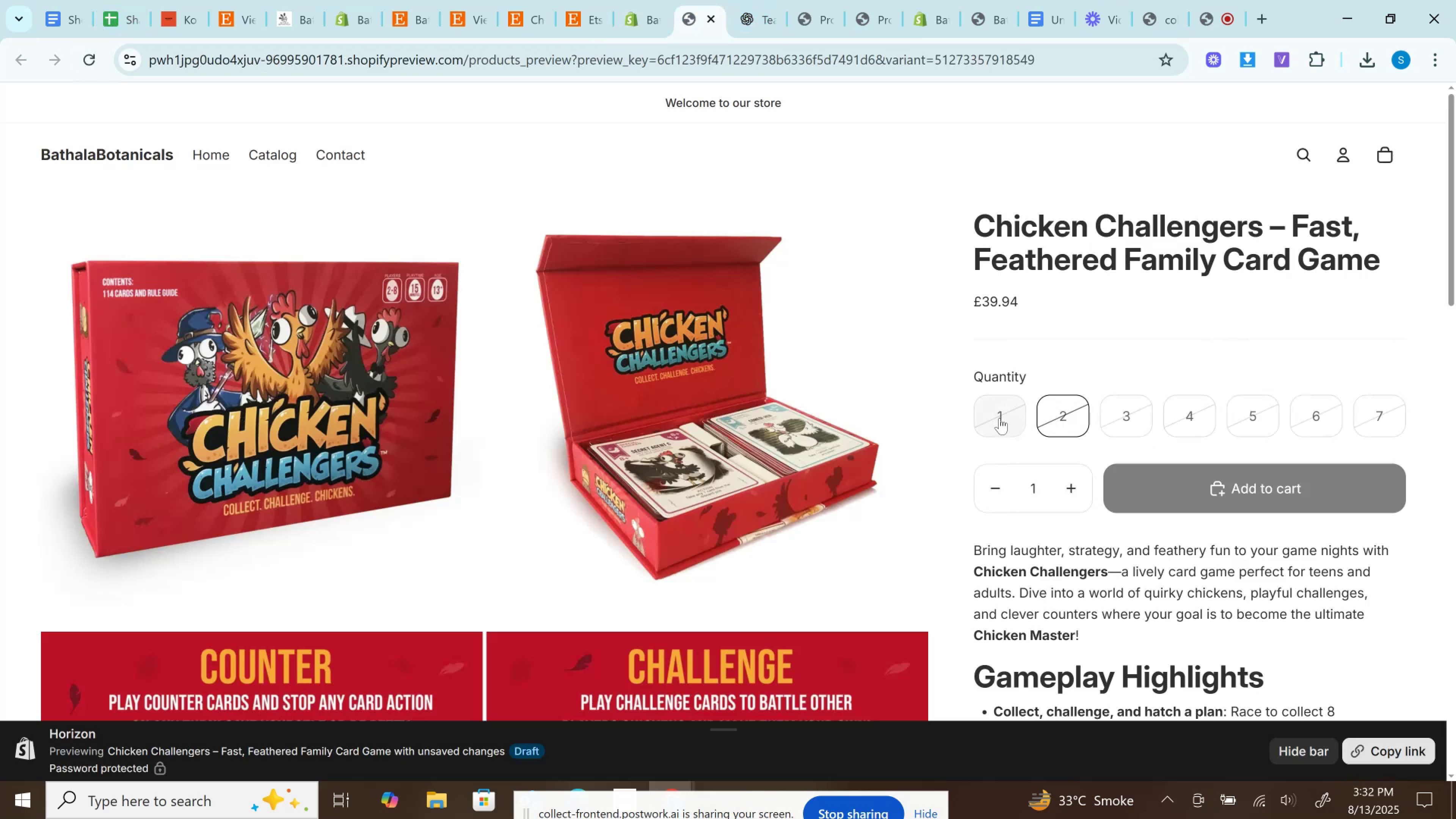 
left_click([999, 418])
 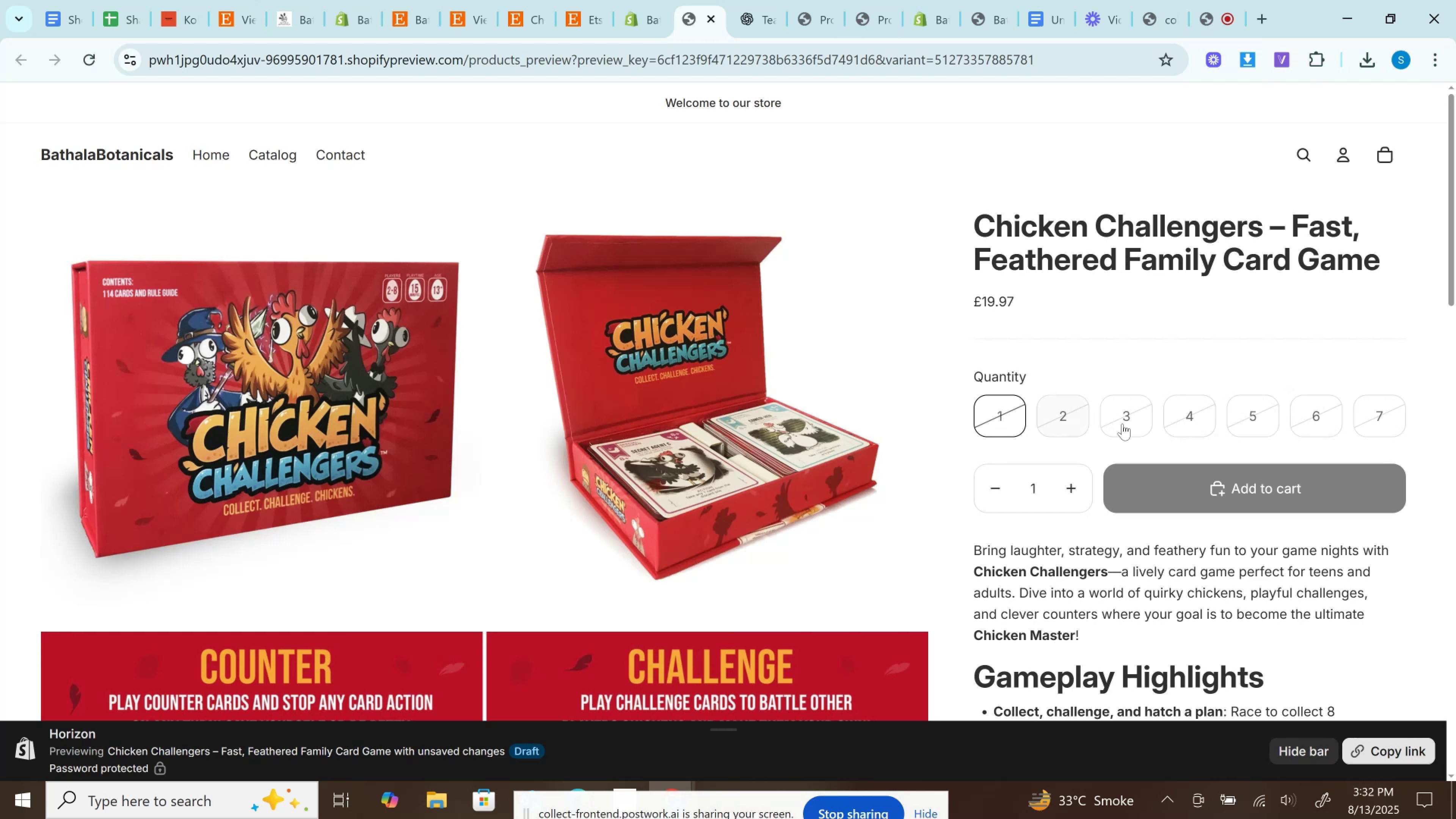 
left_click([1173, 424])
 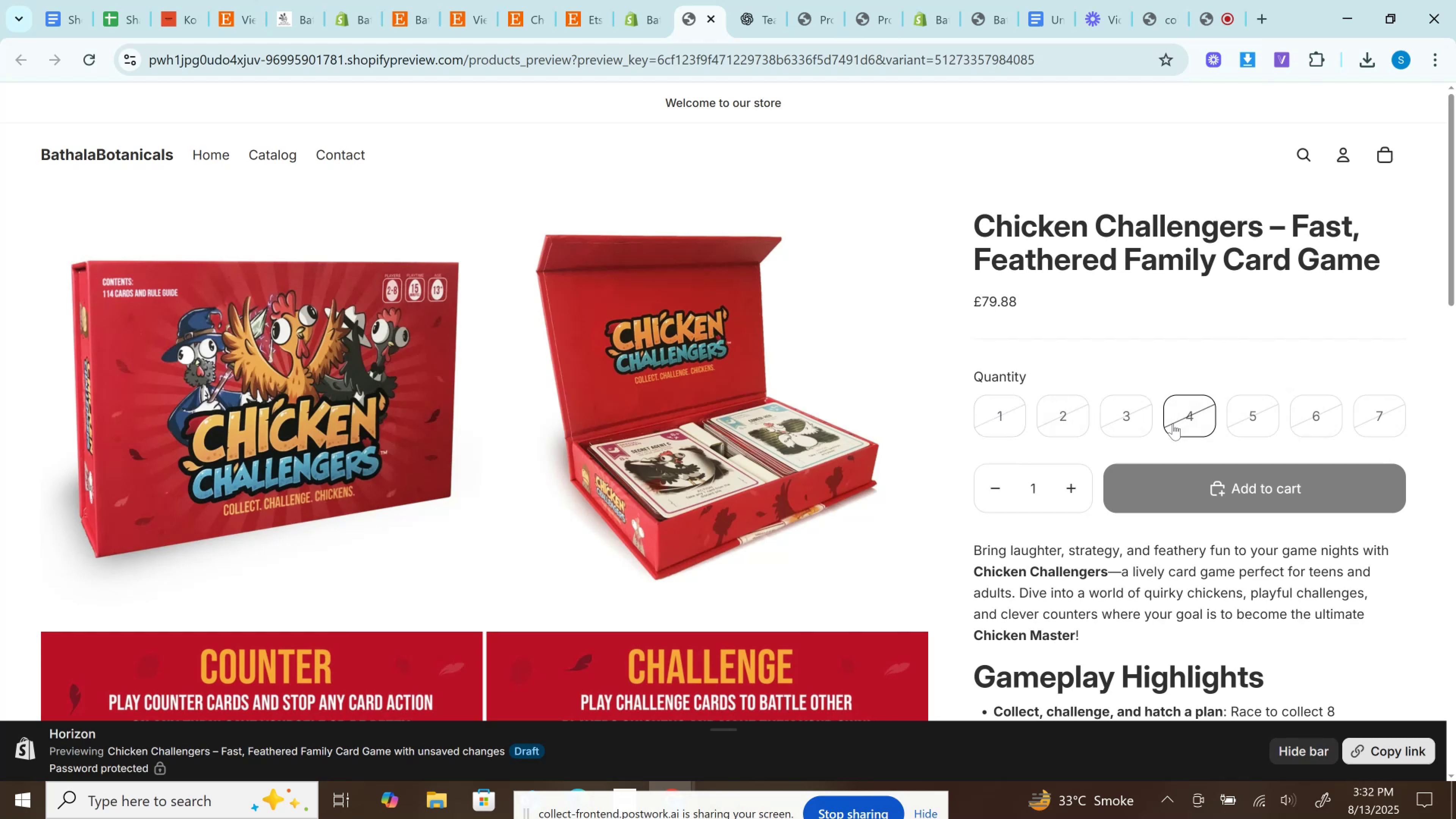 
scroll: coordinate [1173, 603], scroll_direction: down, amount: 9.0
 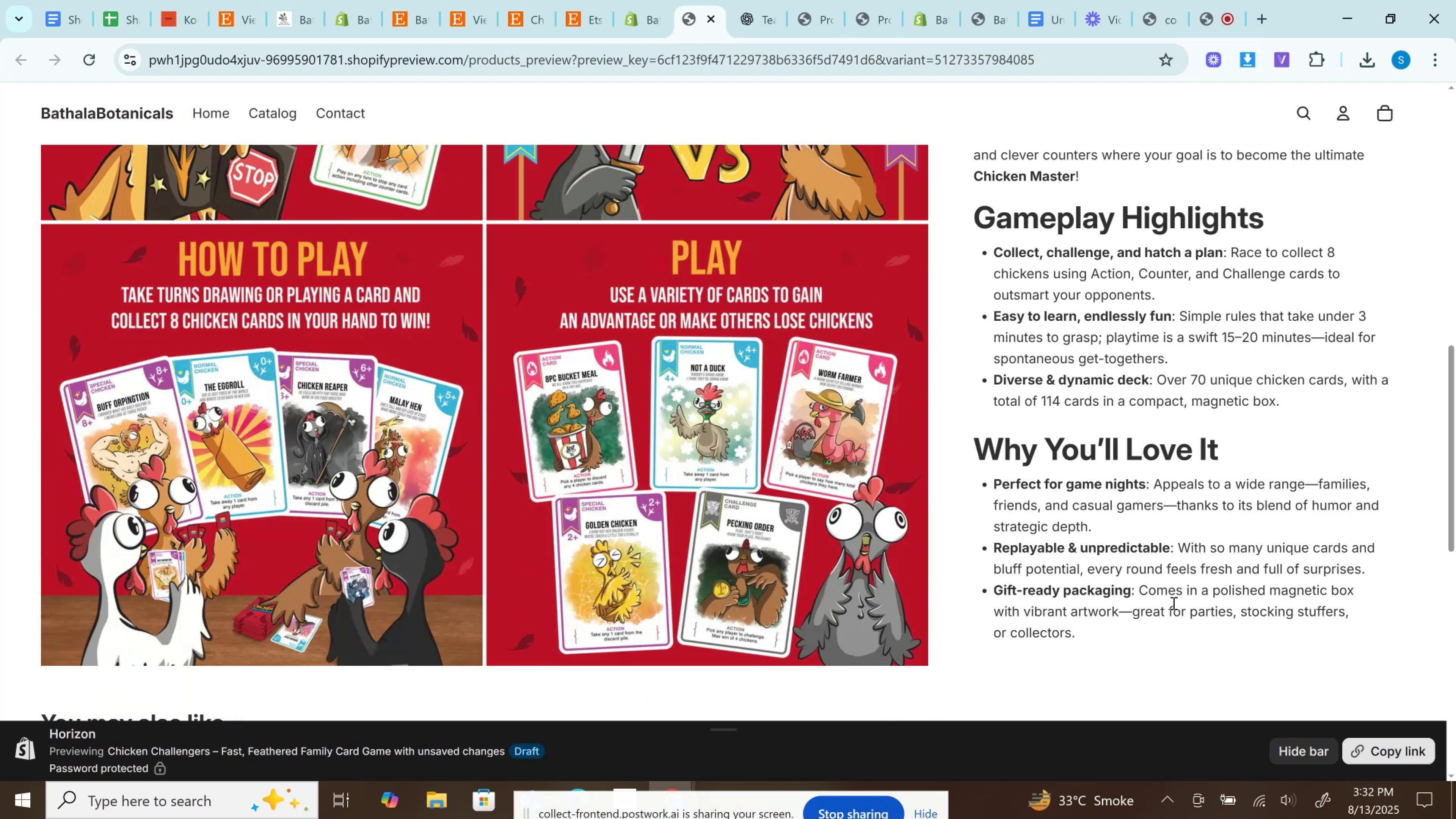 
scroll: coordinate [1173, 603], scroll_direction: none, amount: 0.0
 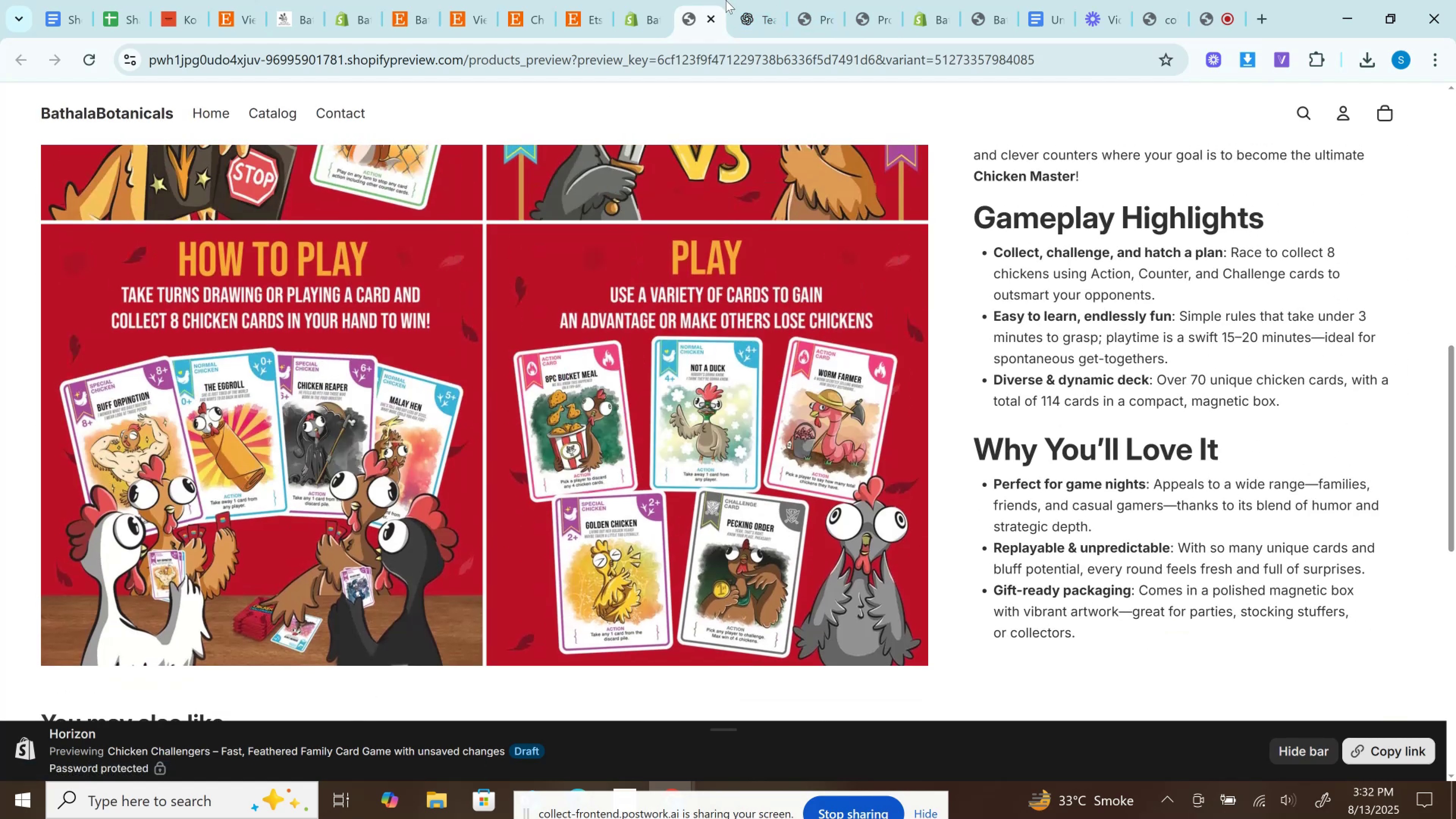 
left_click([761, 0])
 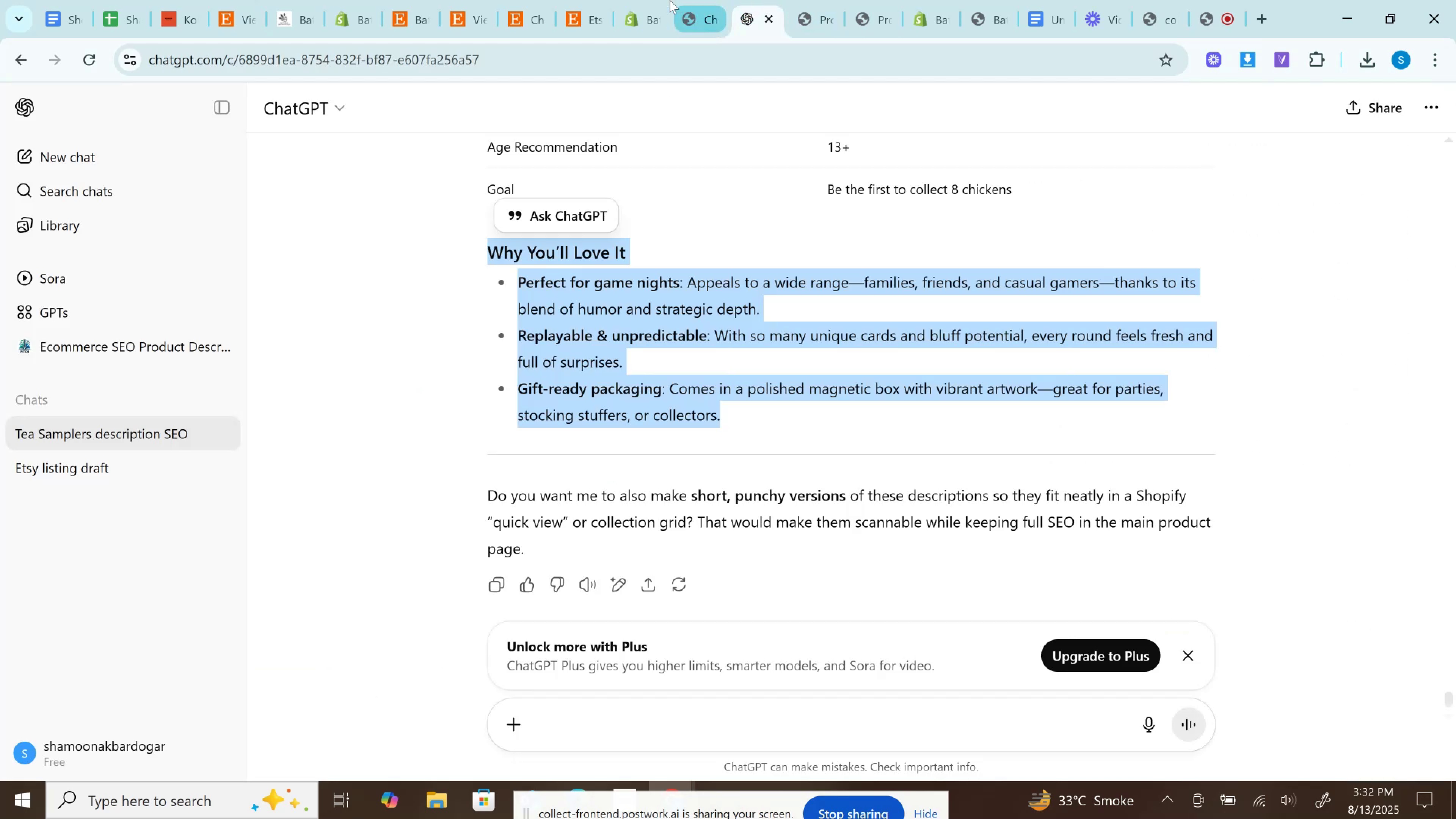 
left_click([664, 0])
 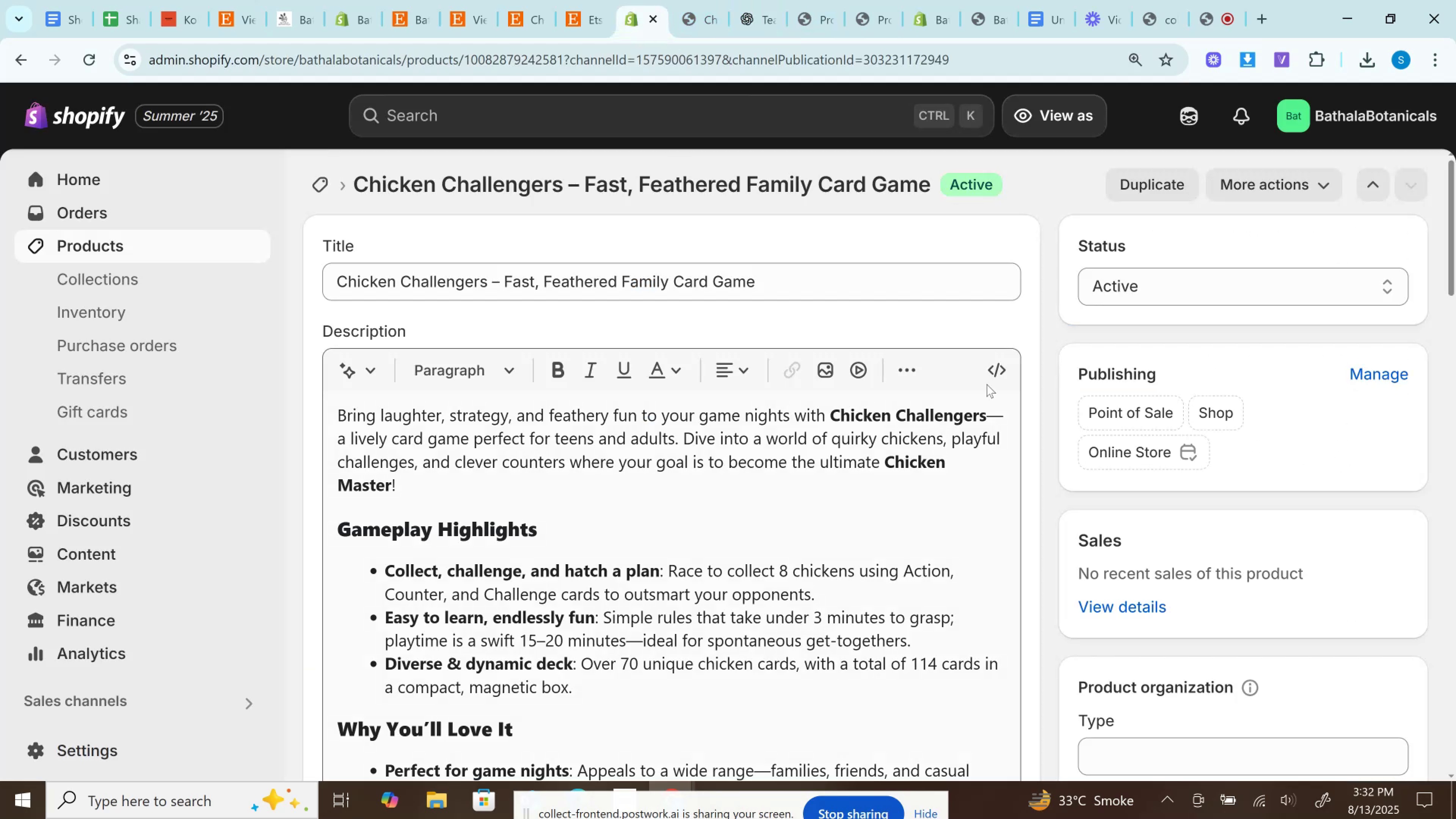 
left_click([994, 374])
 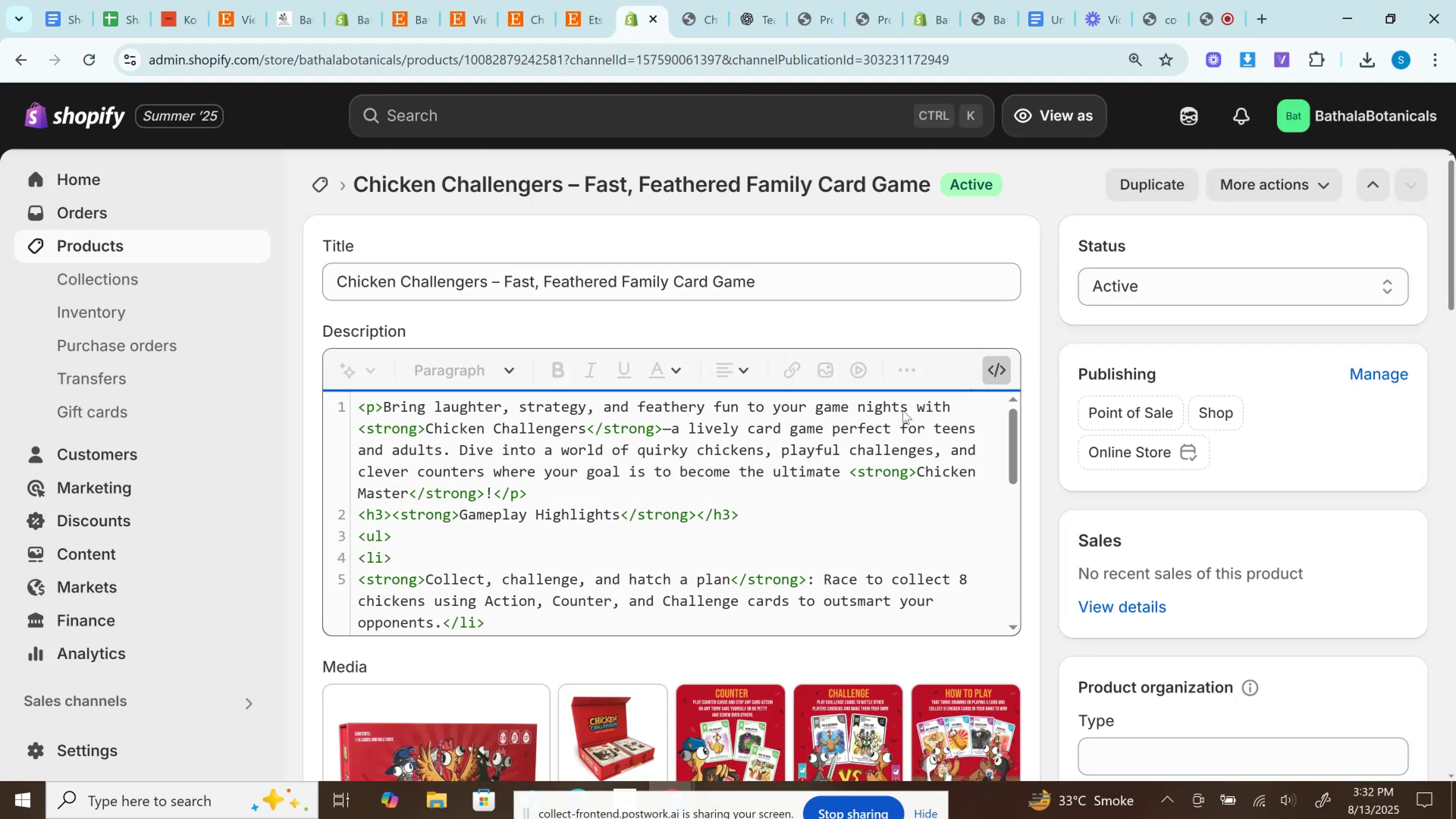 
left_click([1009, 367])
 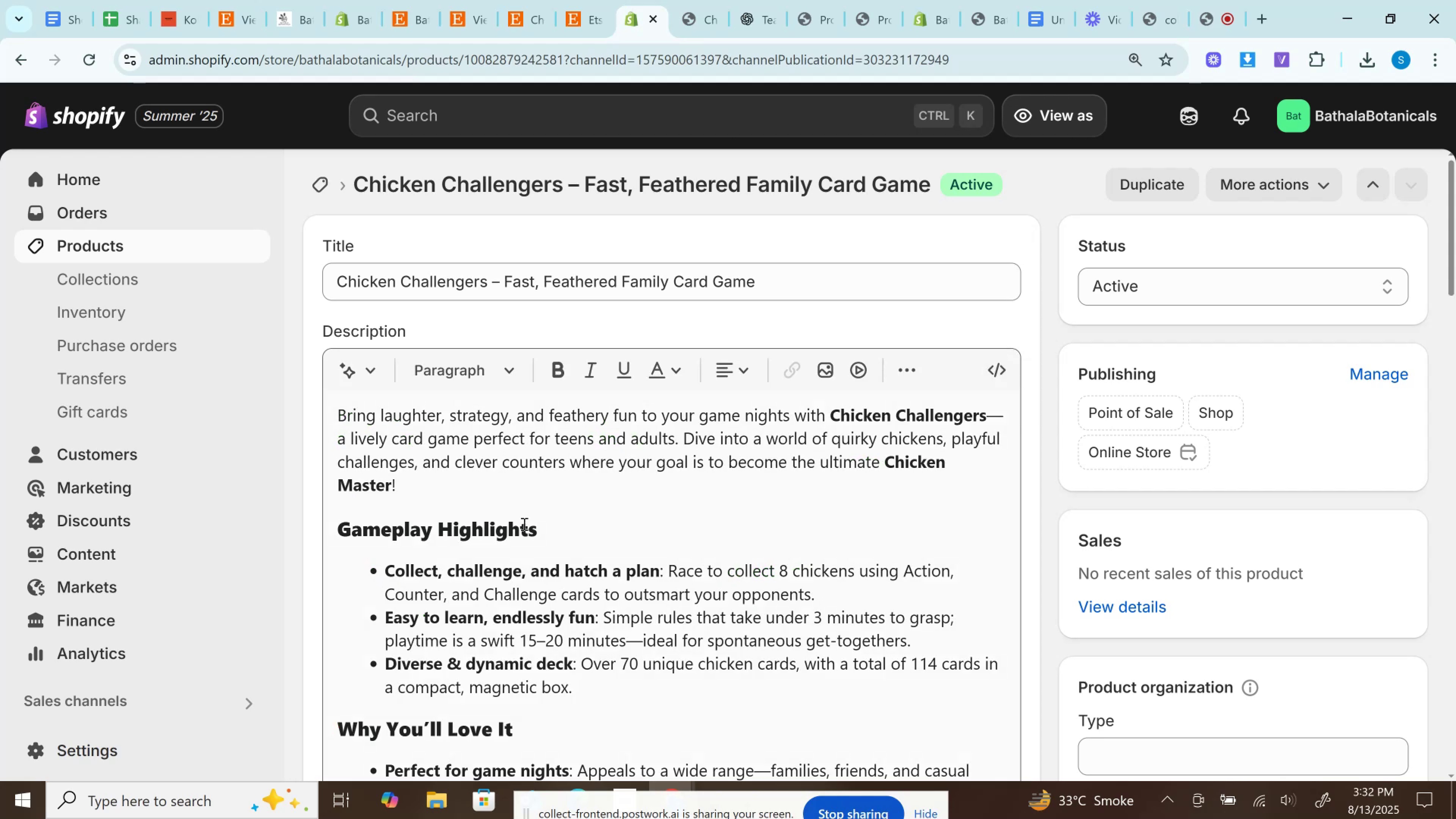 
left_click_drag(start_coordinate=[548, 530], to_coordinate=[271, 525])
 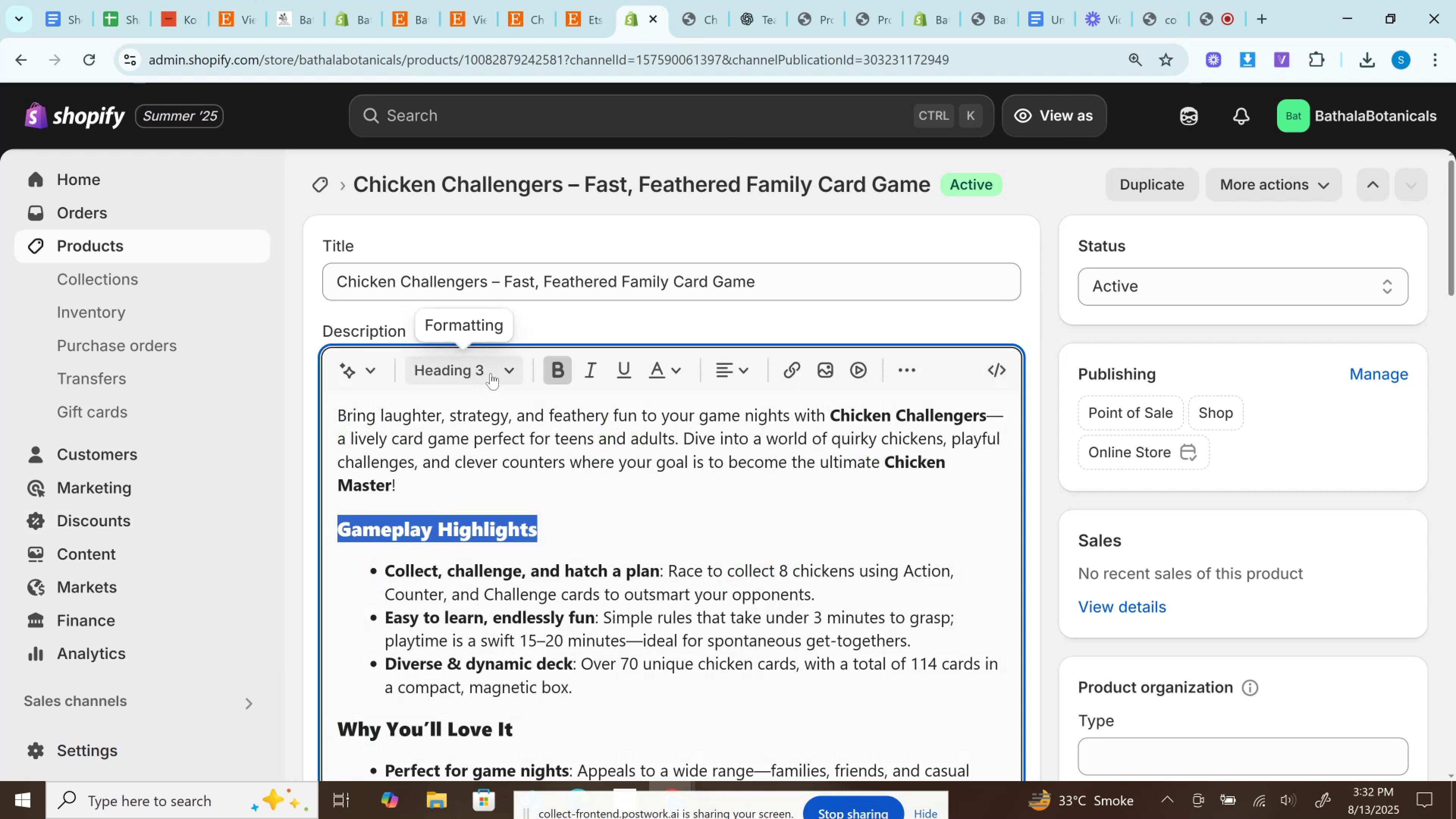 
left_click([492, 372])
 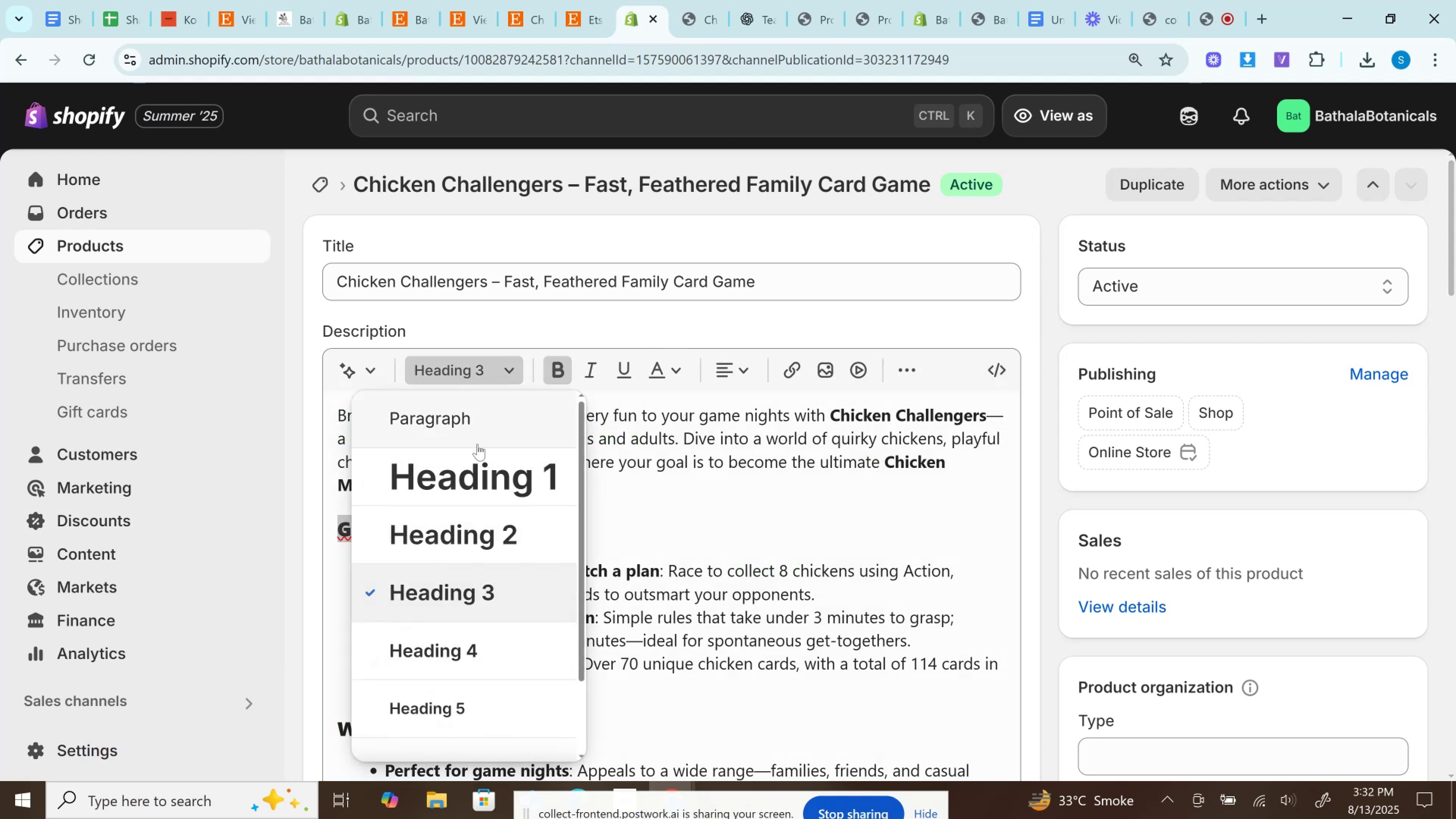 
left_click([471, 430])
 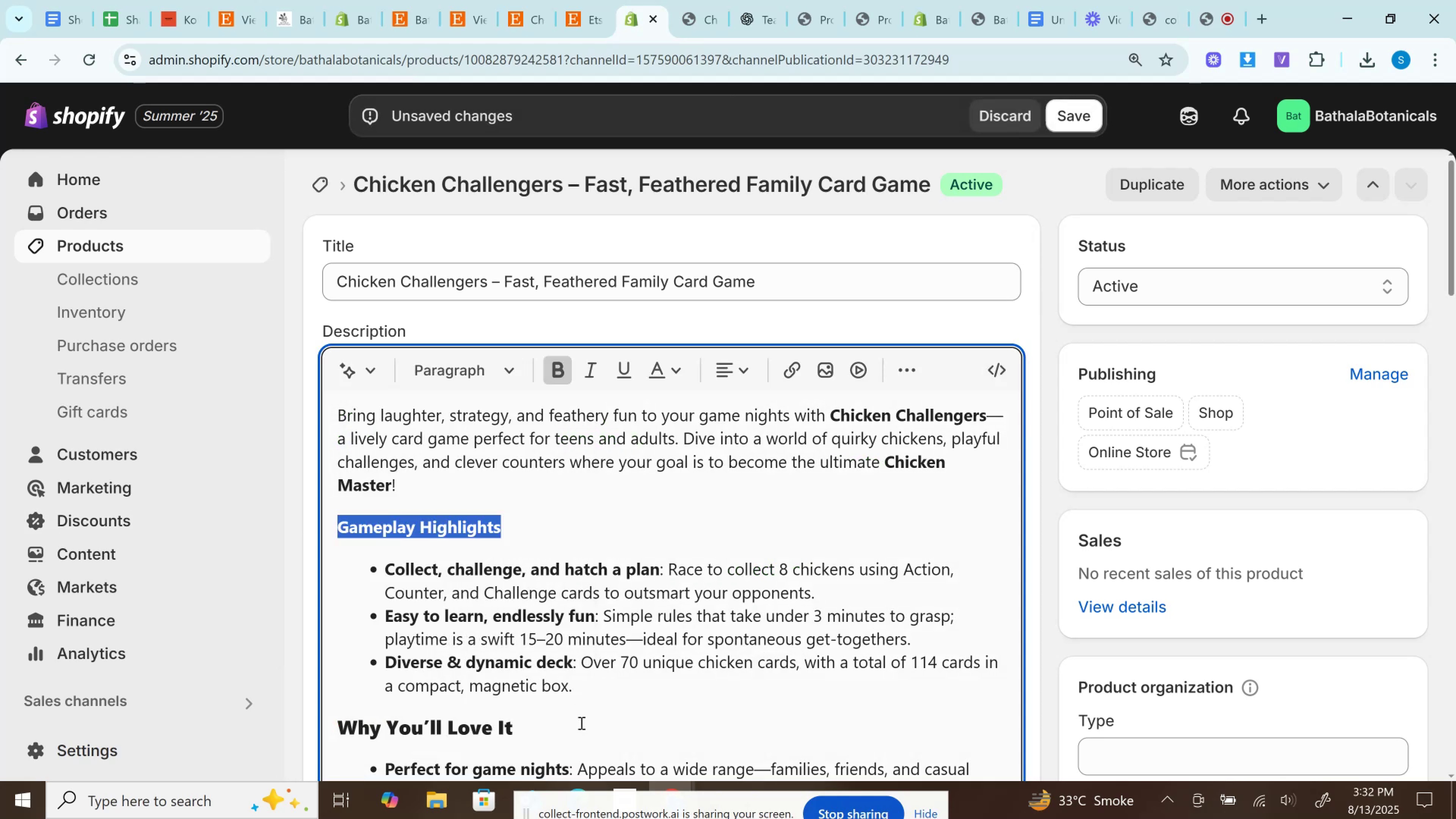 
left_click([567, 723])
 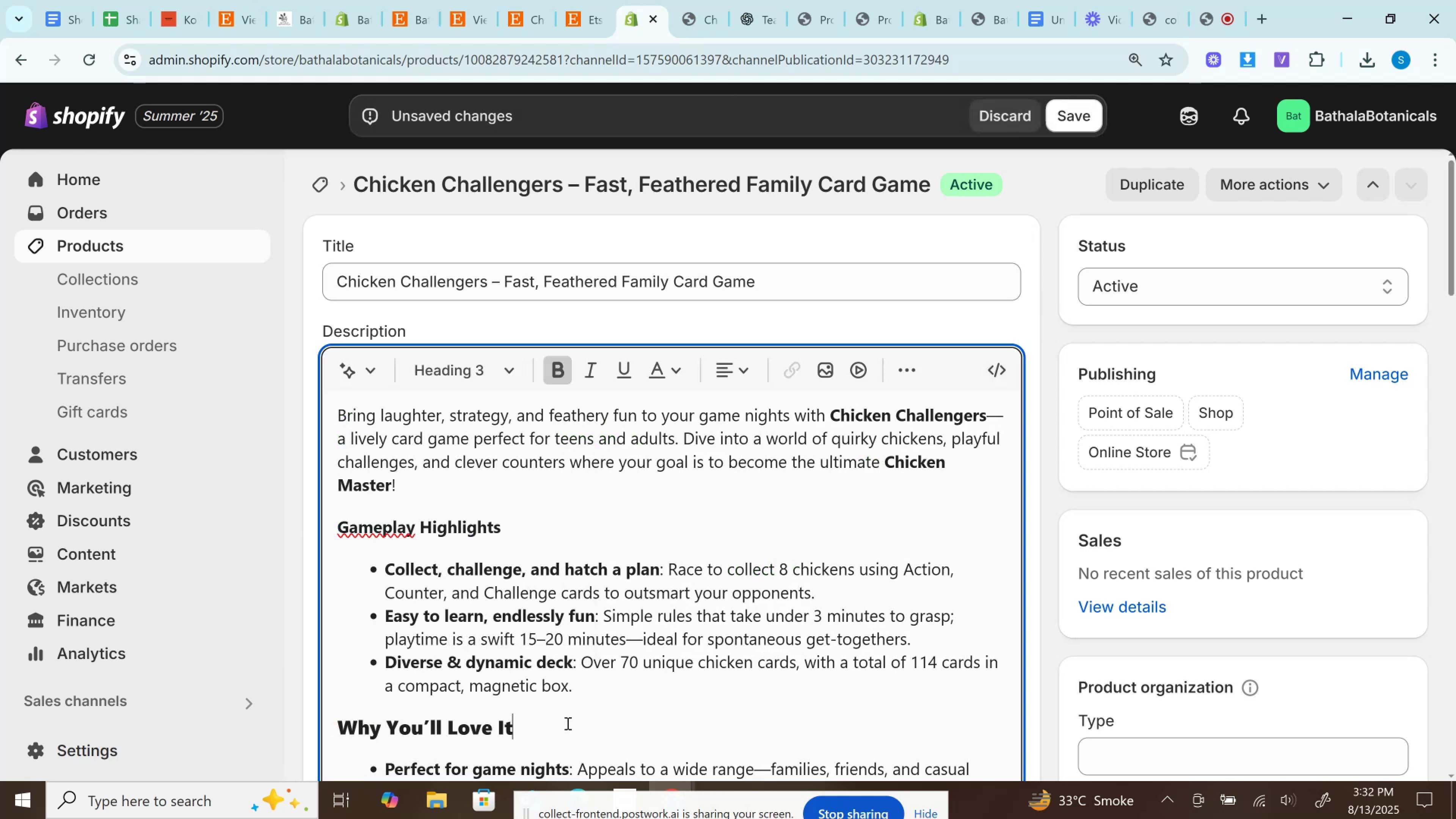 
left_click_drag(start_coordinate=[557, 723], to_coordinate=[307, 720])
 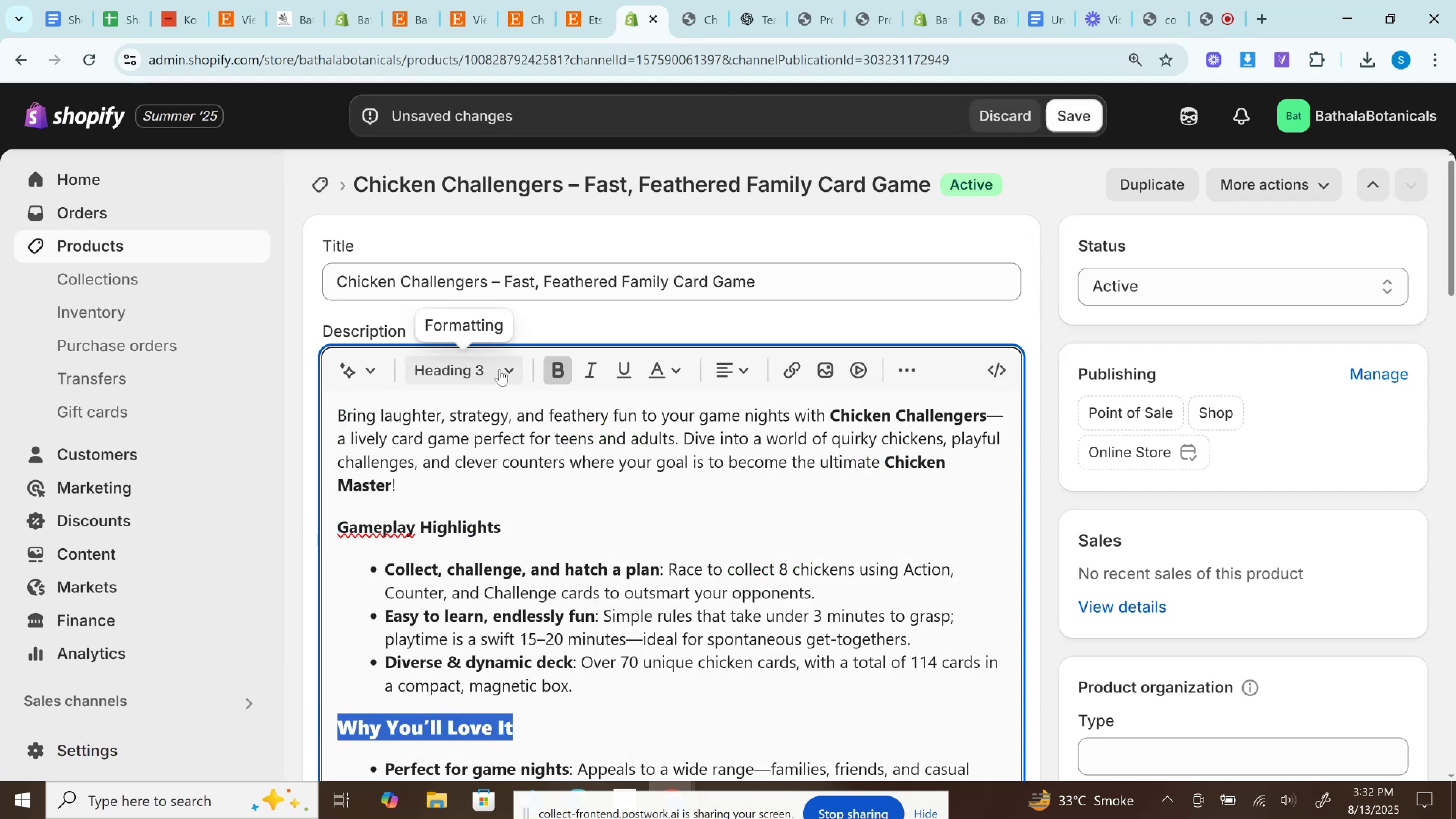 
left_click([504, 364])
 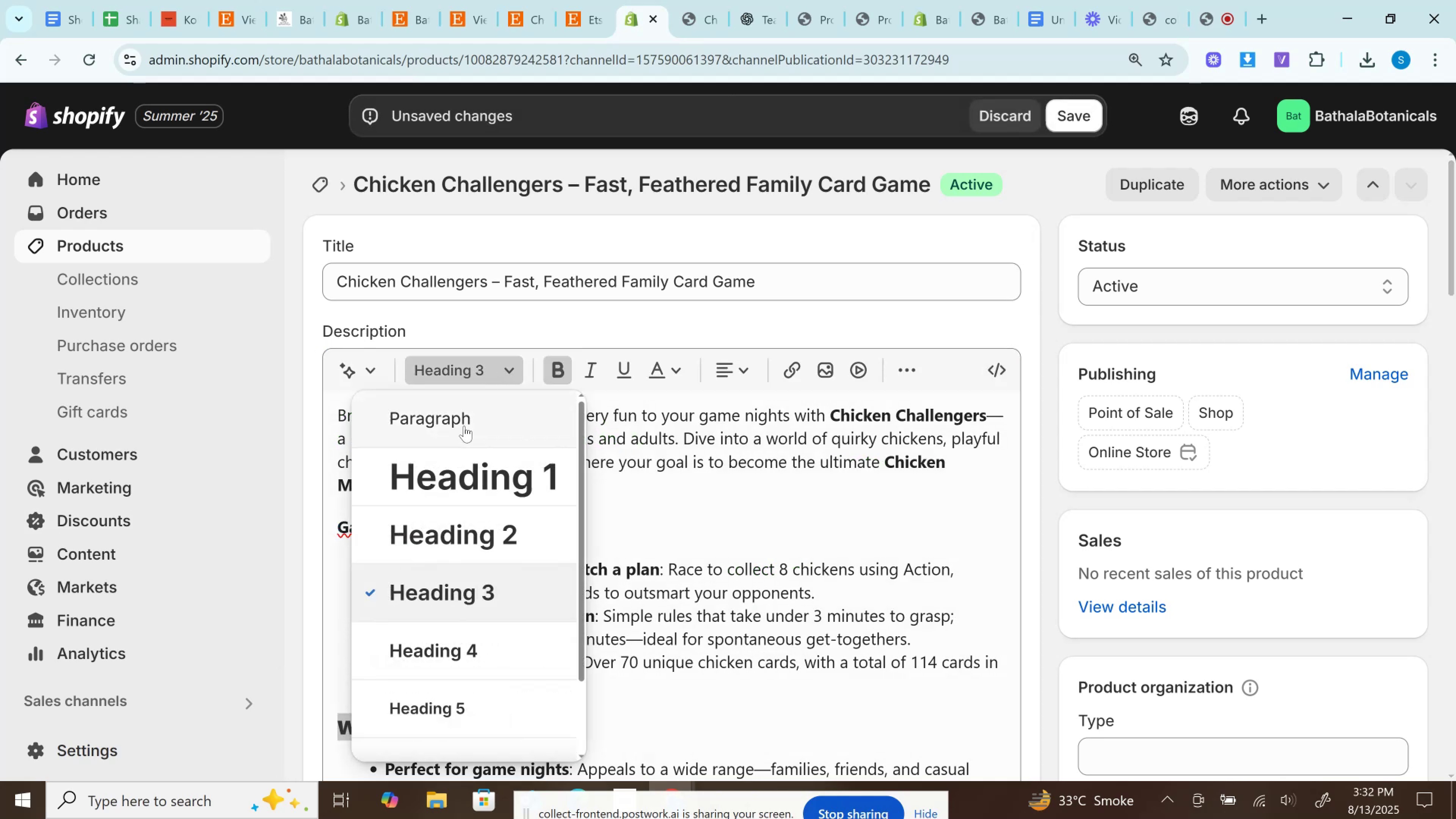 
left_click([464, 426])
 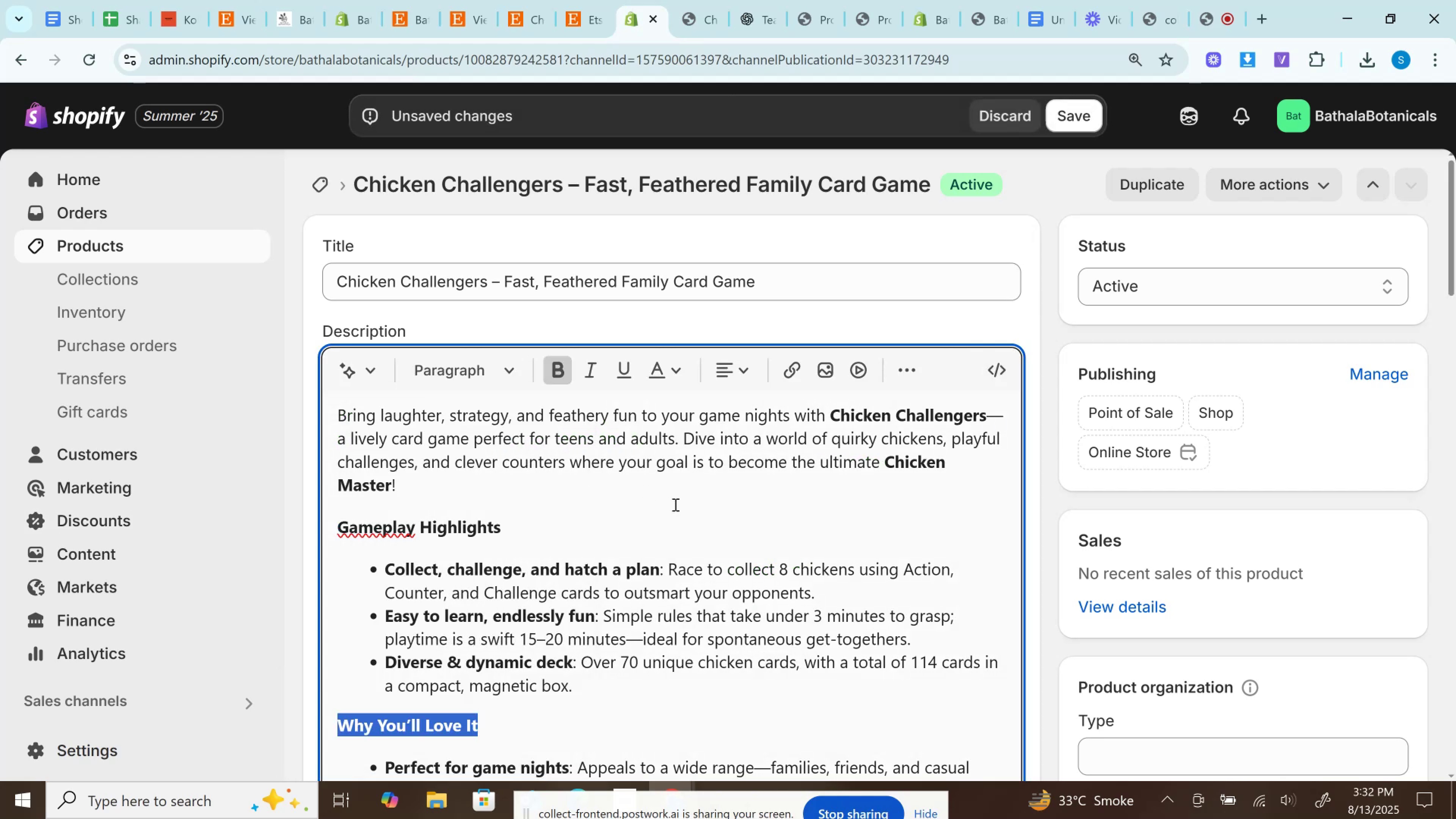 
scroll: coordinate [675, 504], scroll_direction: down, amount: 3.0
 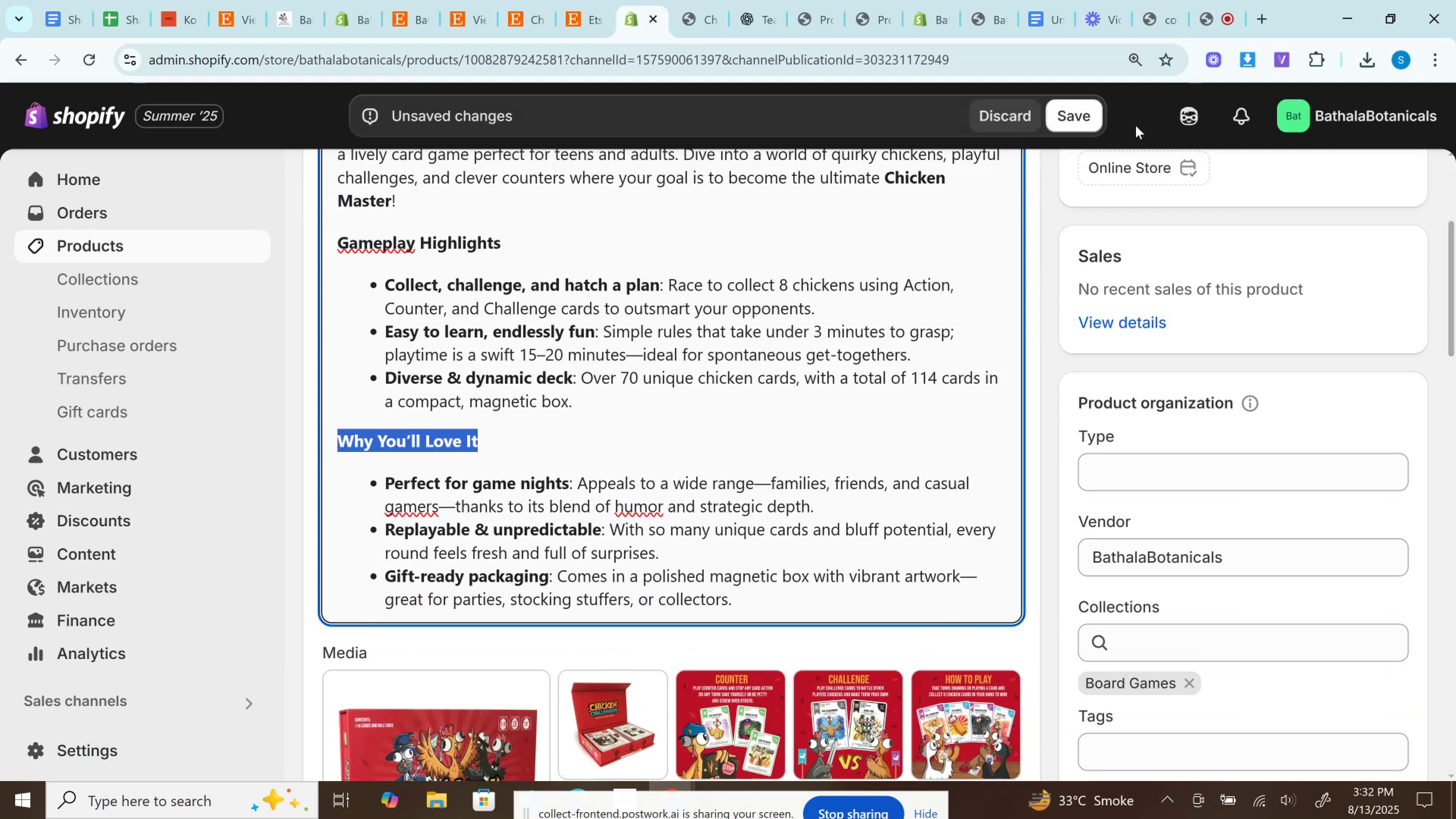 
left_click([1096, 126])
 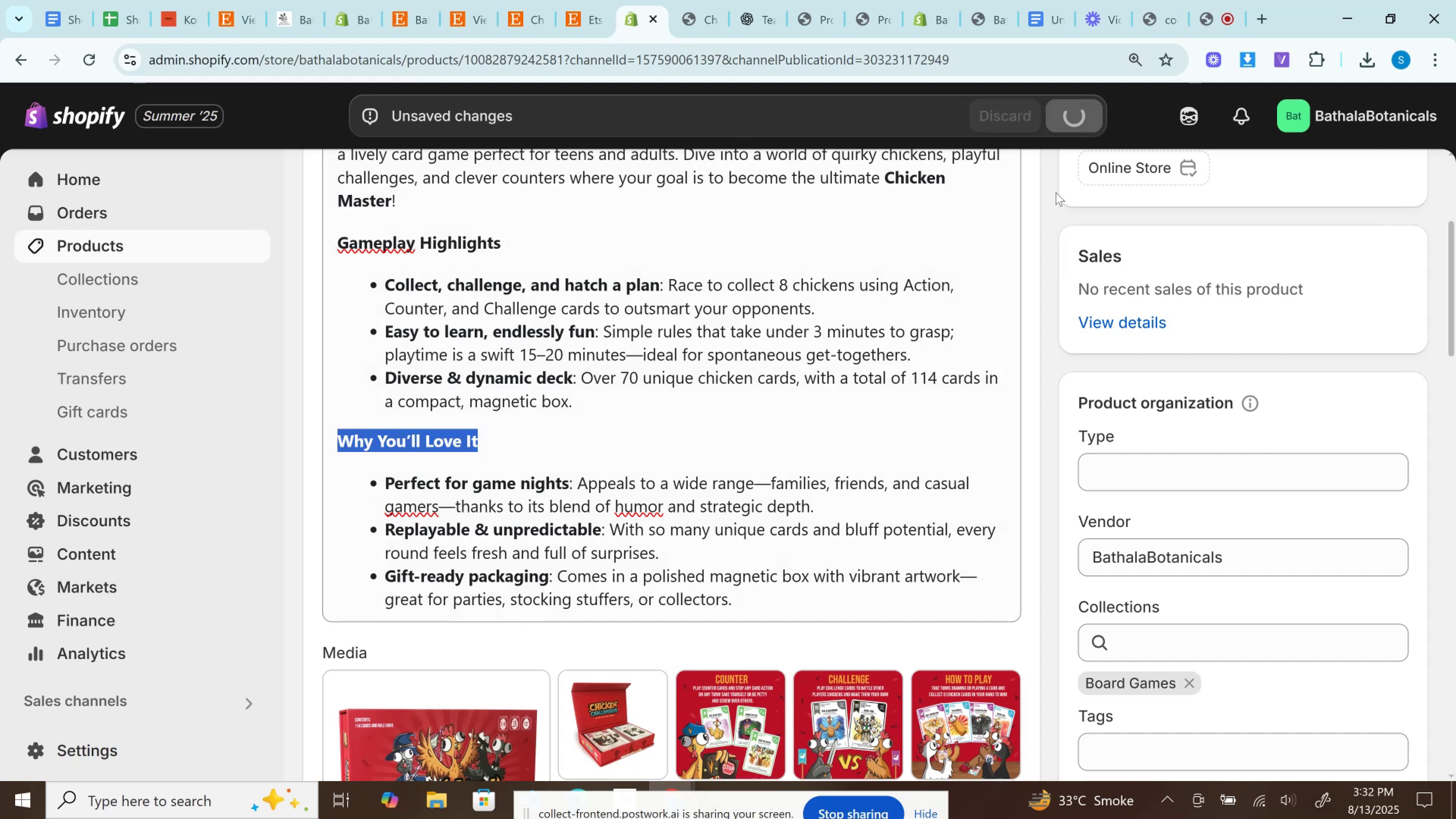 
scroll: coordinate [621, 428], scroll_direction: up, amount: 3.0
 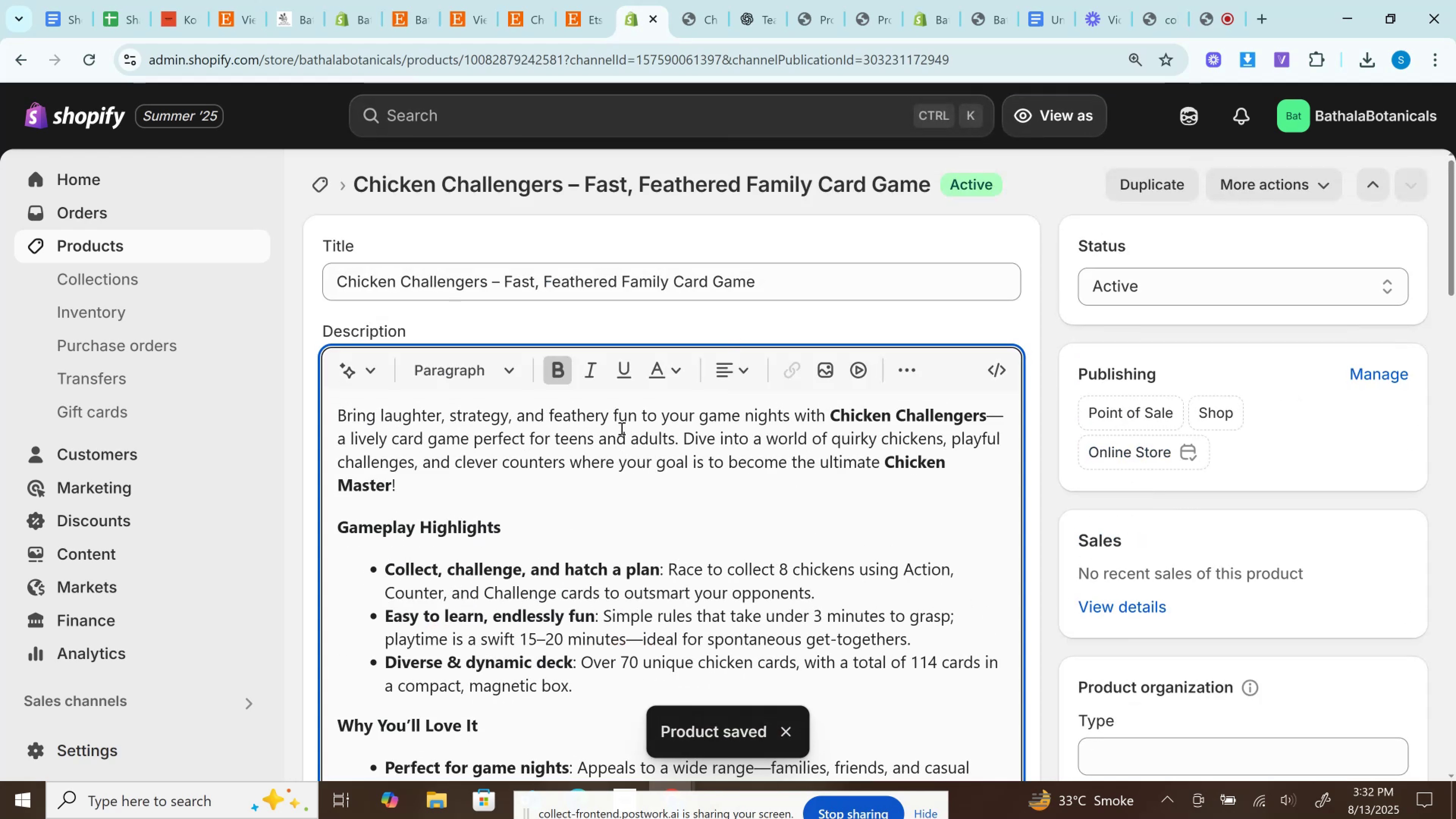 
scroll: coordinate [621, 428], scroll_direction: down, amount: 2.0
 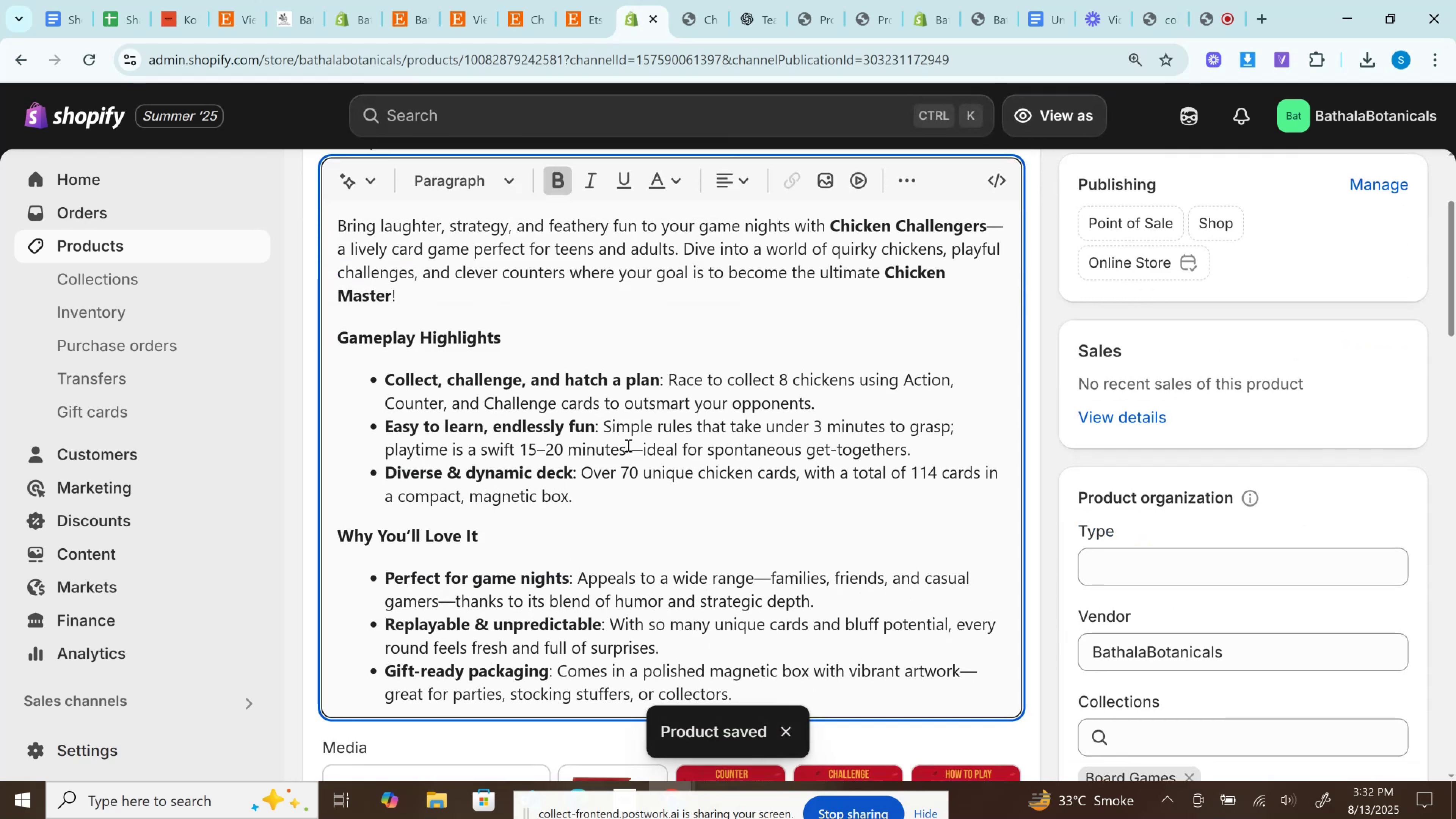 
double_click([627, 445])
 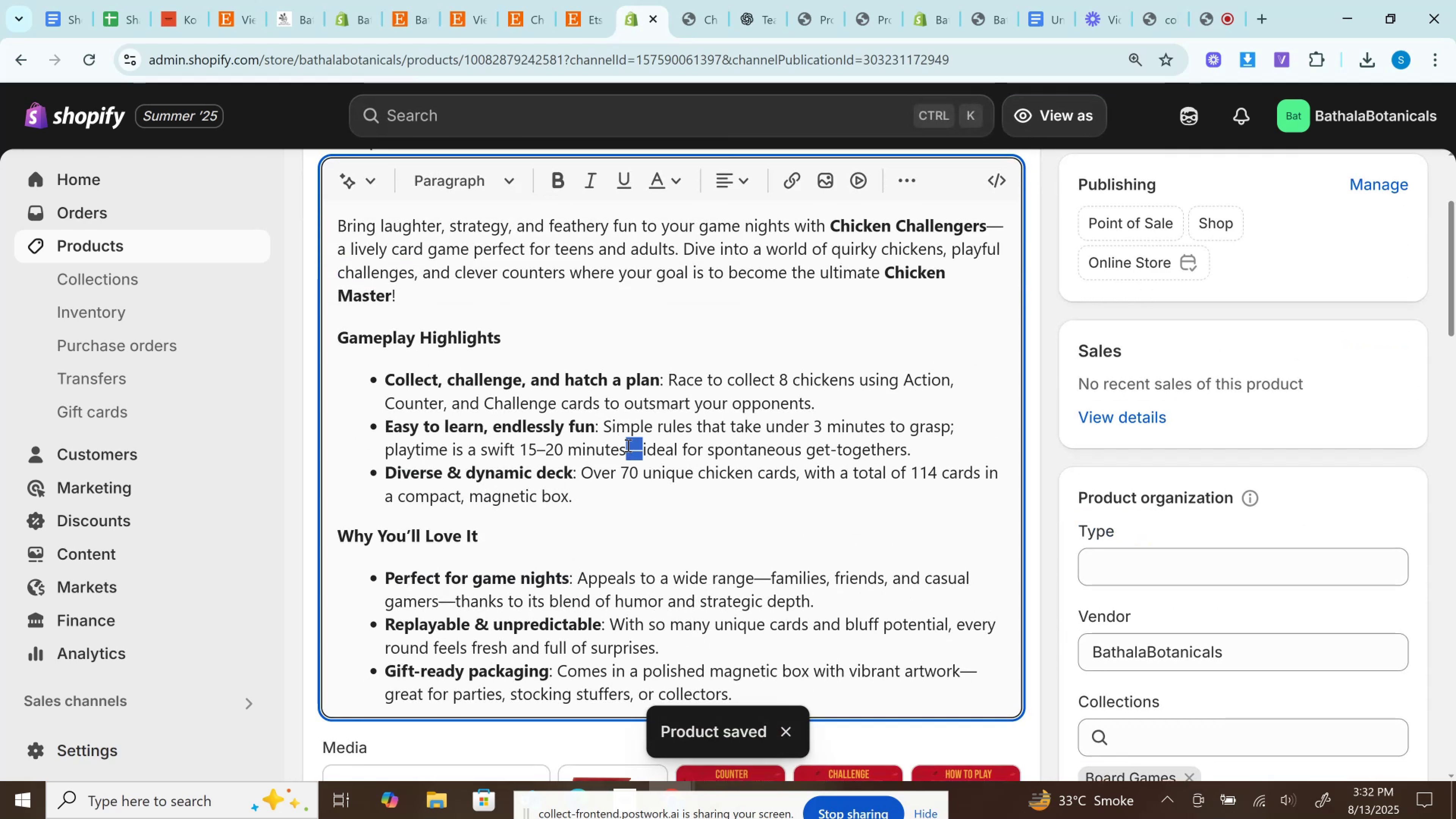 
key(Space)
 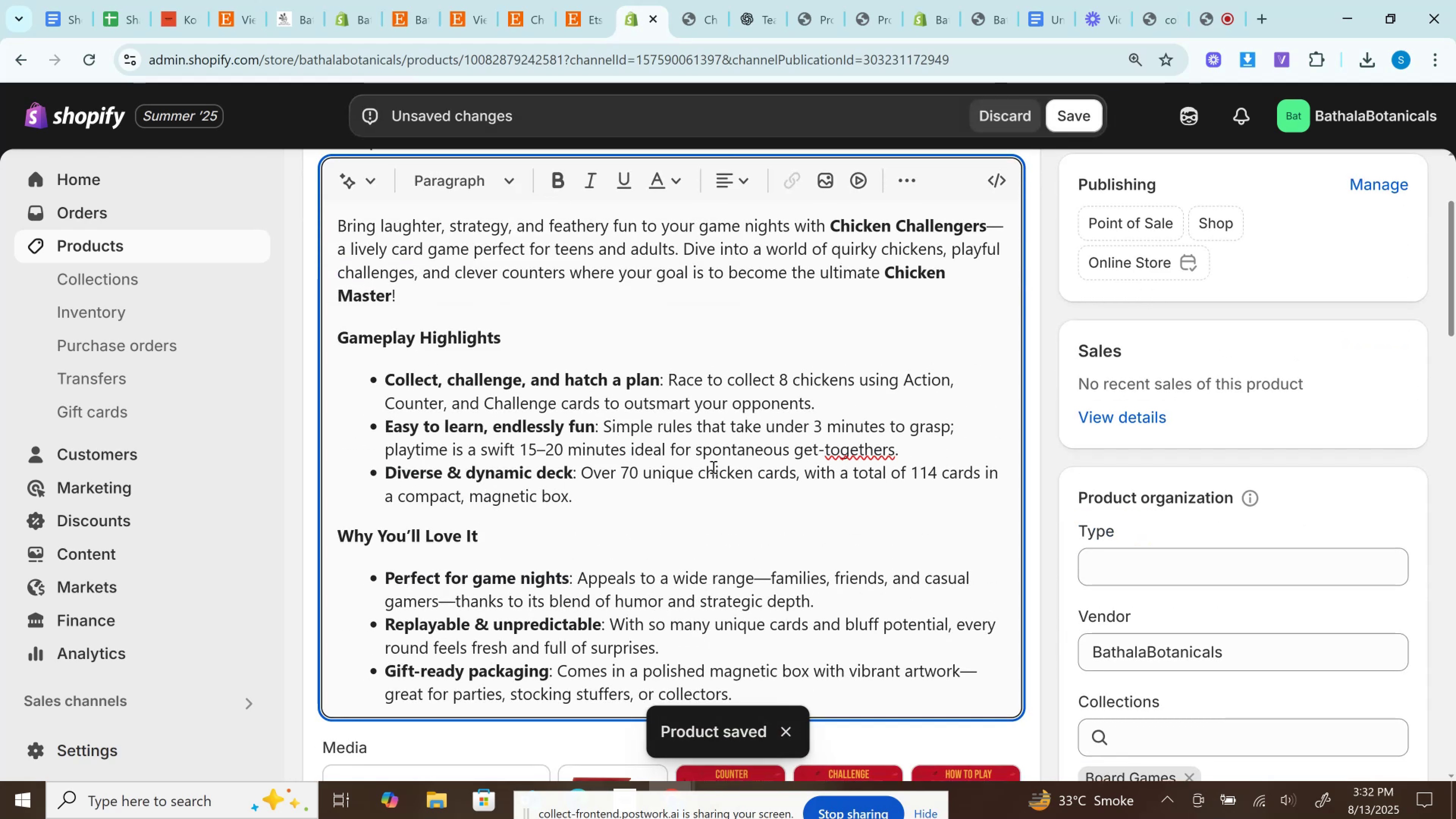 
left_click([712, 467])
 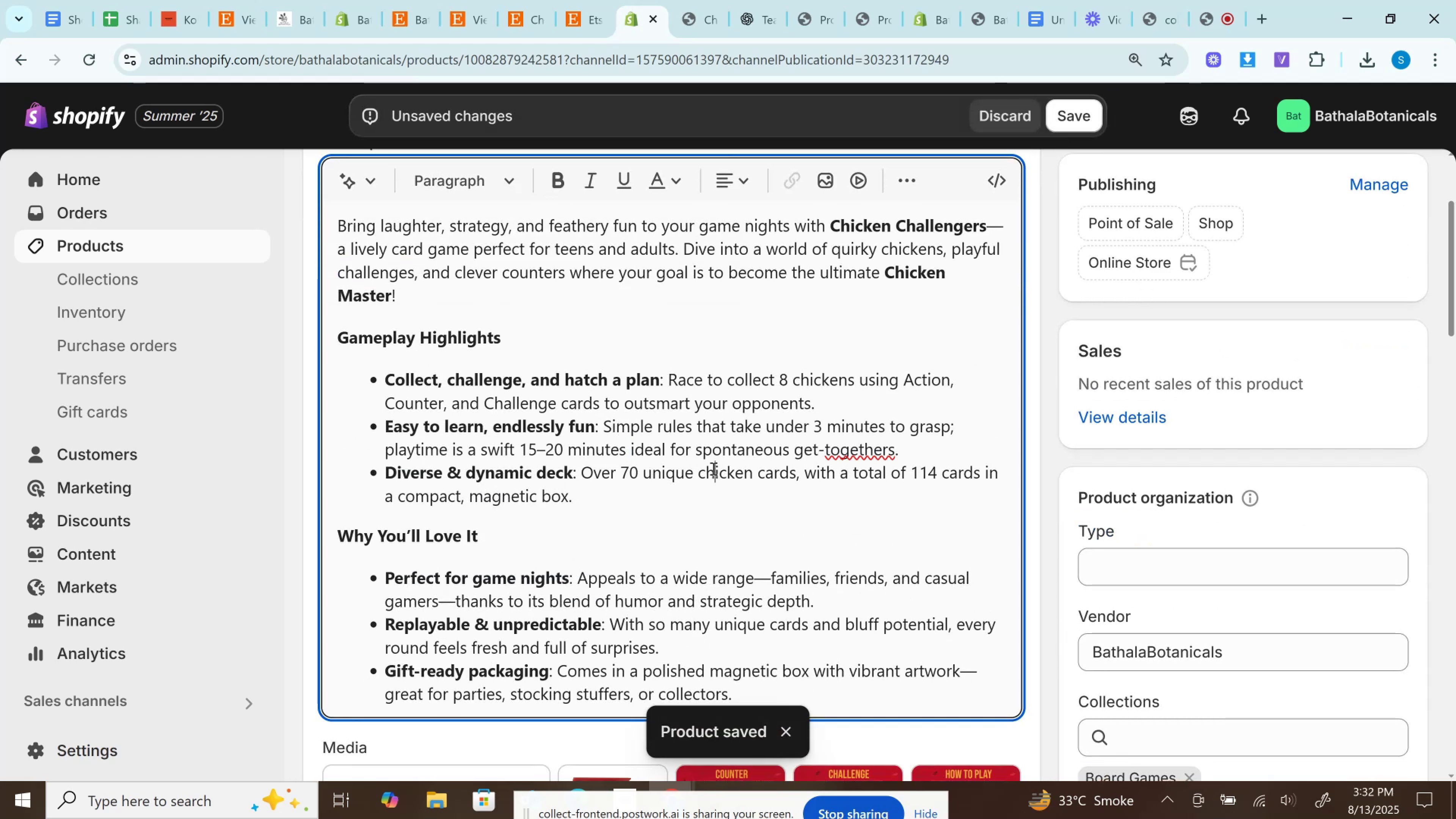 
scroll: coordinate [712, 468], scroll_direction: down, amount: 1.0
 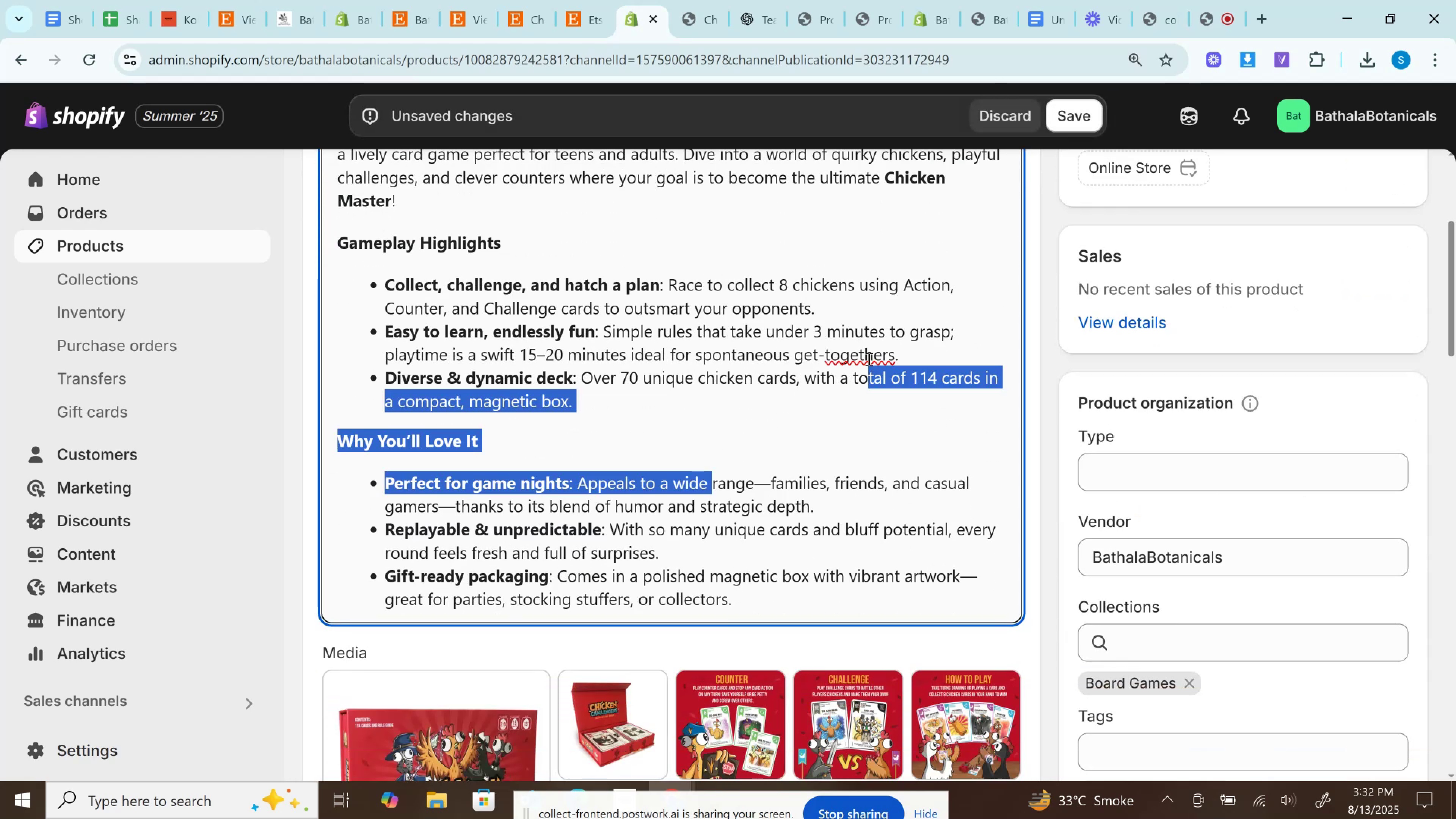 
right_click([852, 351])
 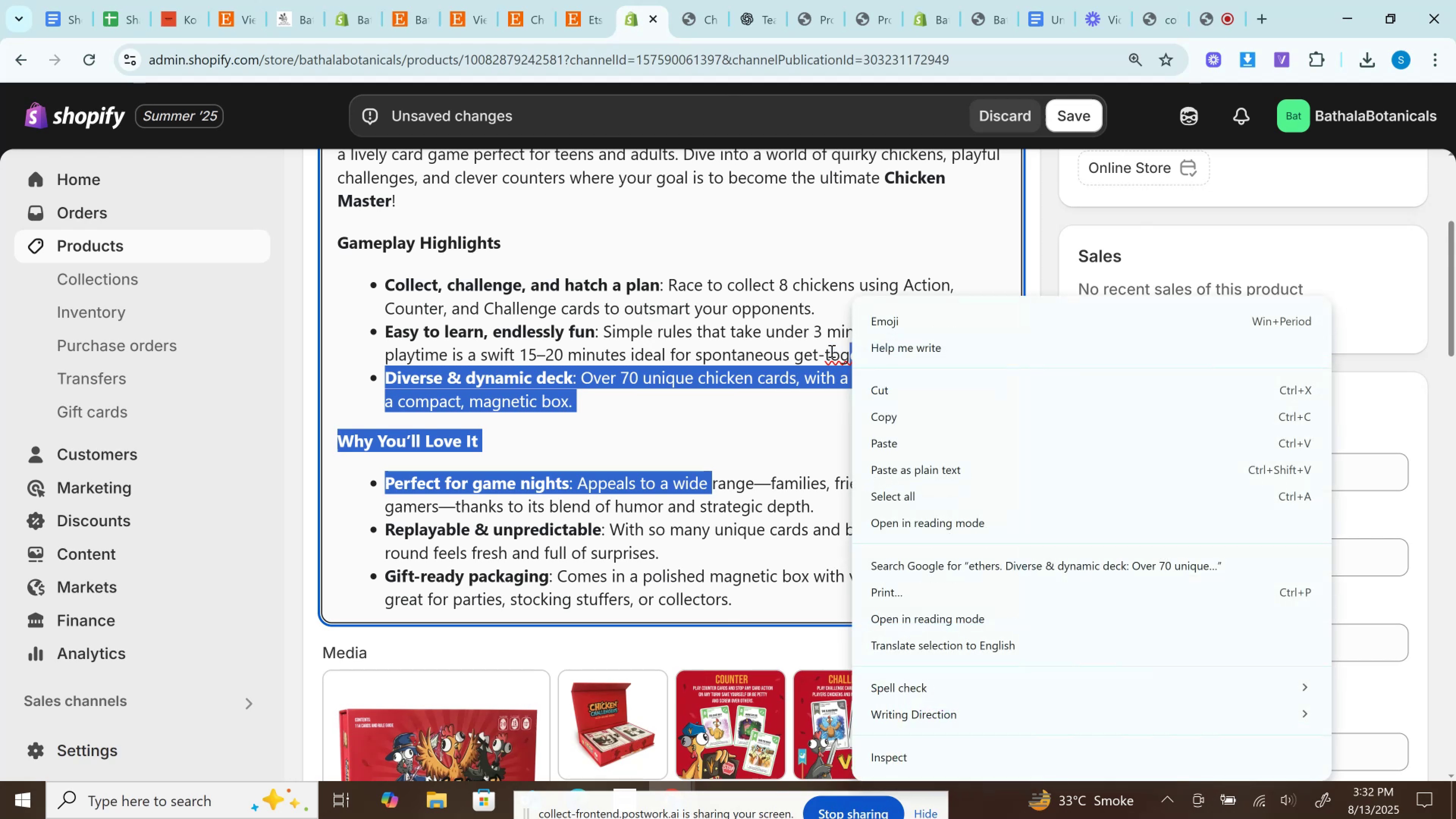 
right_click([831, 351])
 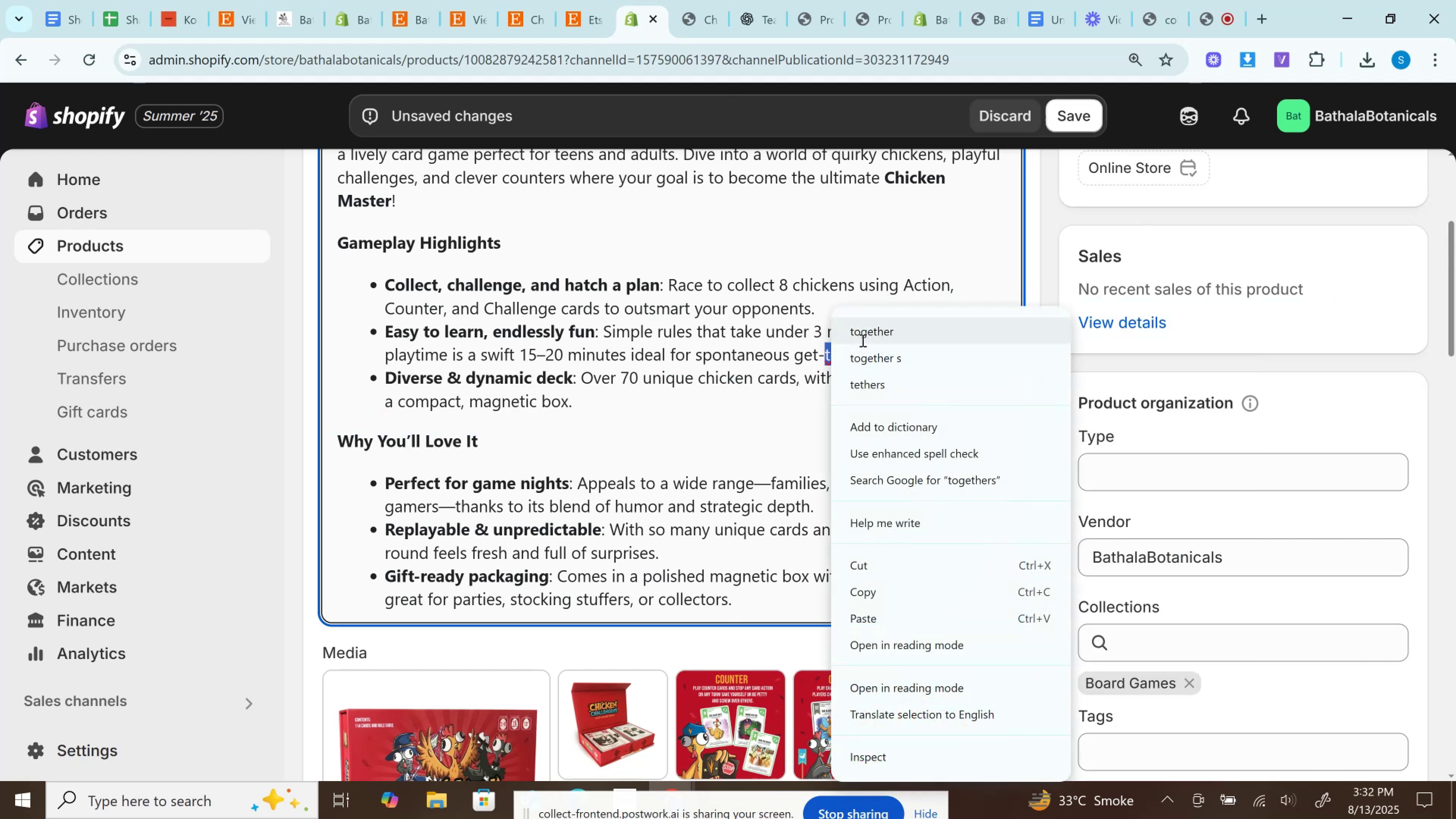 
left_click([862, 337])
 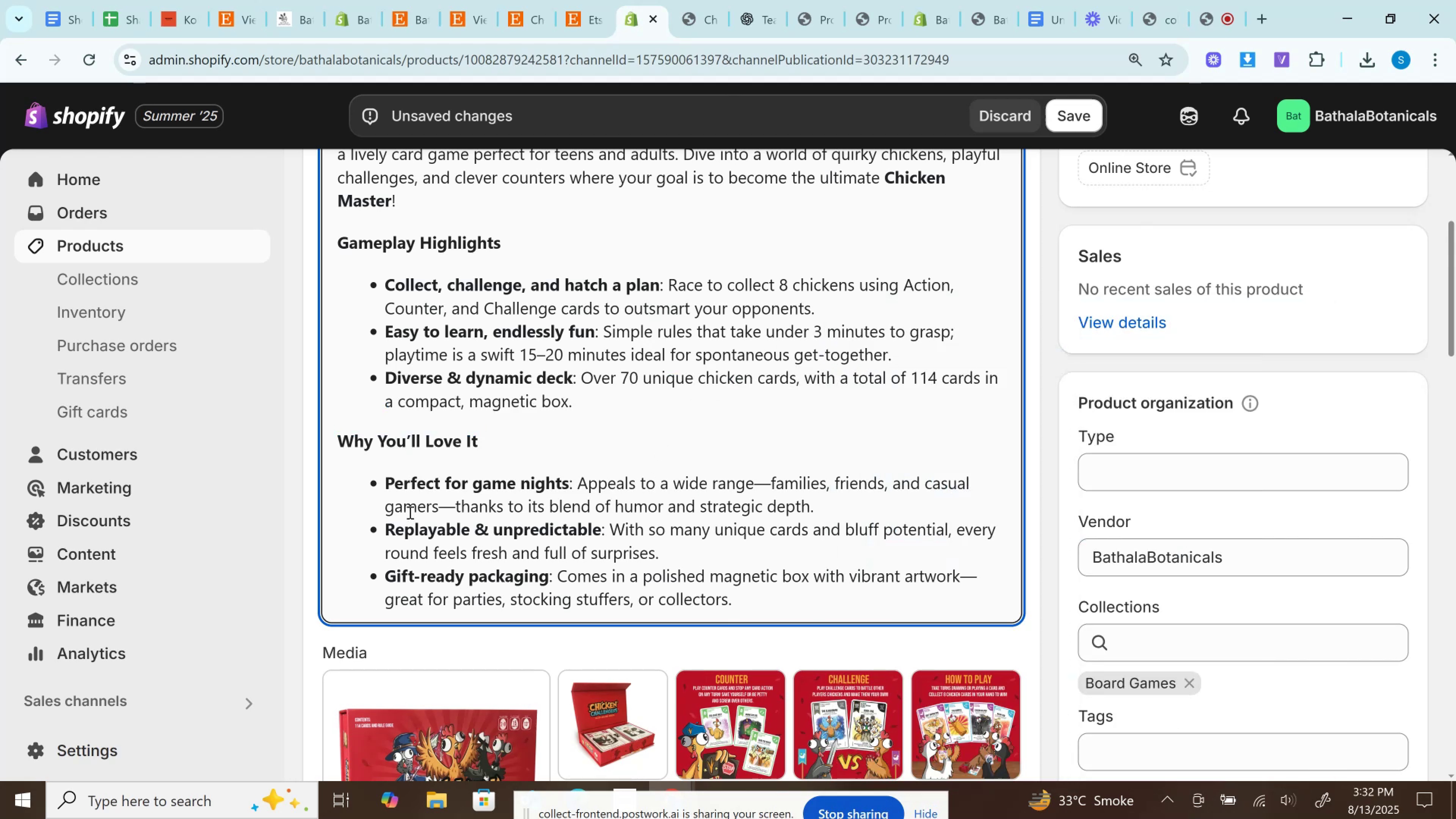 
double_click([450, 510])
 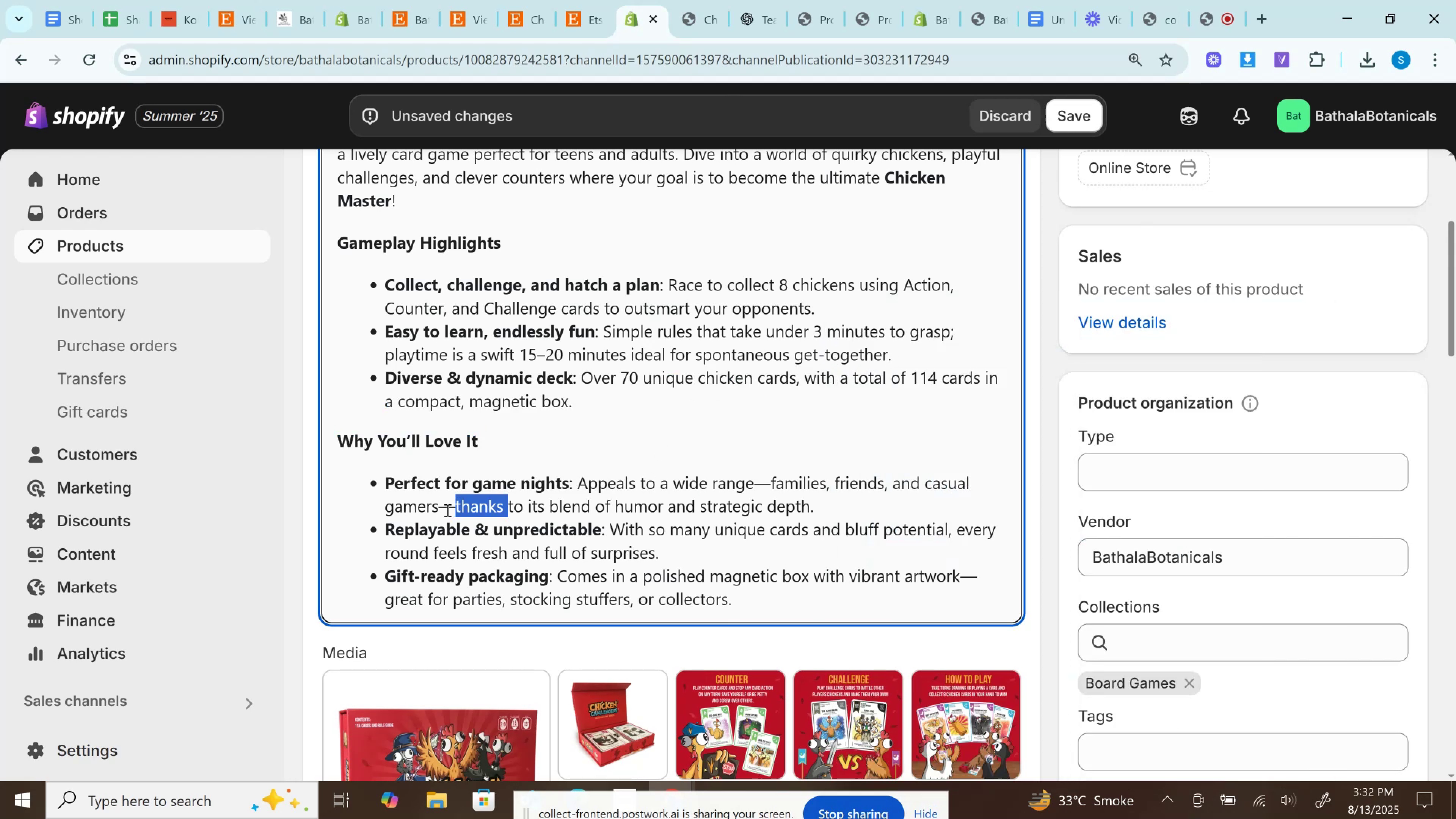 
triple_click([447, 510])
 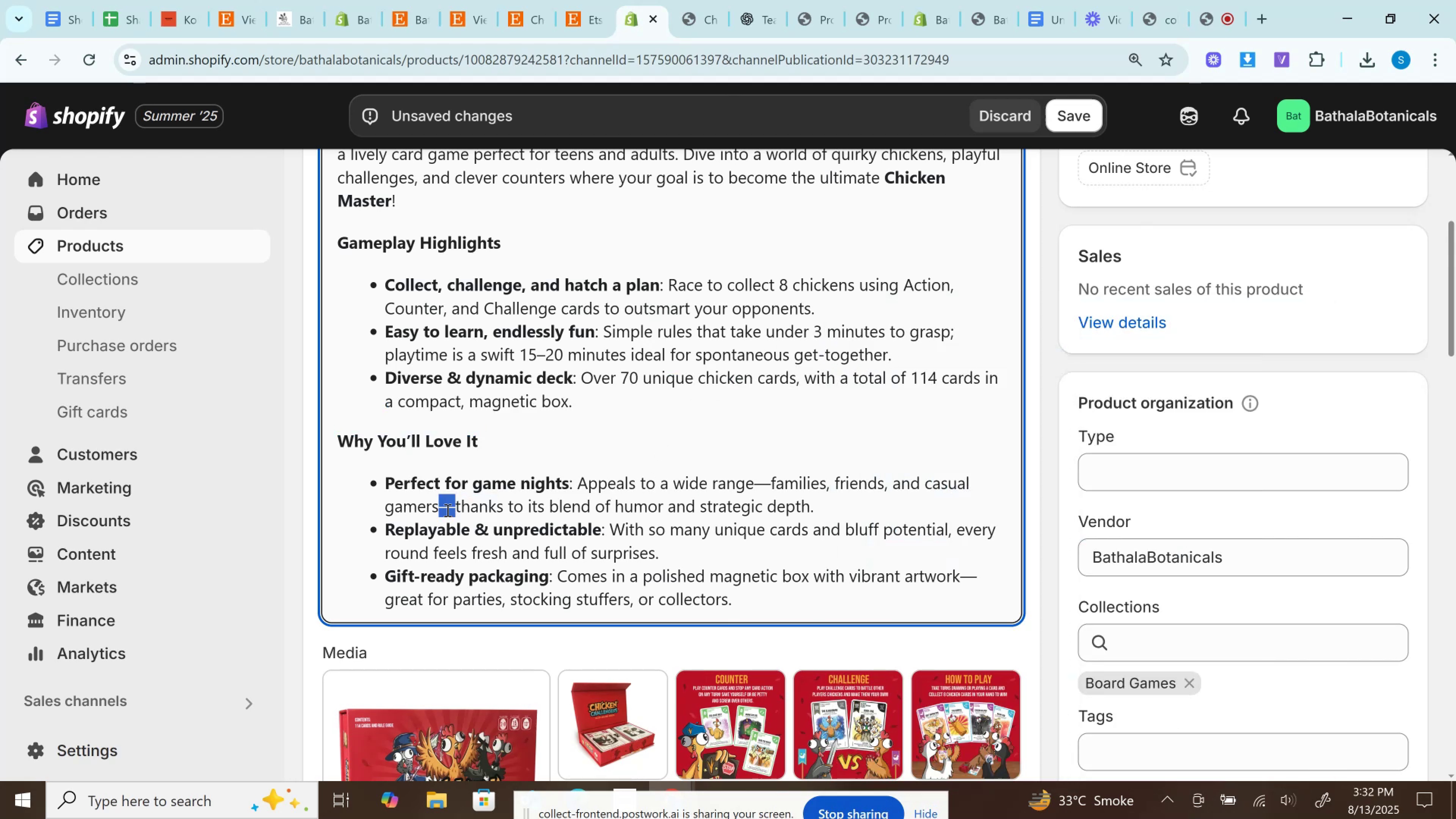 
triple_click([447, 510])
 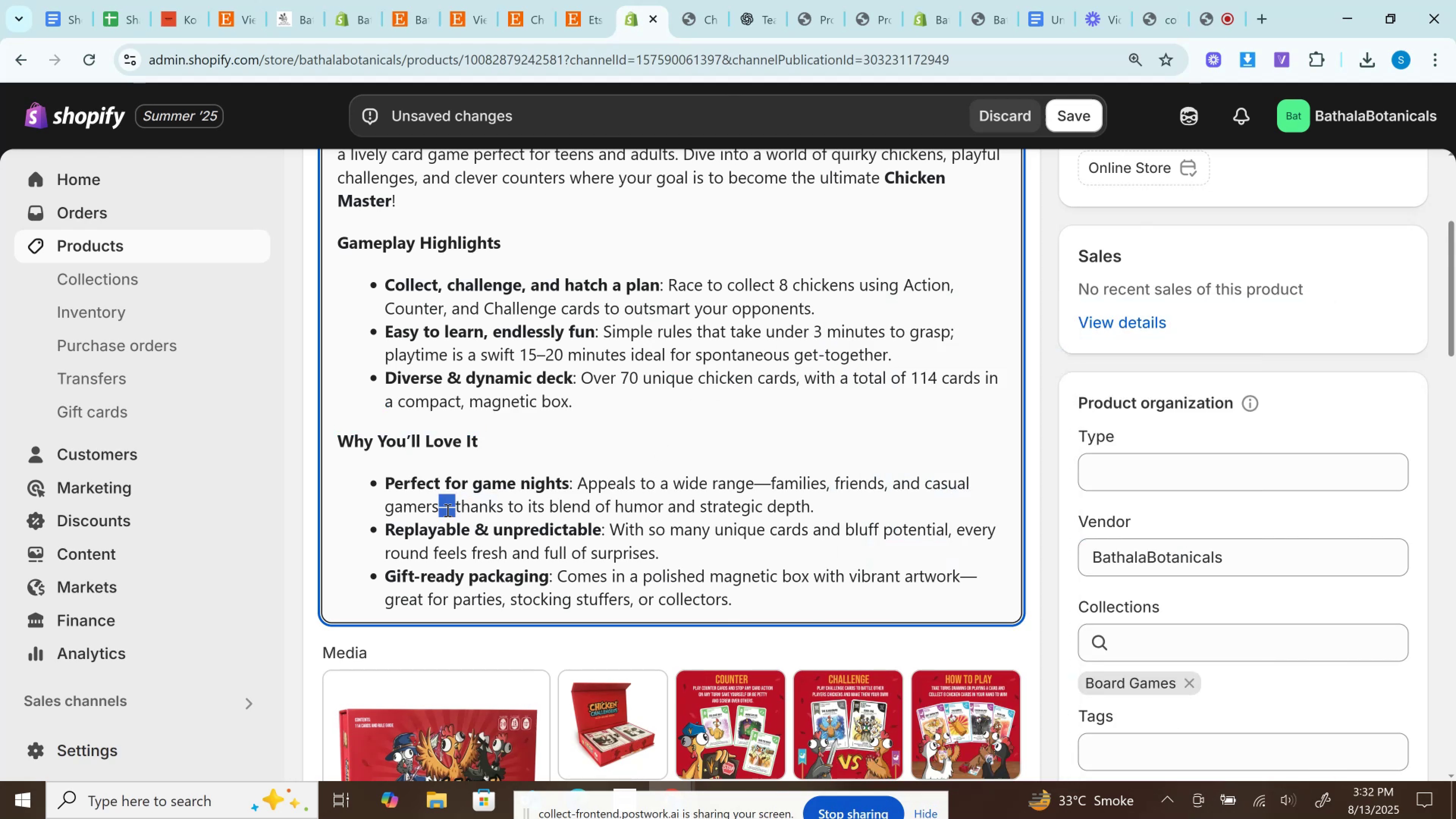 
key(Space)
 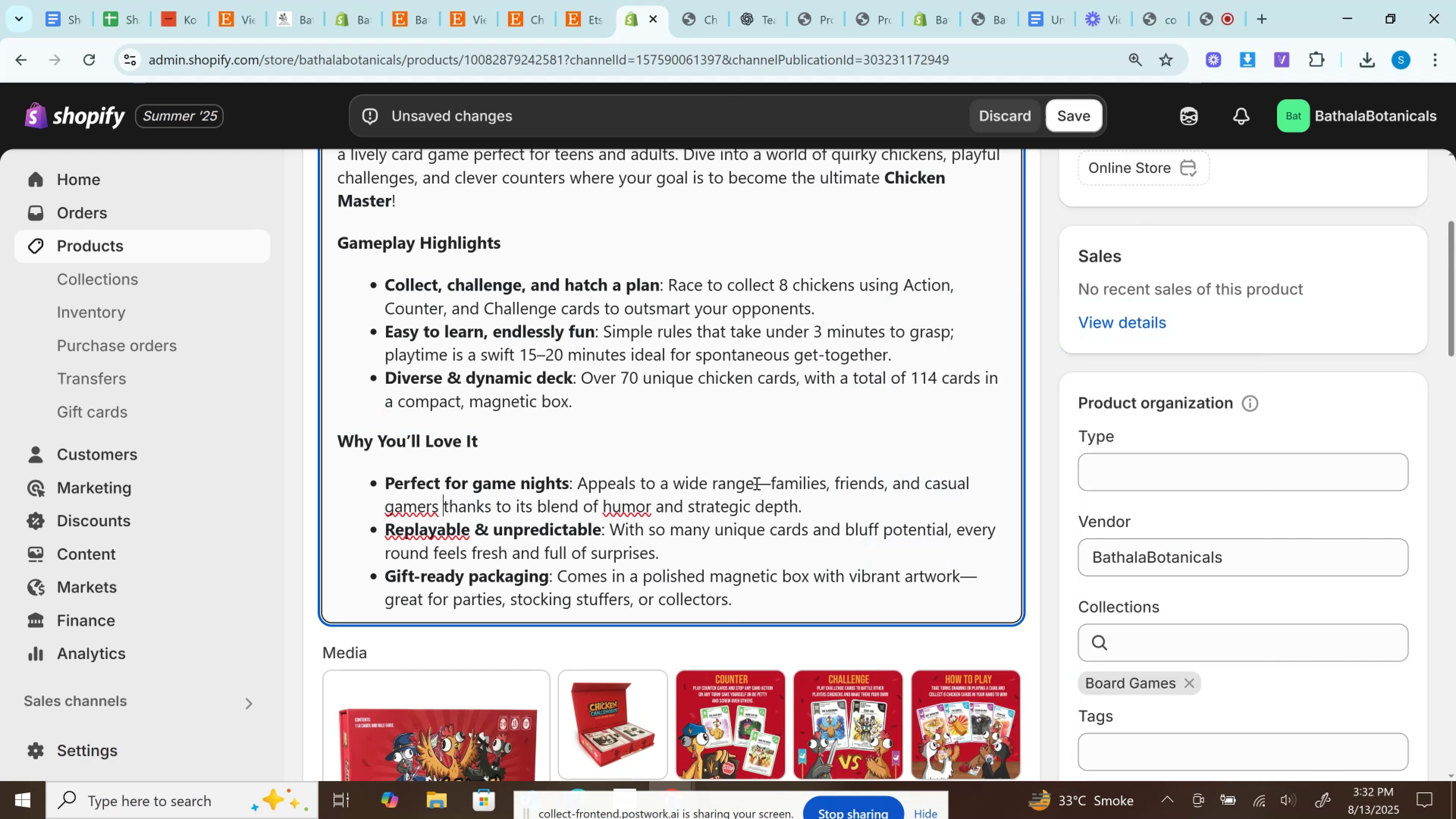 
double_click([756, 483])
 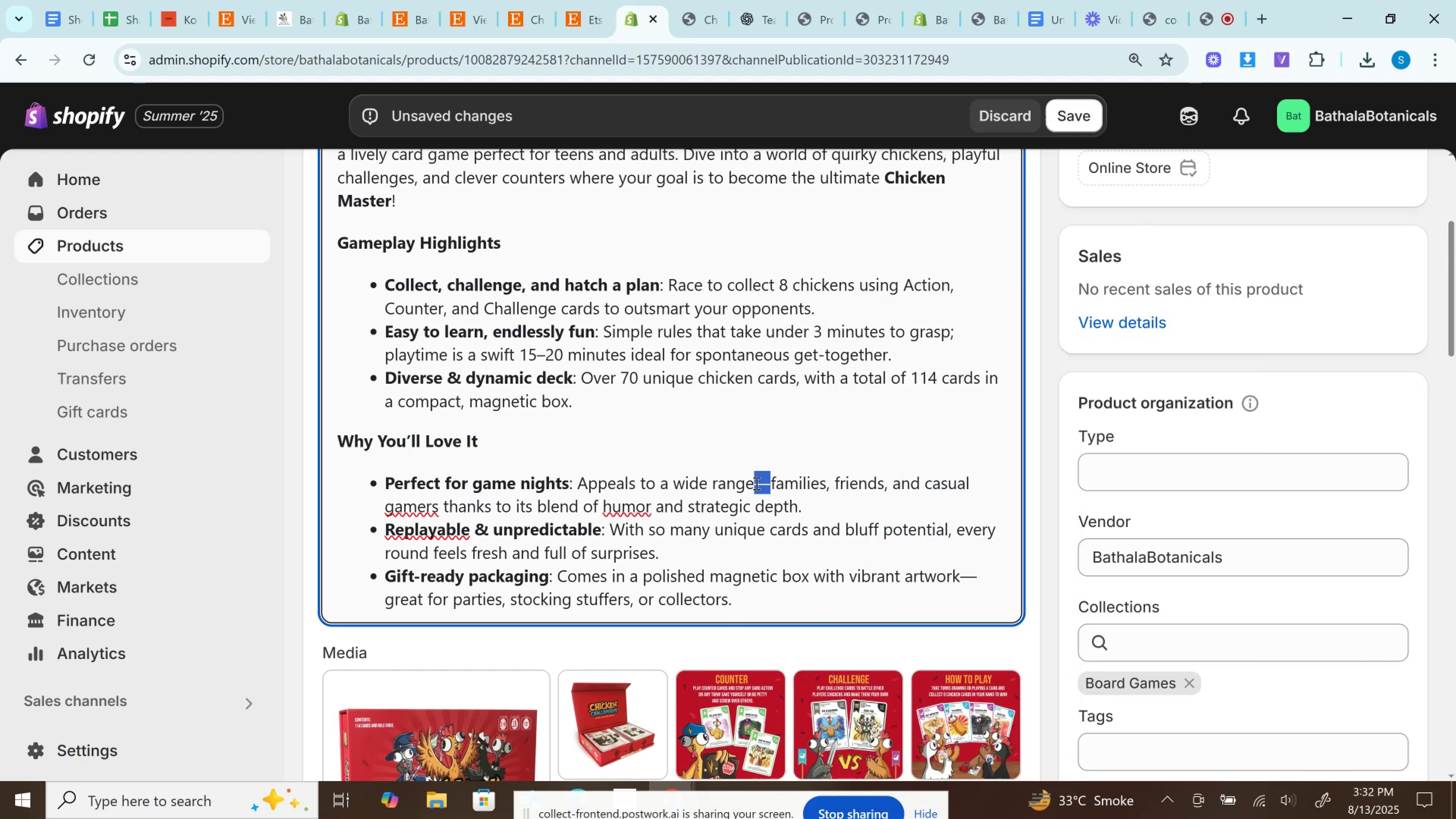 
key(Space)
 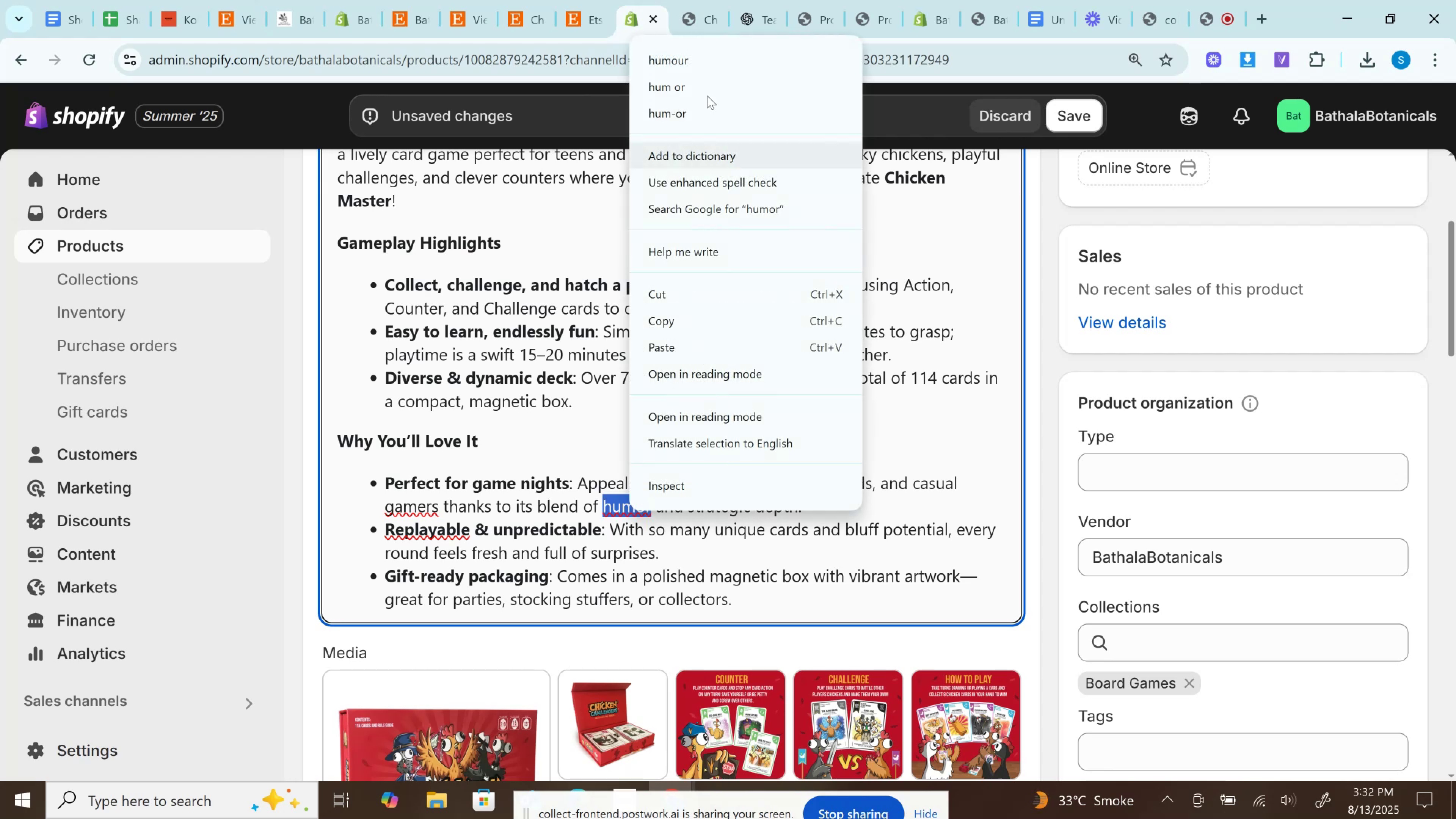 
left_click([704, 63])
 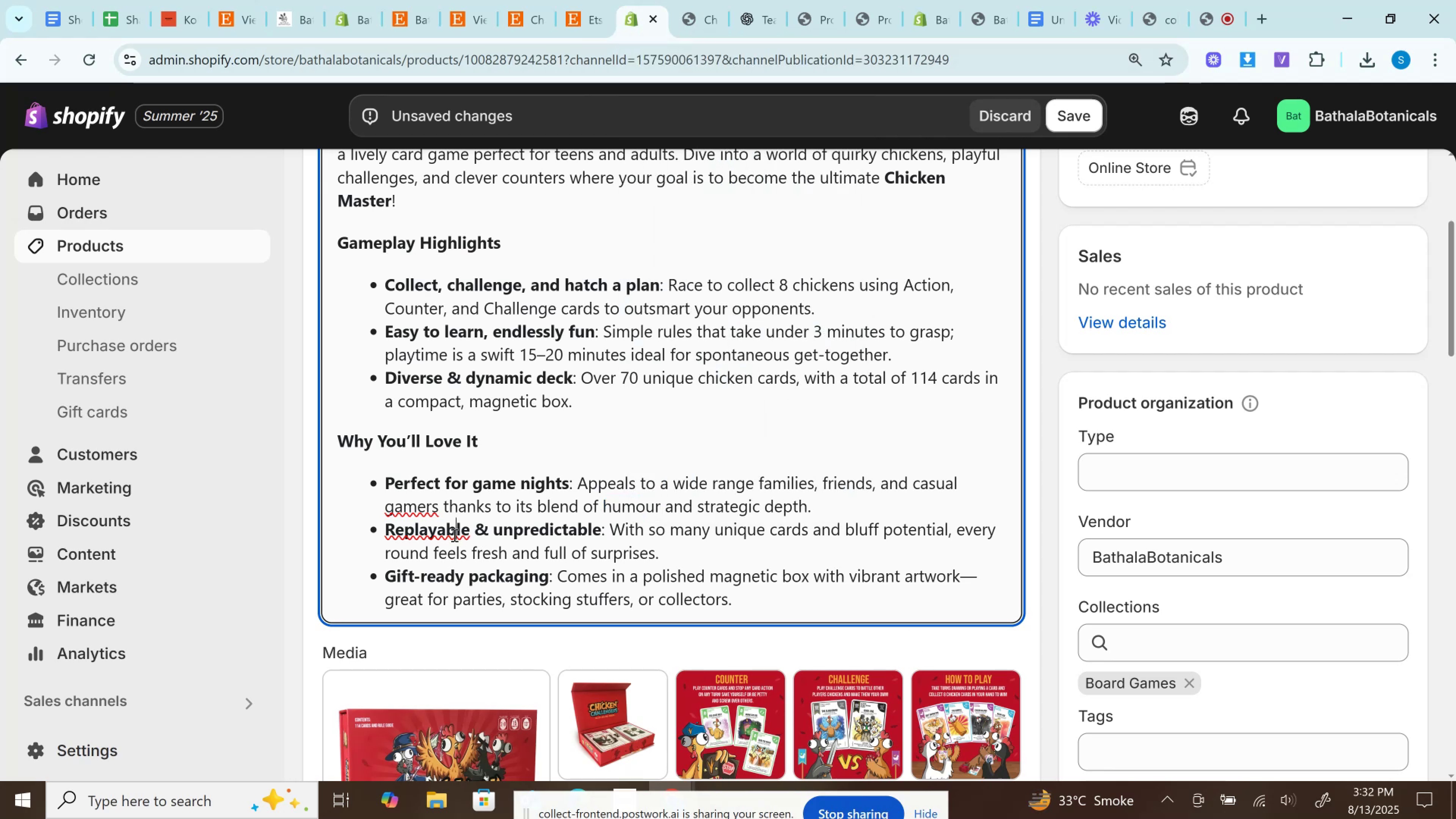 
wait(5.2)
 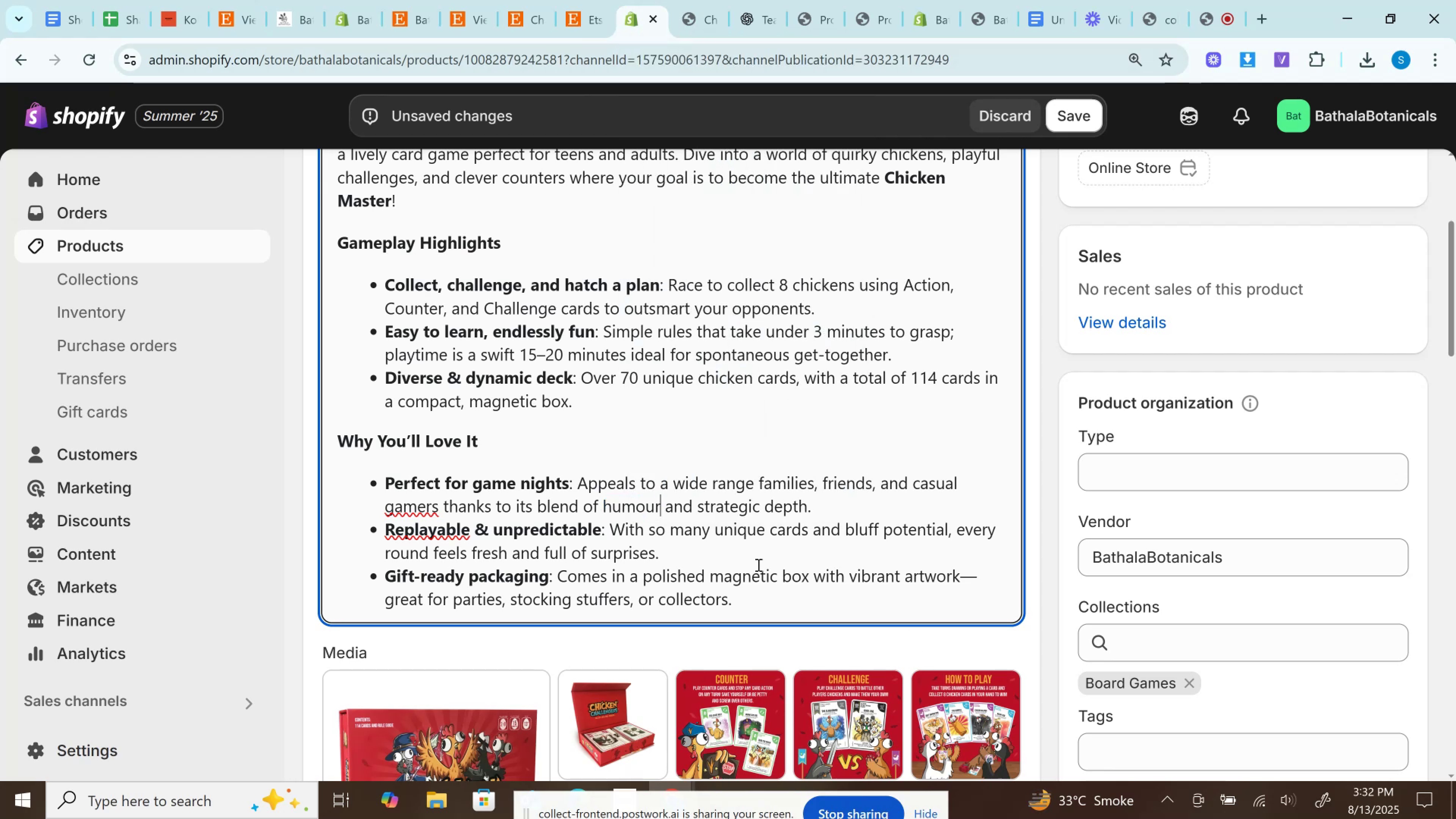 
left_click([591, 80])
 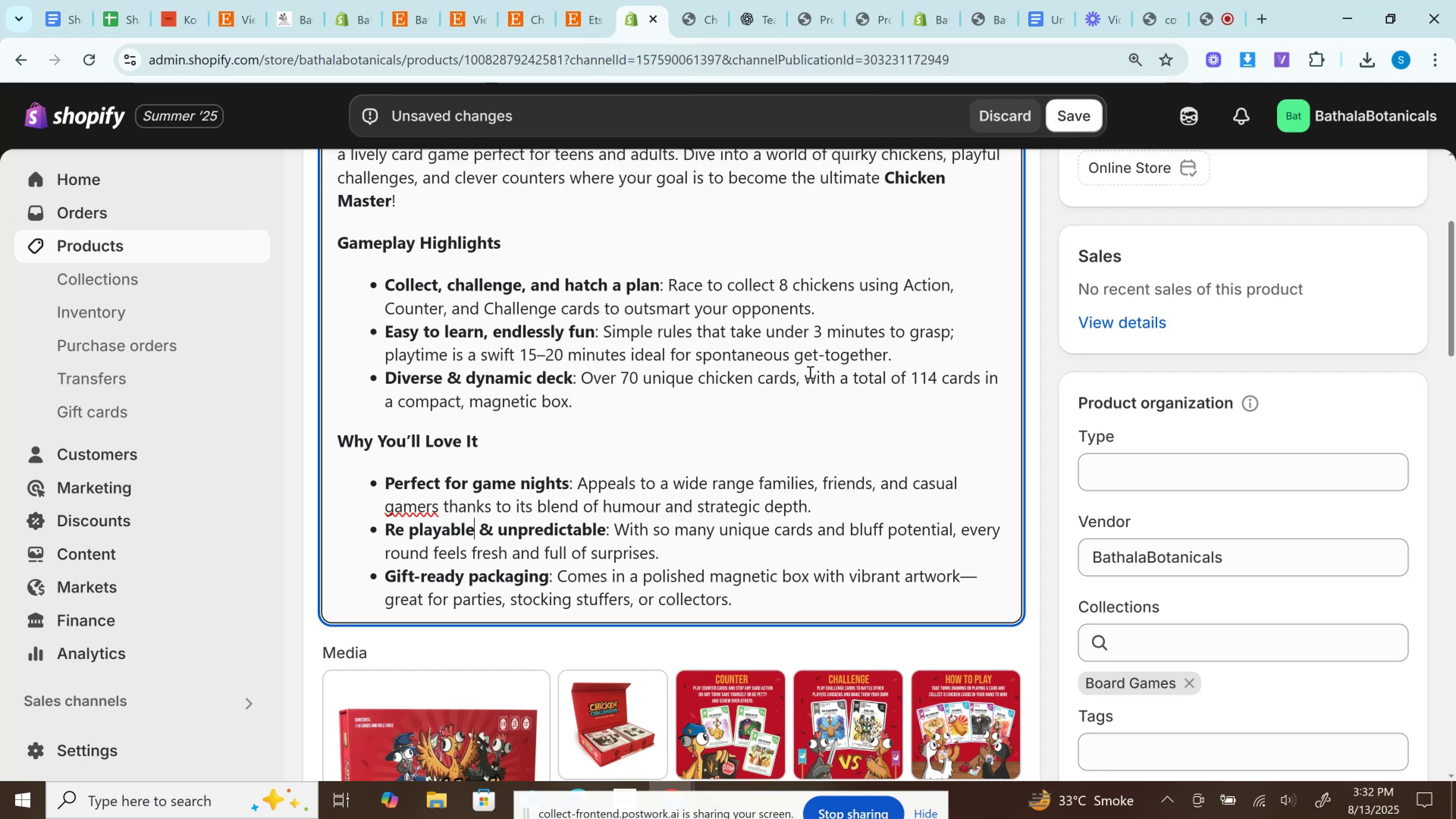 
scroll: coordinate [809, 372], scroll_direction: down, amount: 1.0
 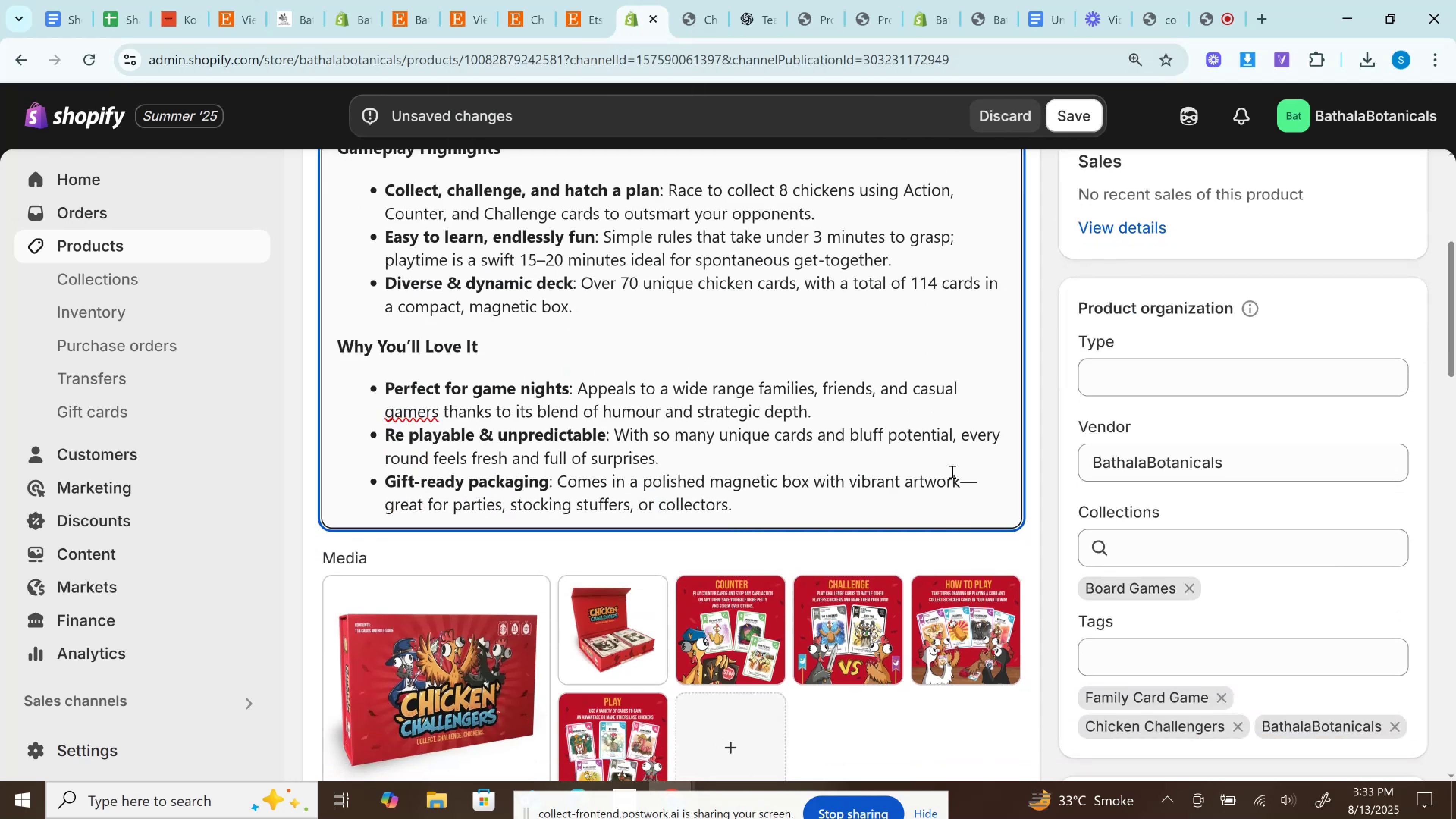 
left_click([967, 480])
 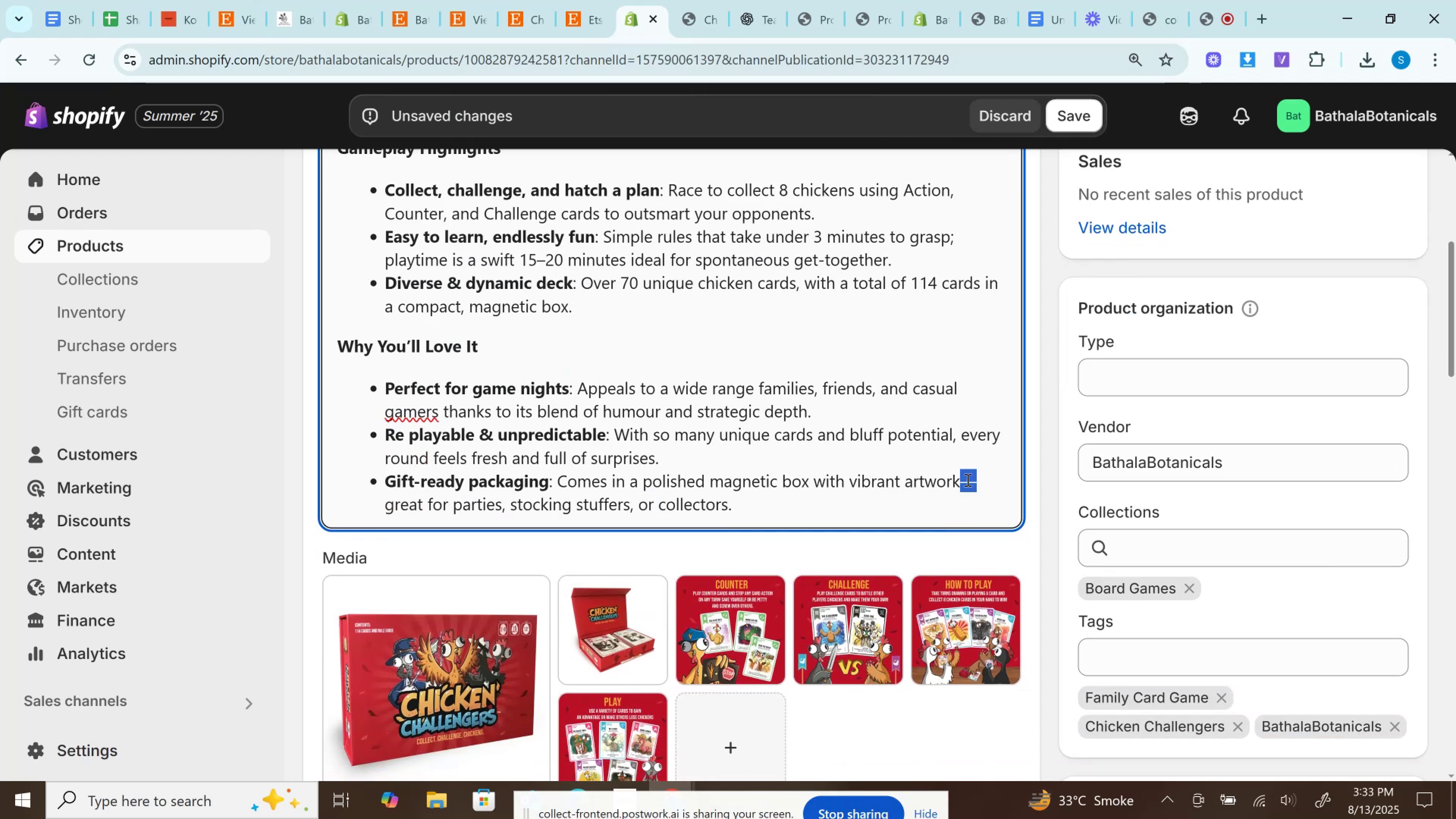 
double_click([967, 480])
 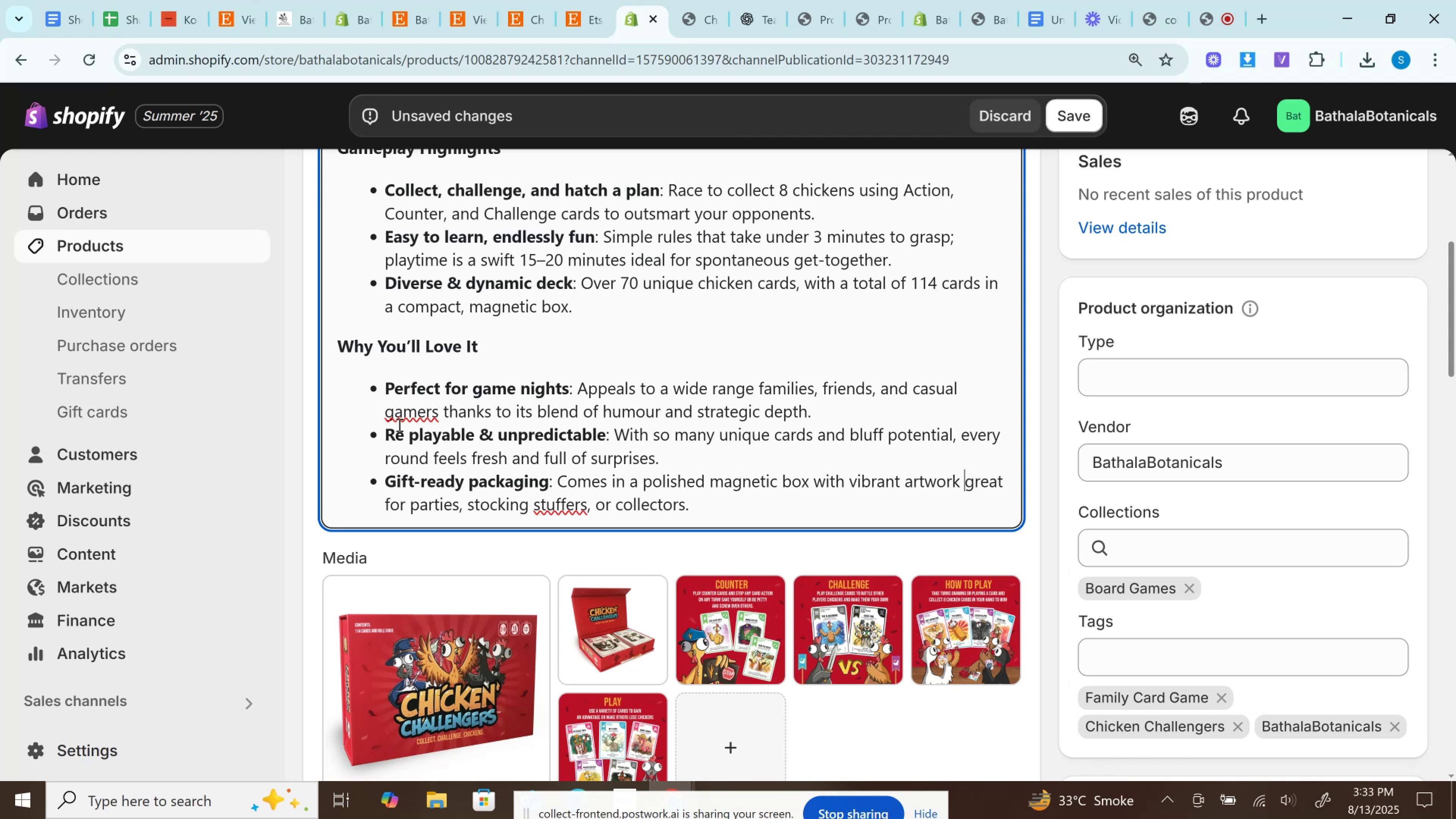 
key(Space)
 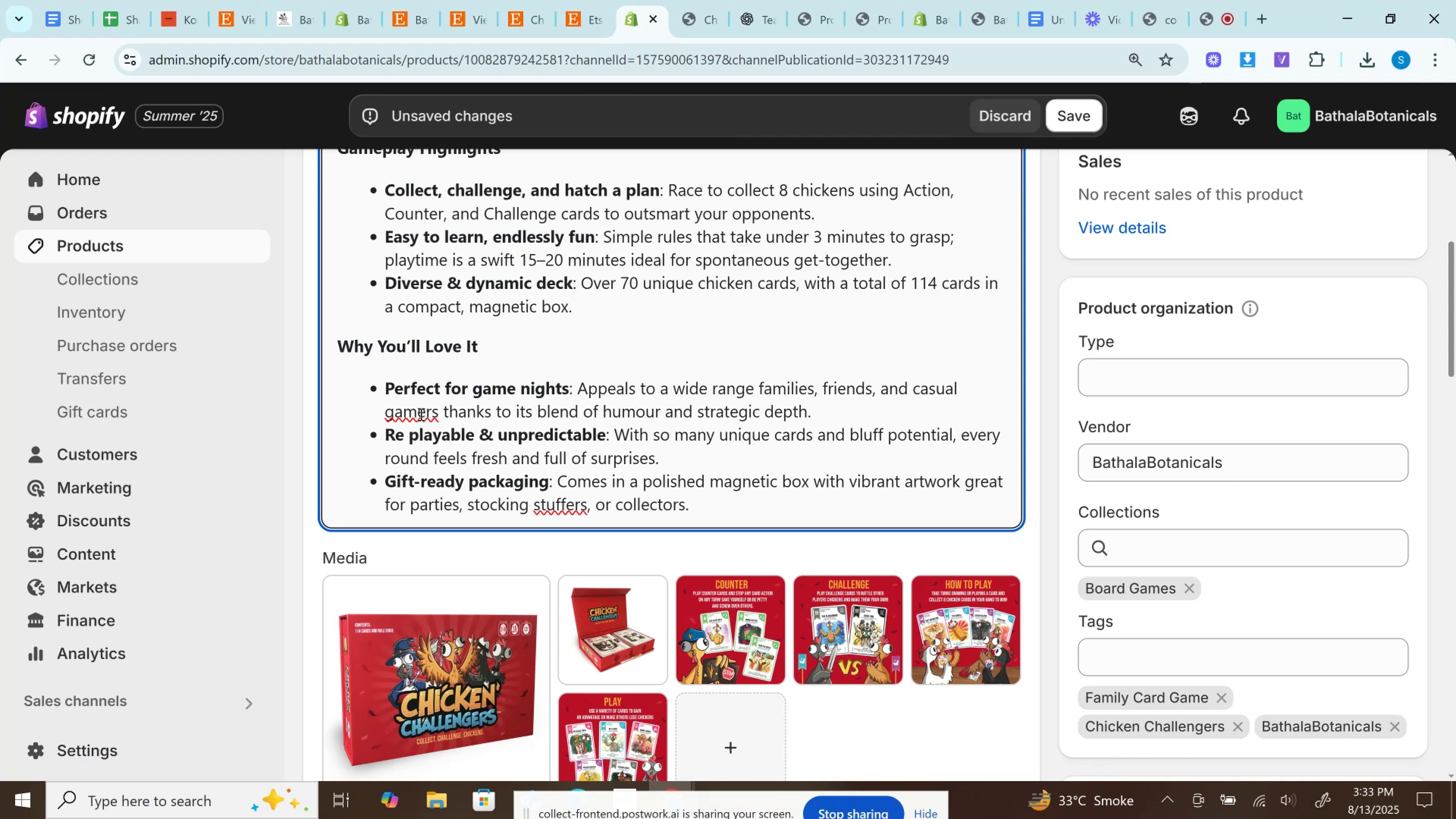 
right_click([419, 414])
 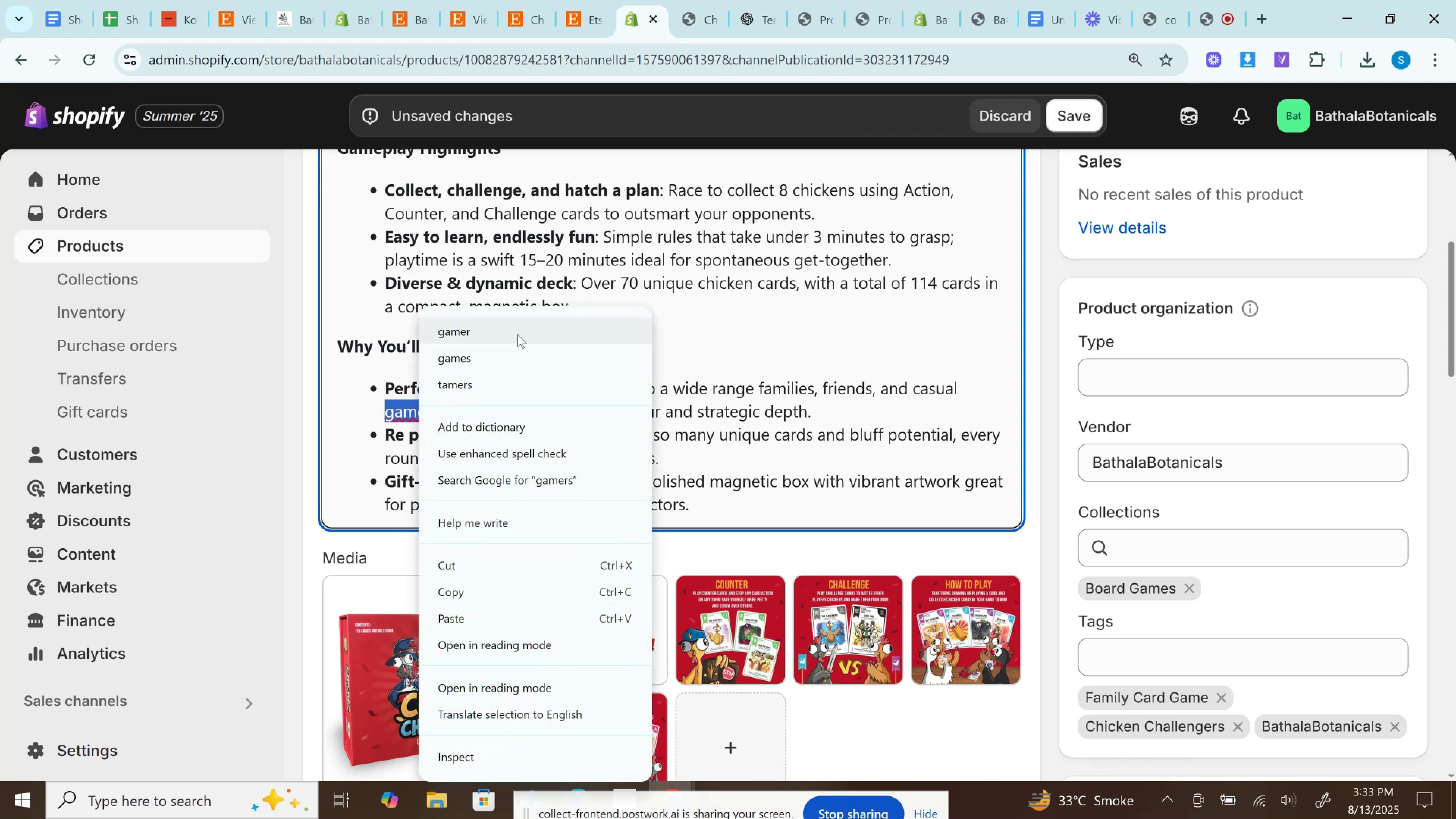 
left_click([516, 331])
 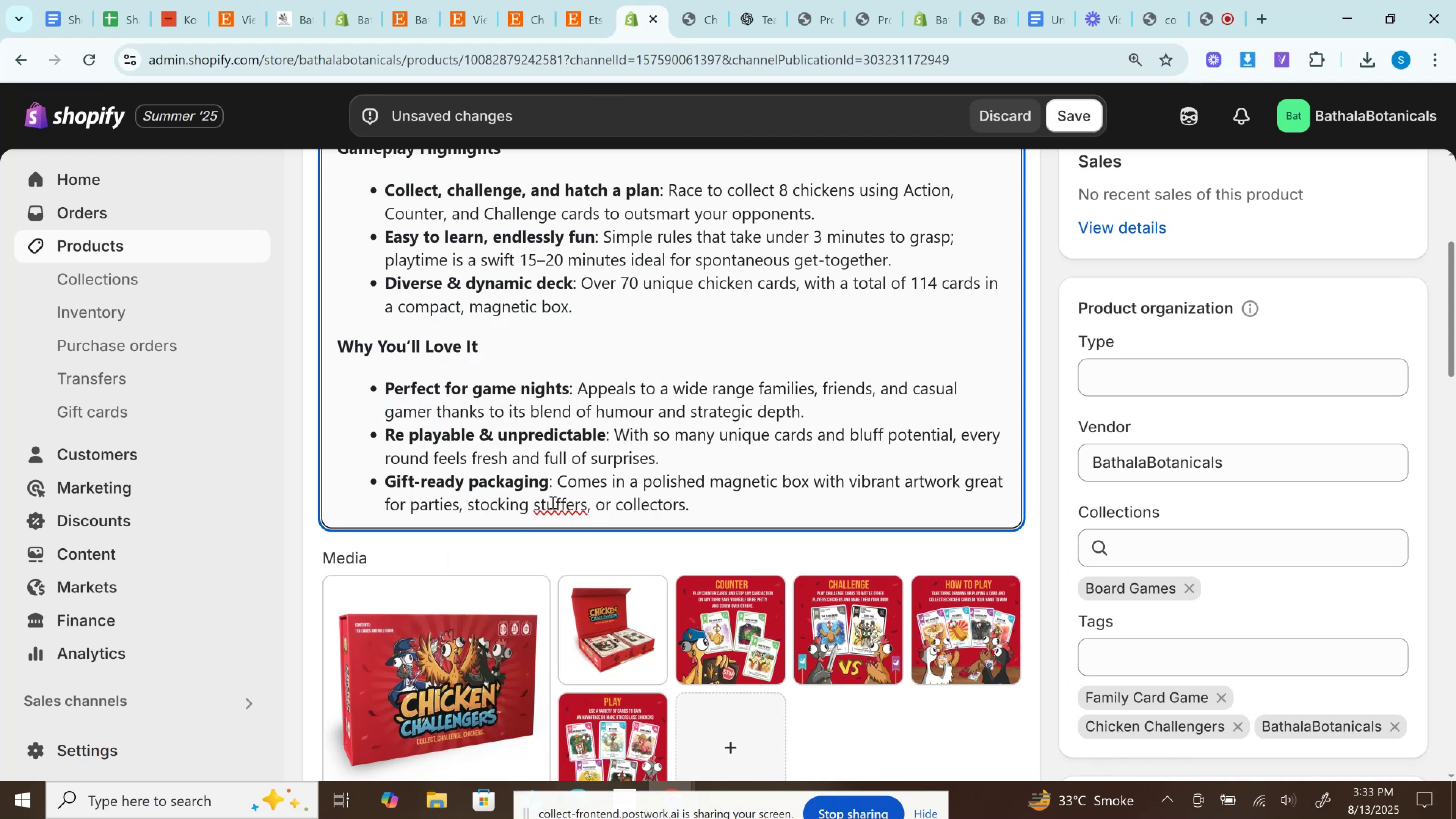 
right_click([550, 501])
 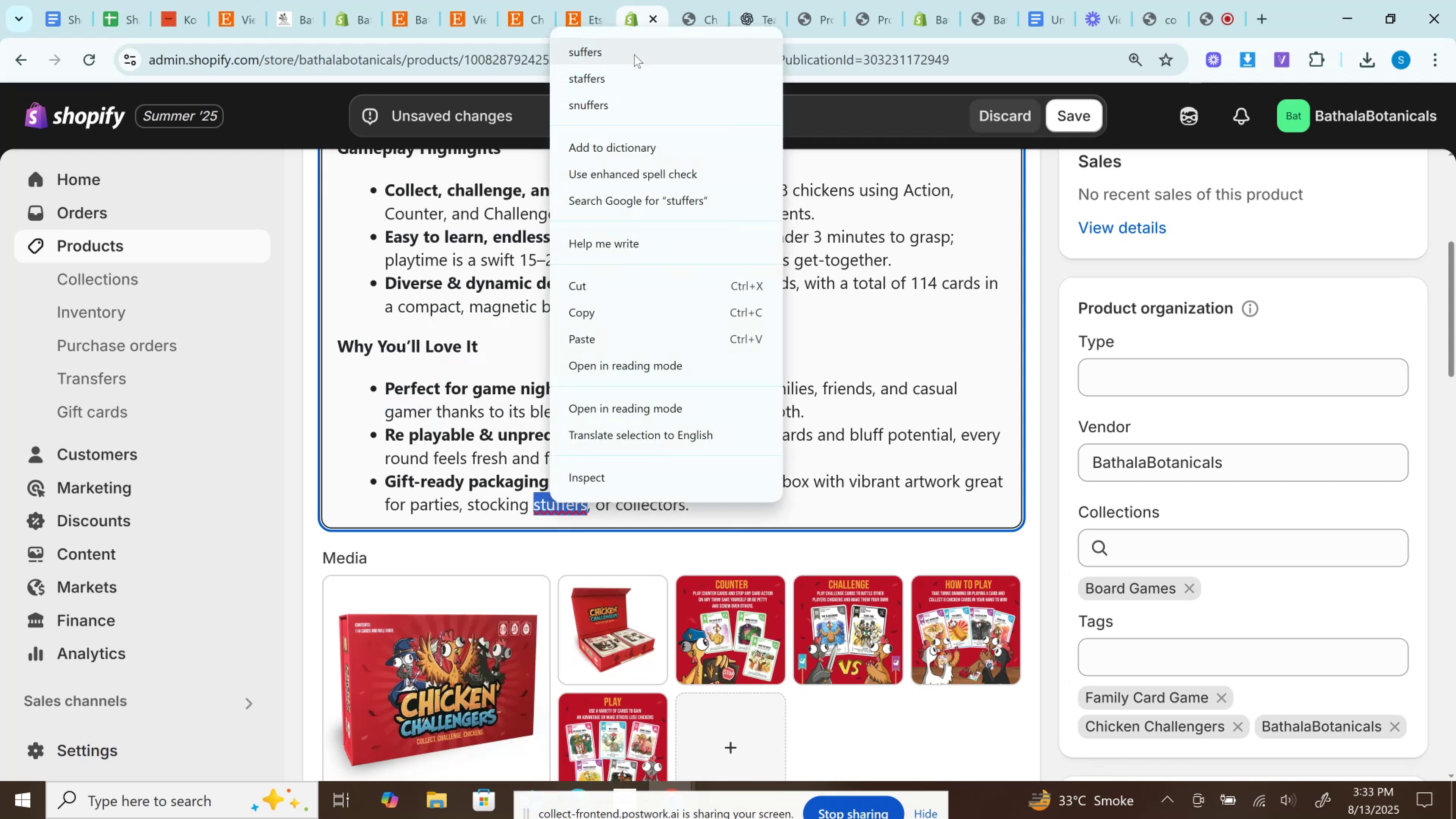 
left_click([634, 53])
 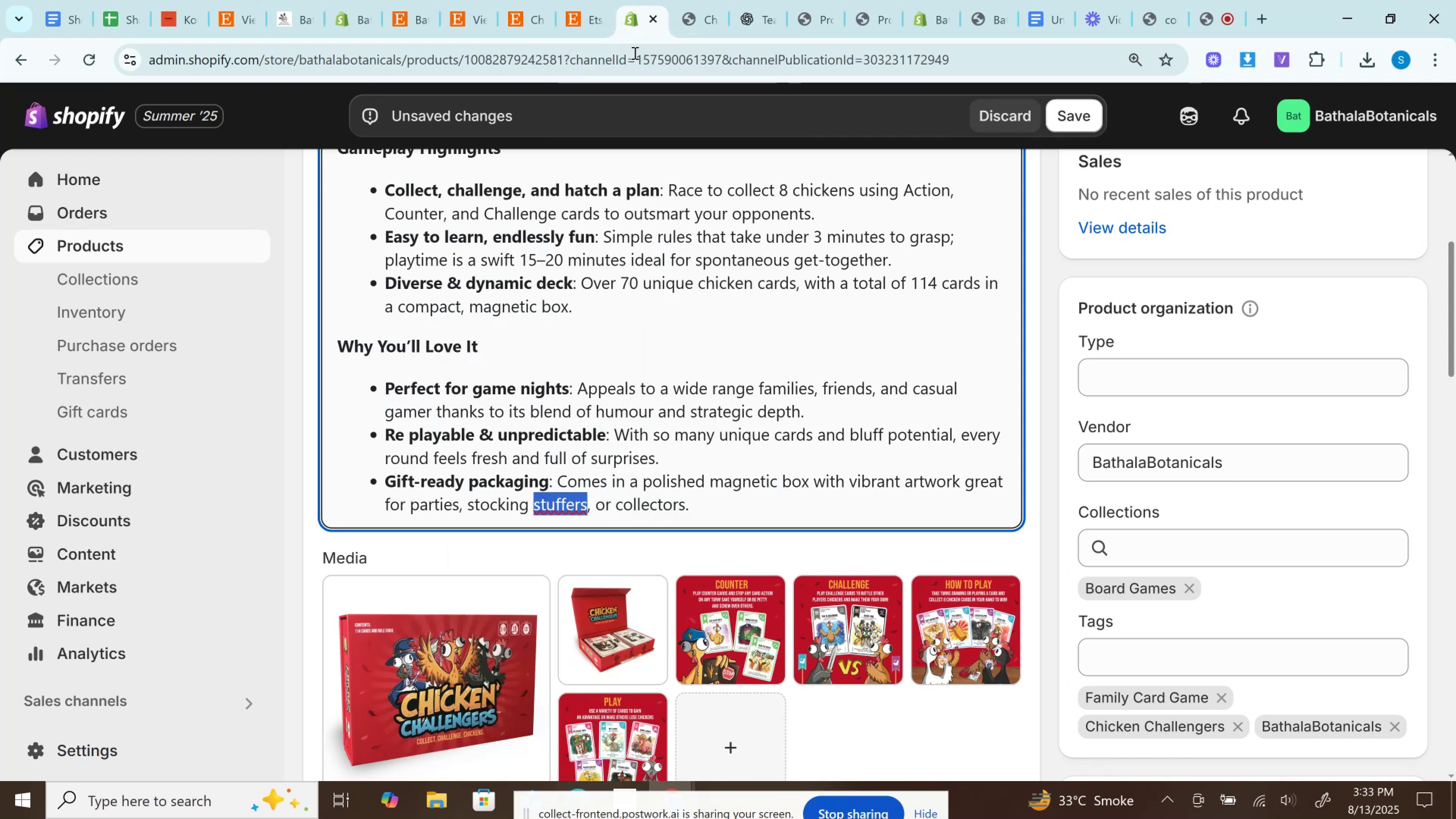 
left_click([634, 53])
 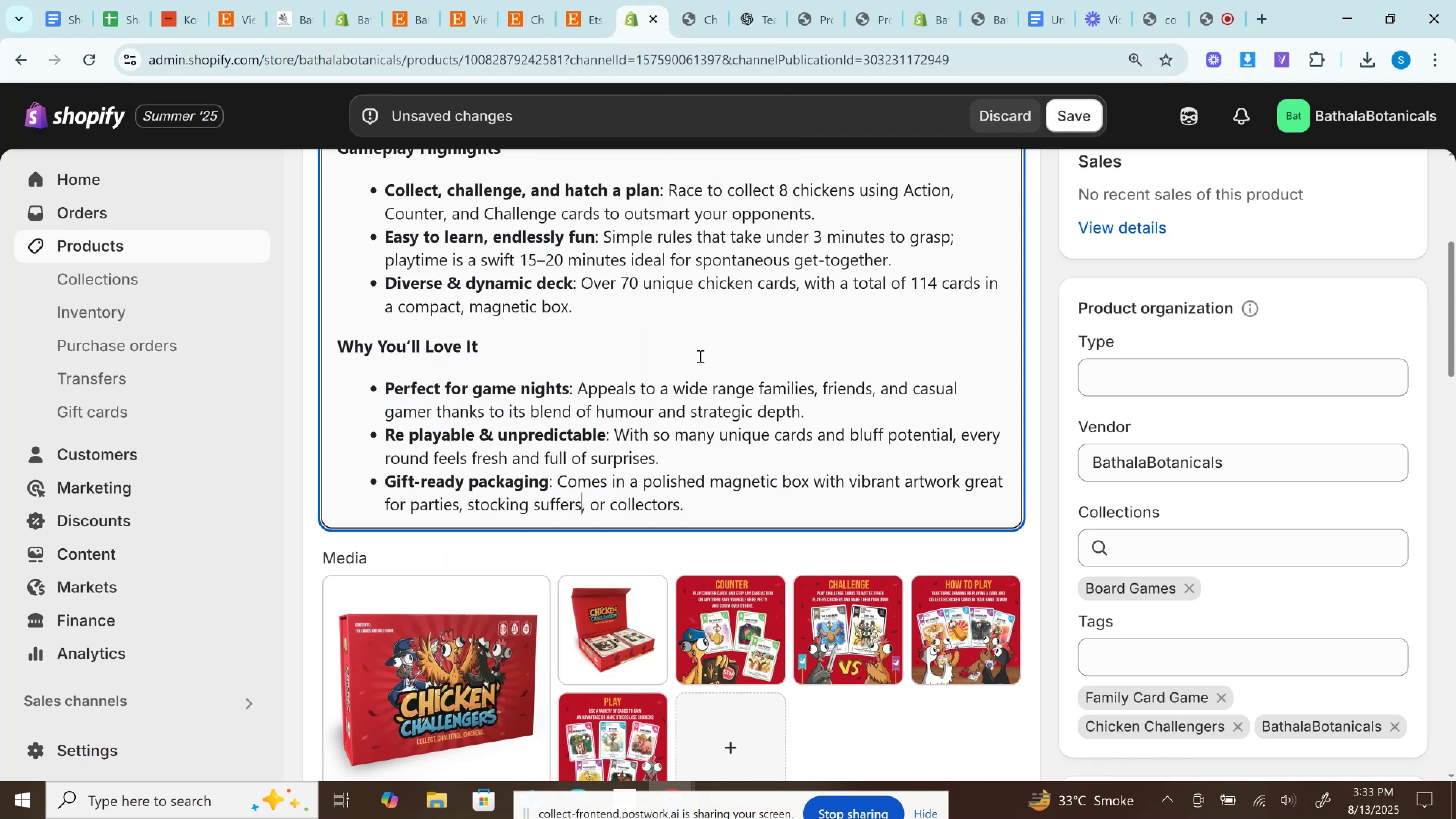 
scroll: coordinate [699, 356], scroll_direction: down, amount: 4.0
 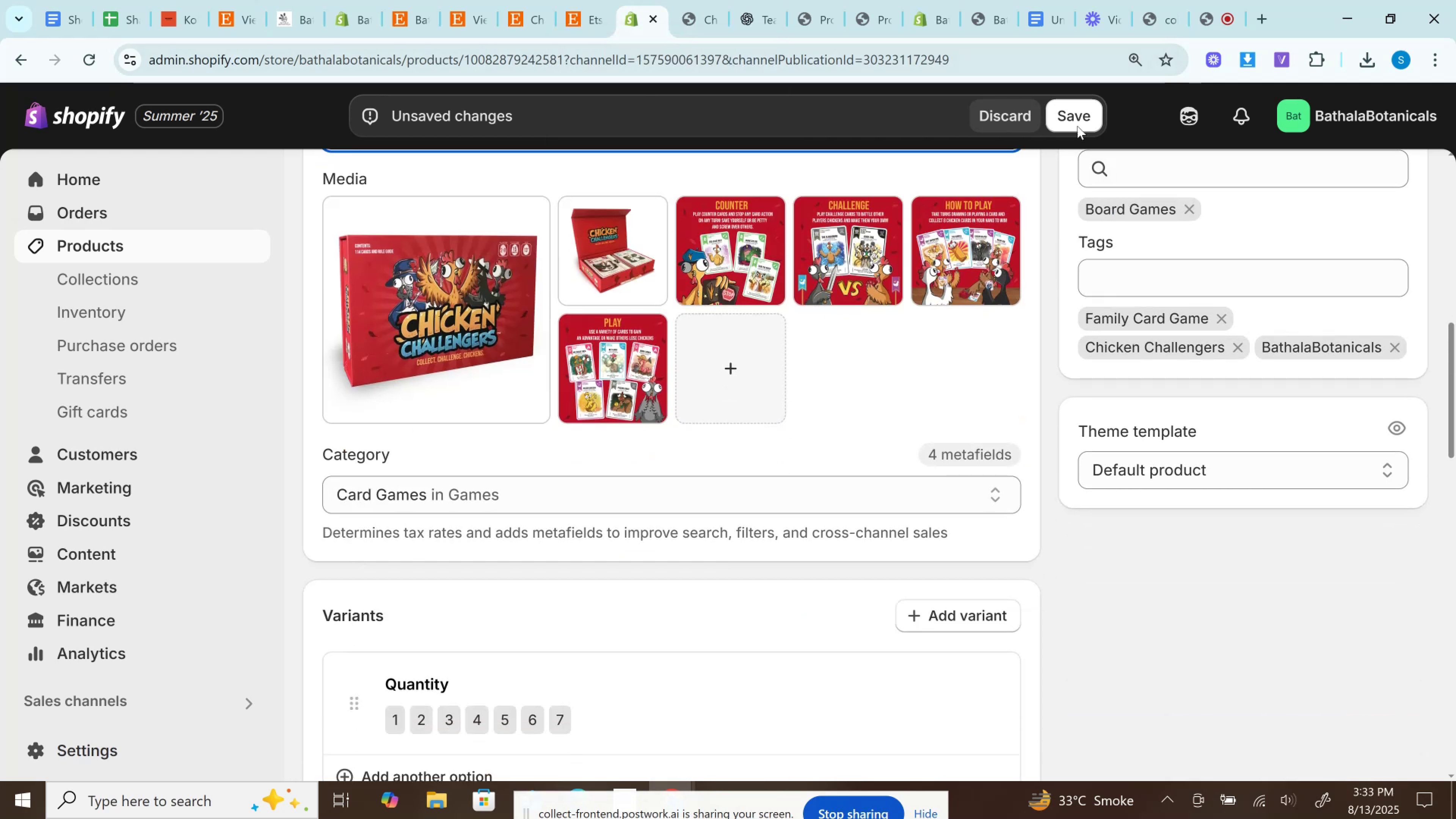 
left_click([1073, 124])
 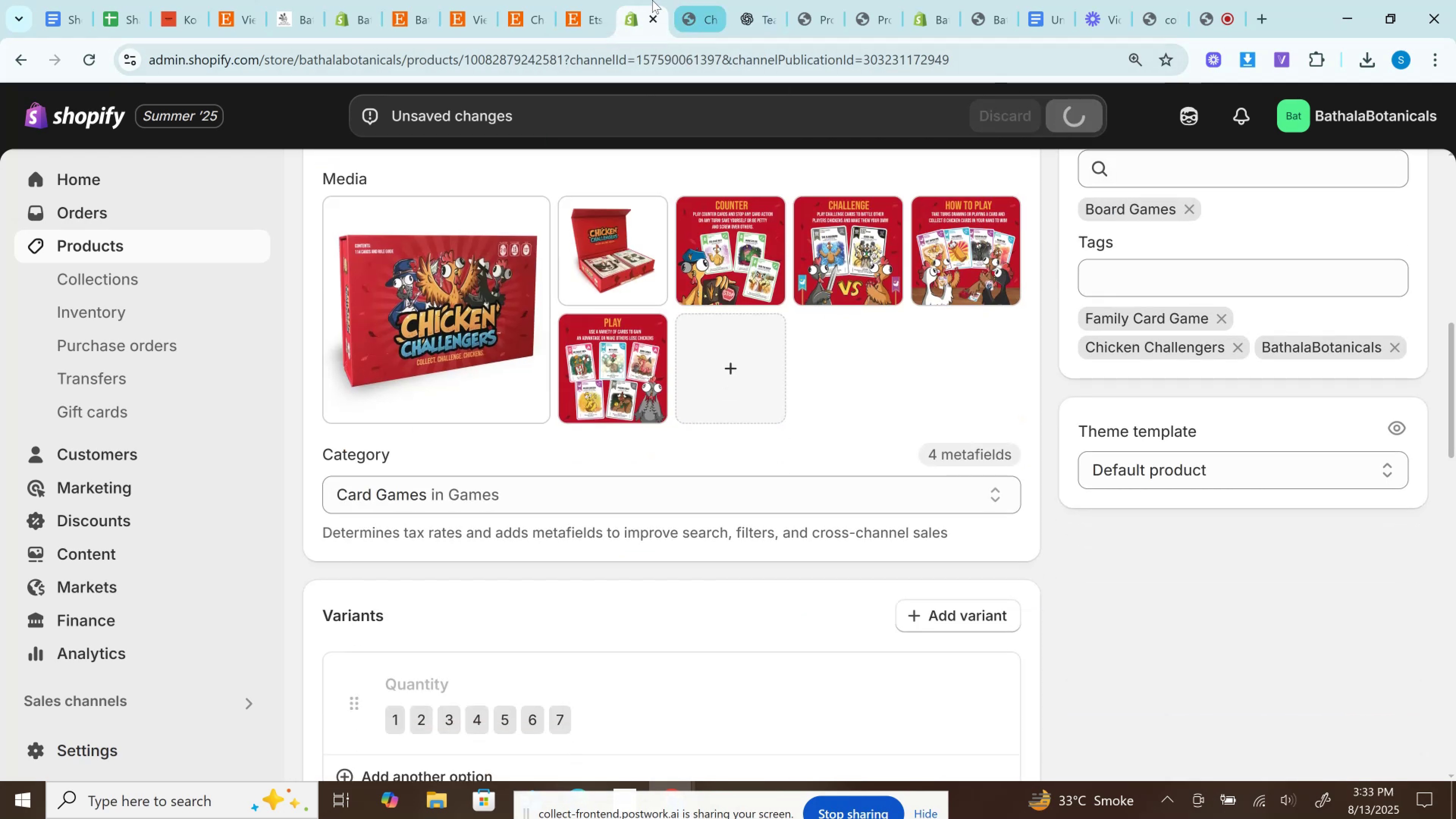 
left_click([617, 0])
 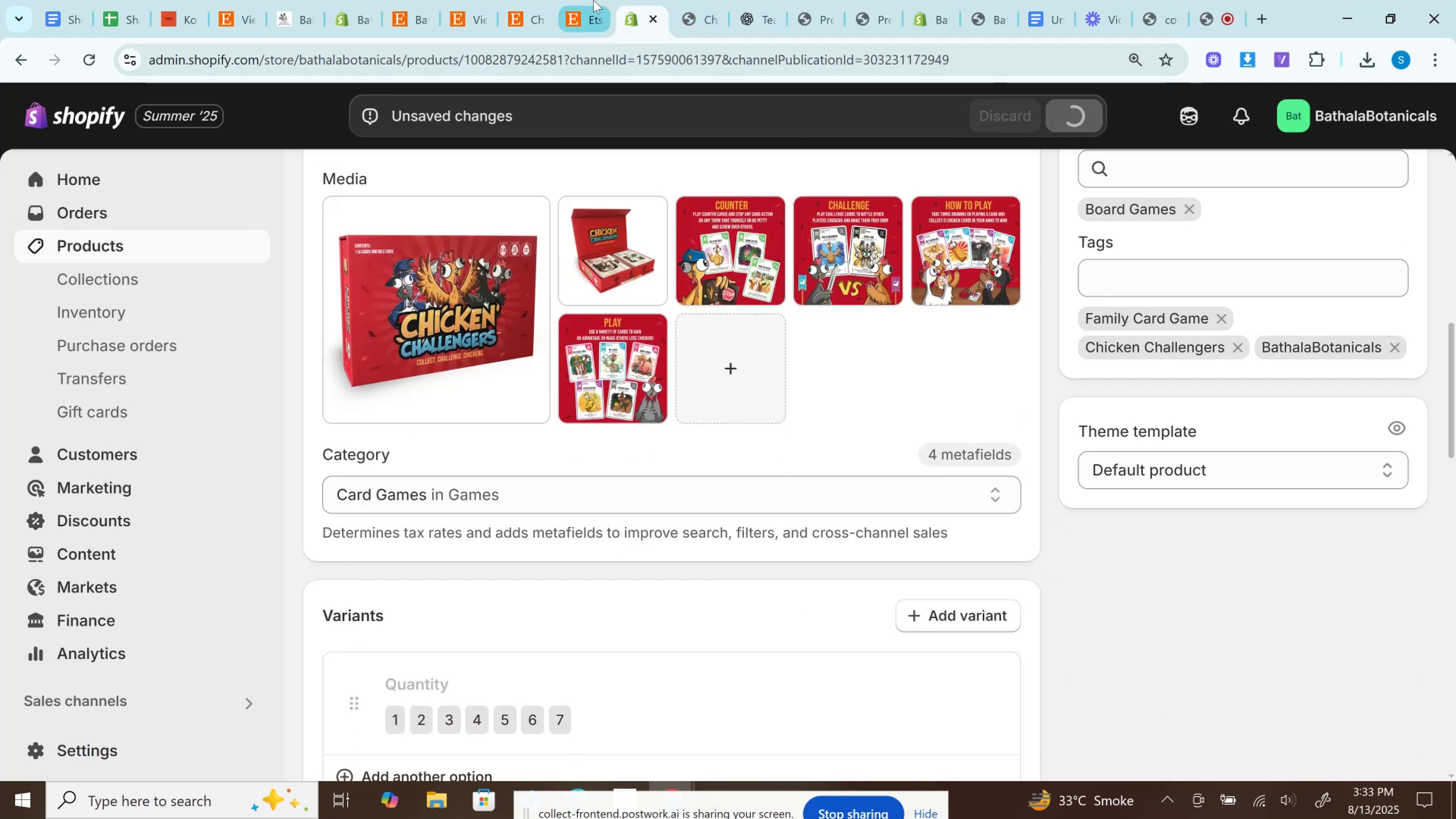 
double_click([593, 0])
 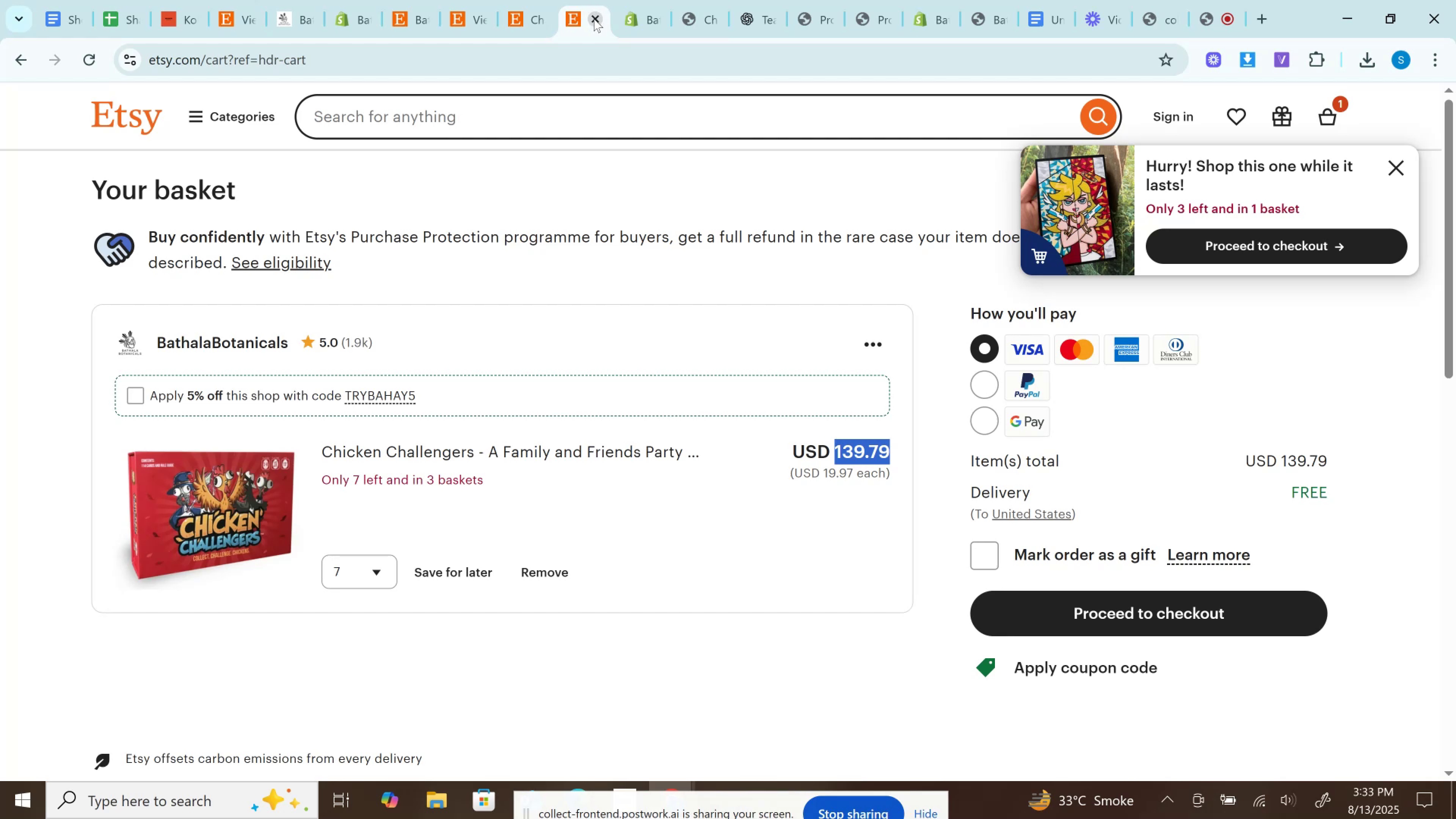 
left_click([593, 19])
 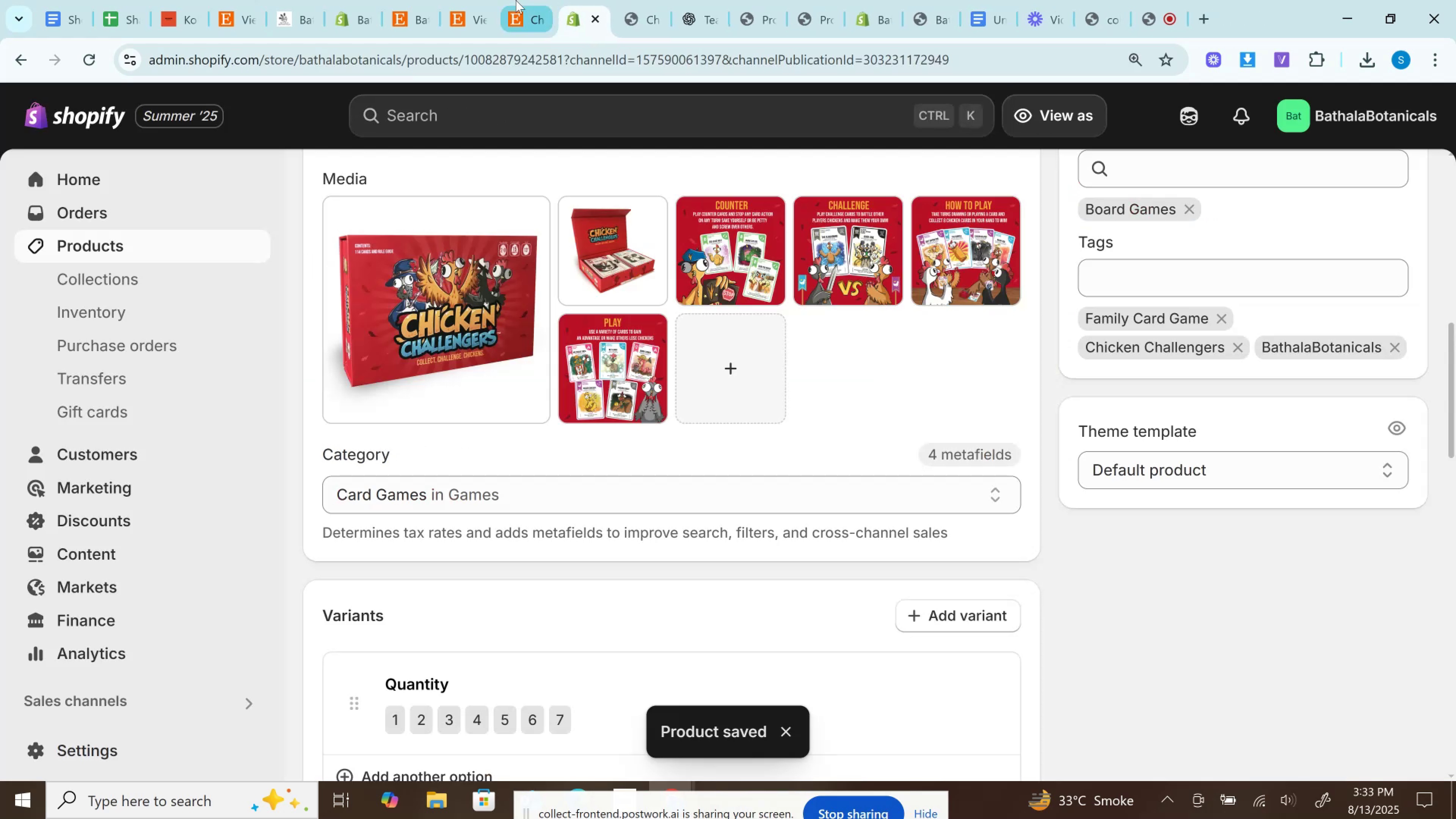 
left_click([516, 0])
 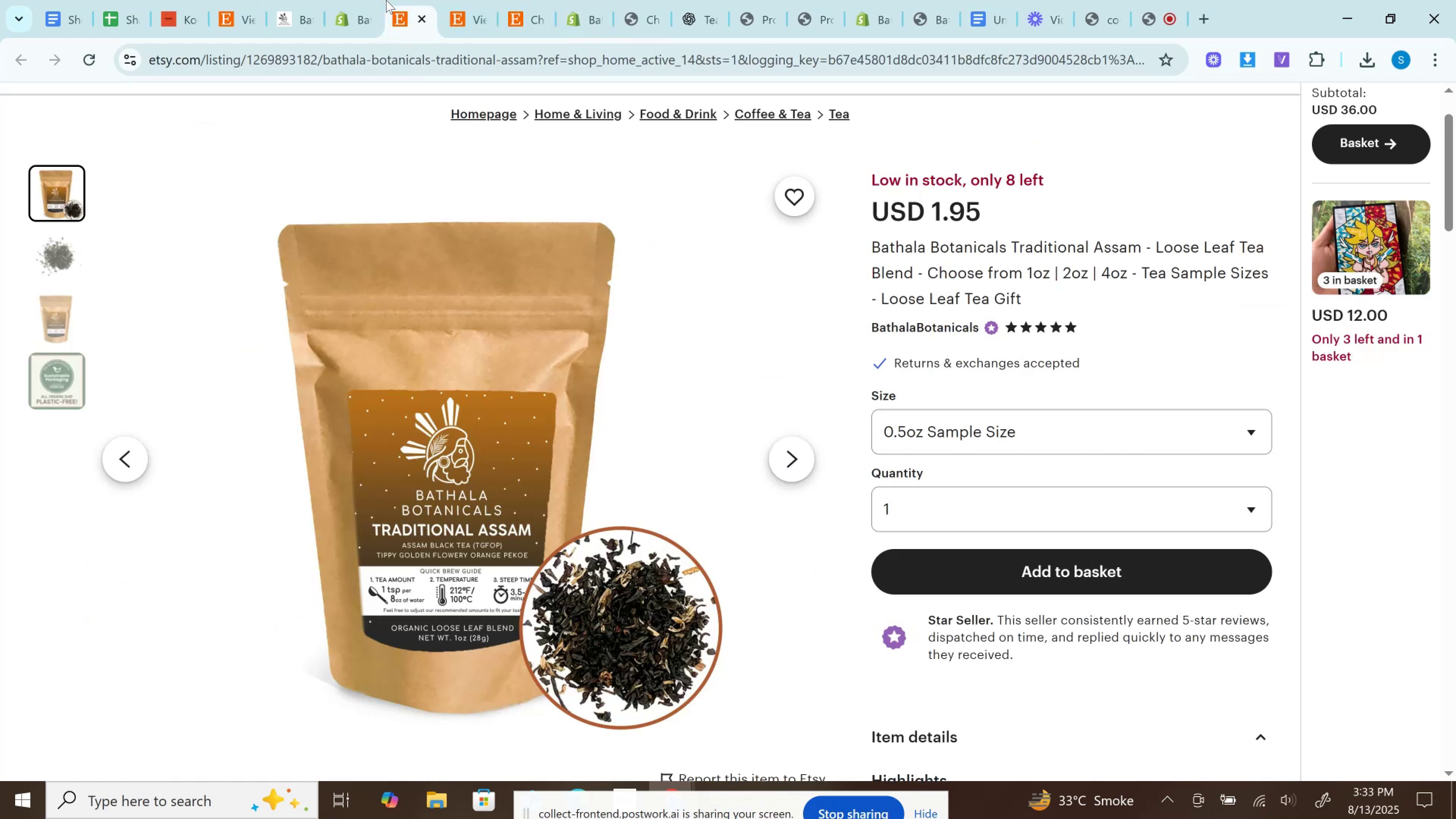 
double_click([343, 0])
 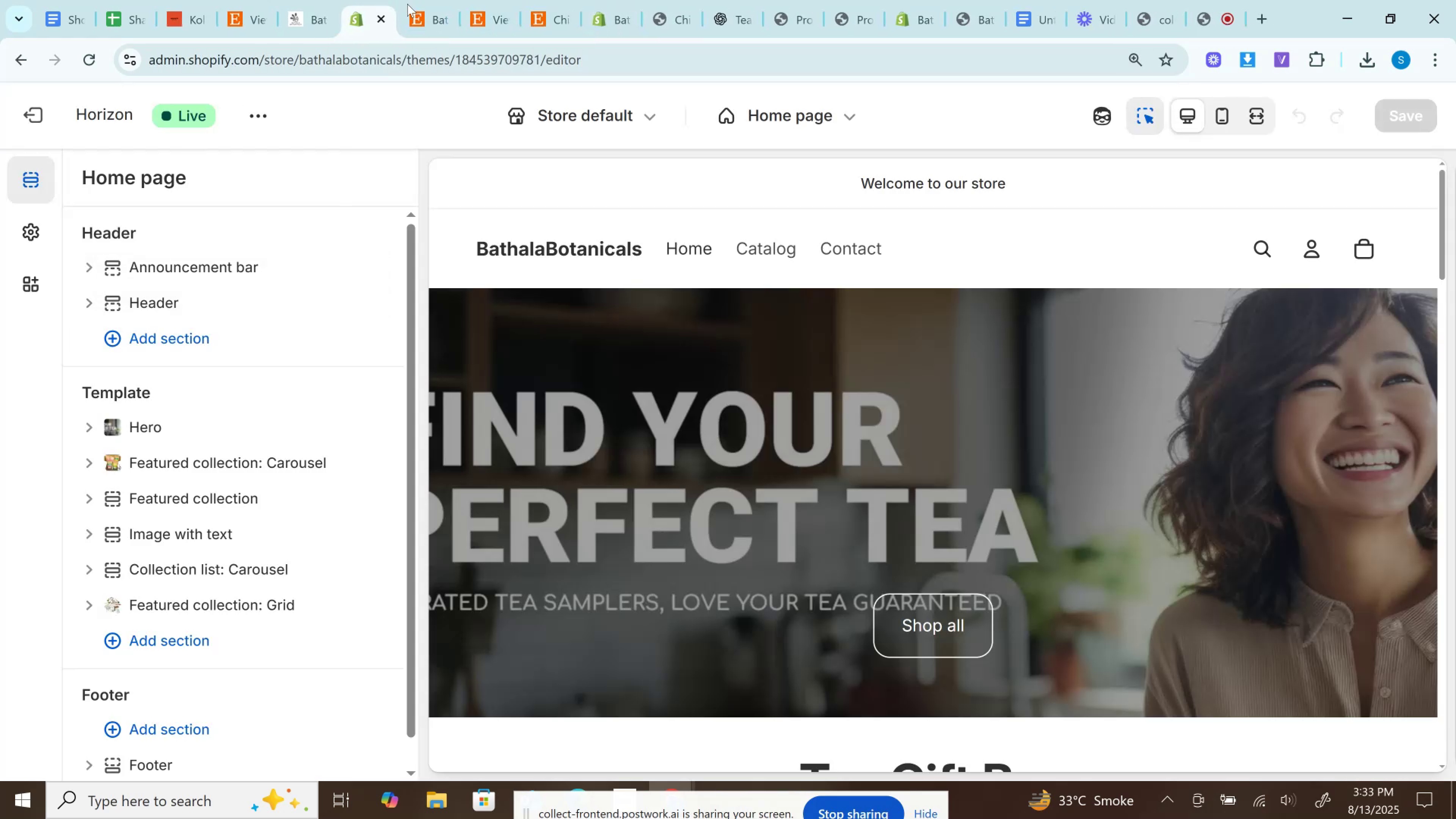 
left_click([619, 4])
 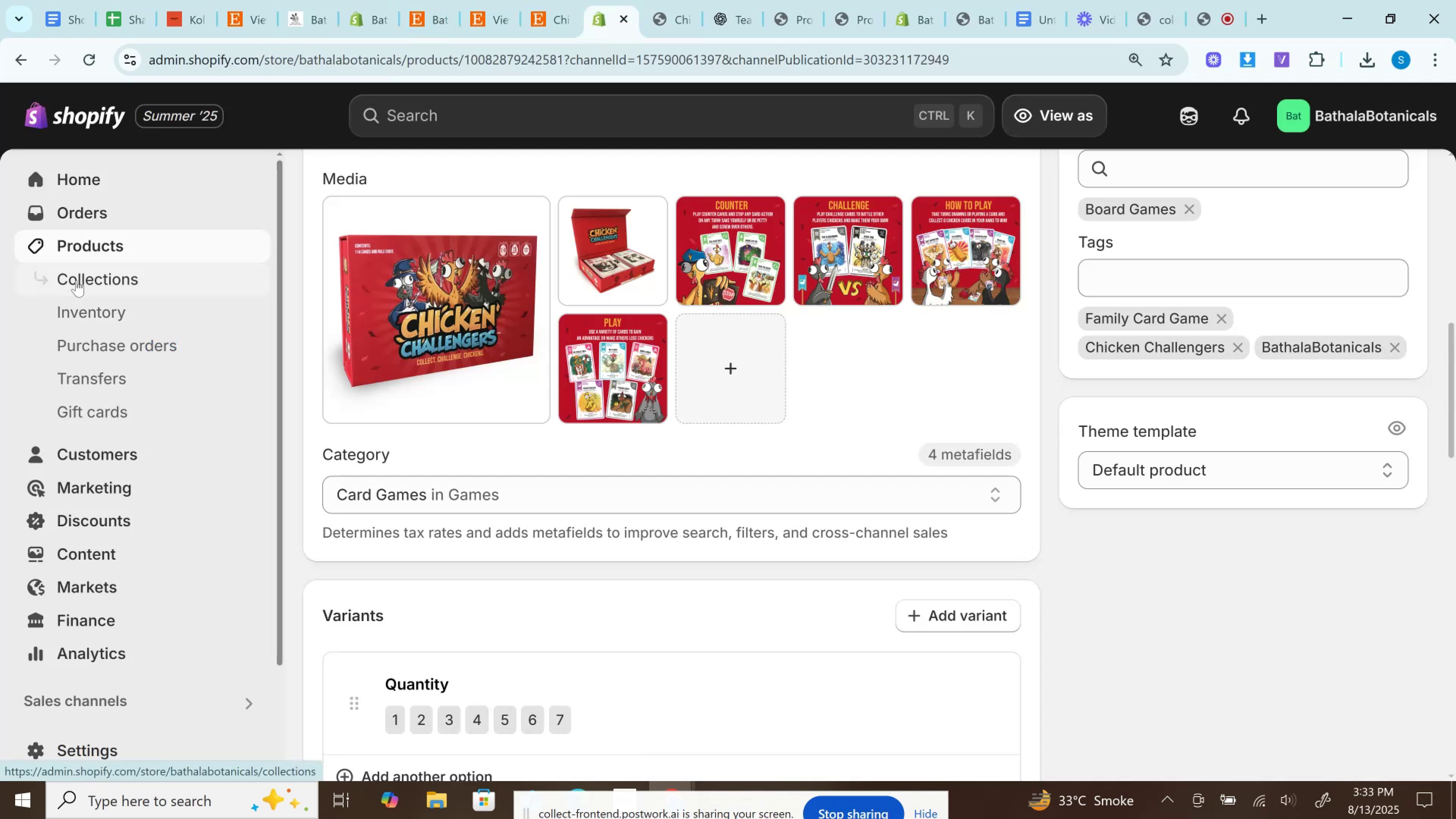 
right_click([76, 280])
 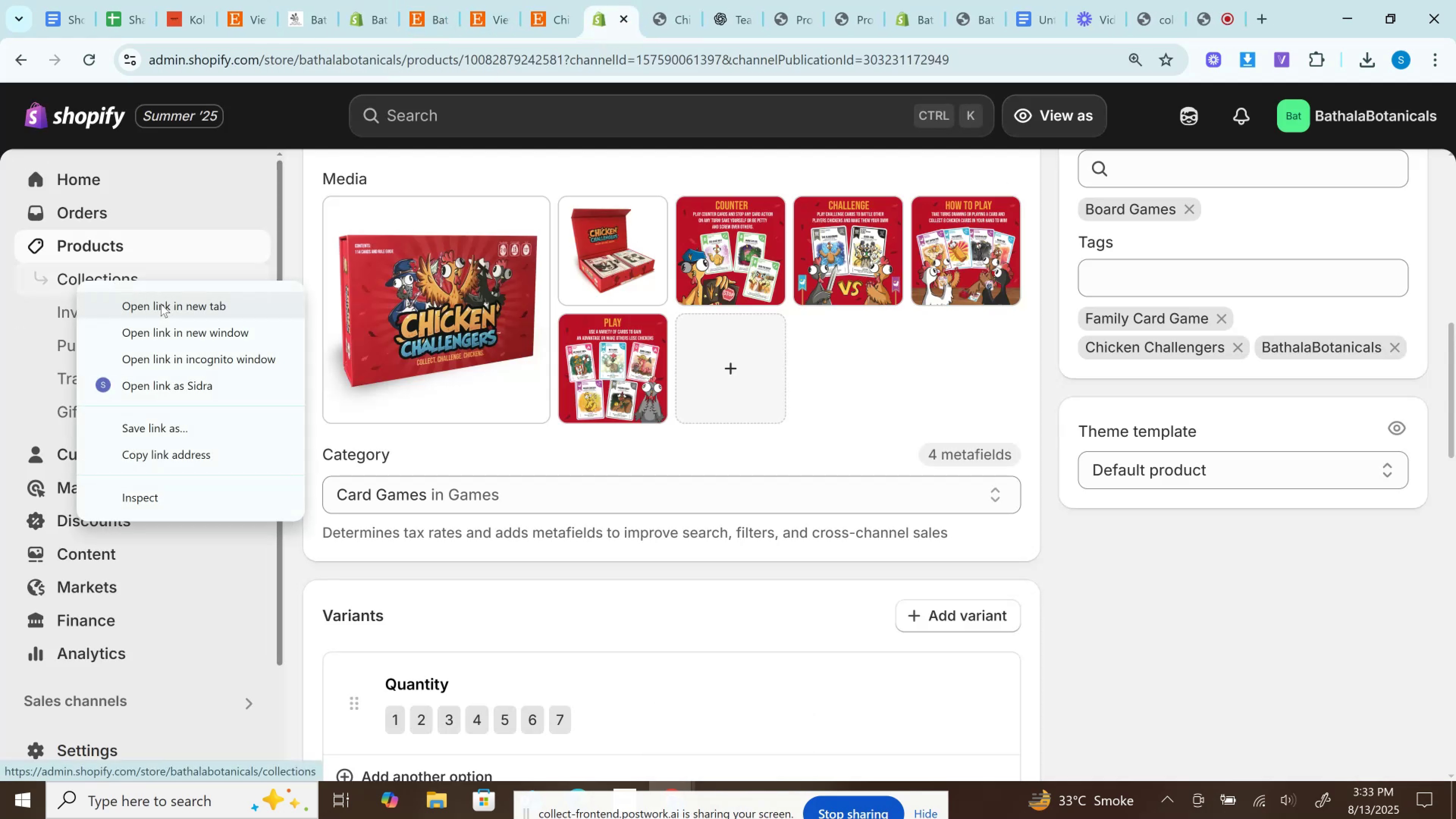 
left_click([161, 304])
 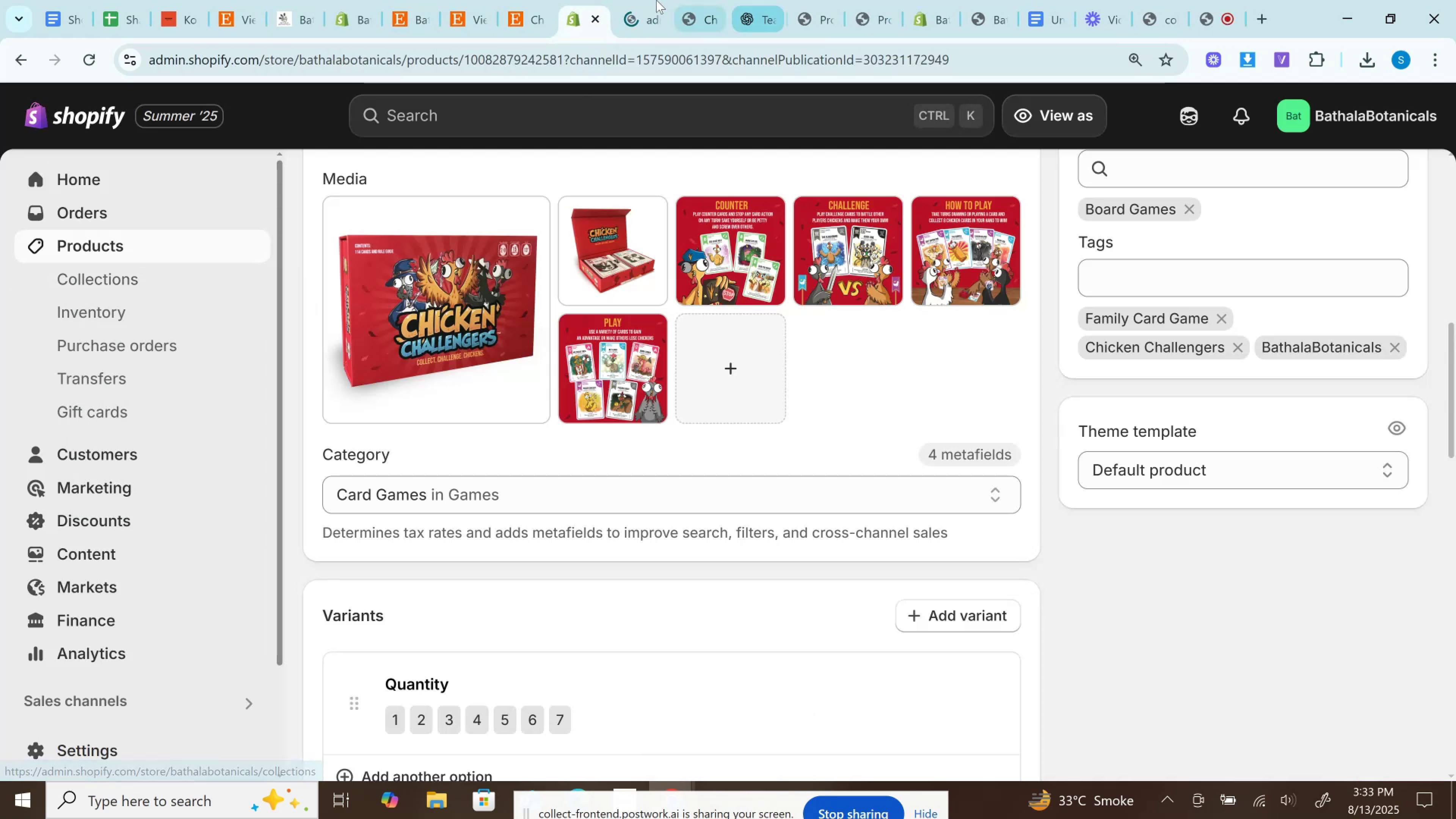 
mouse_move([631, 9])
 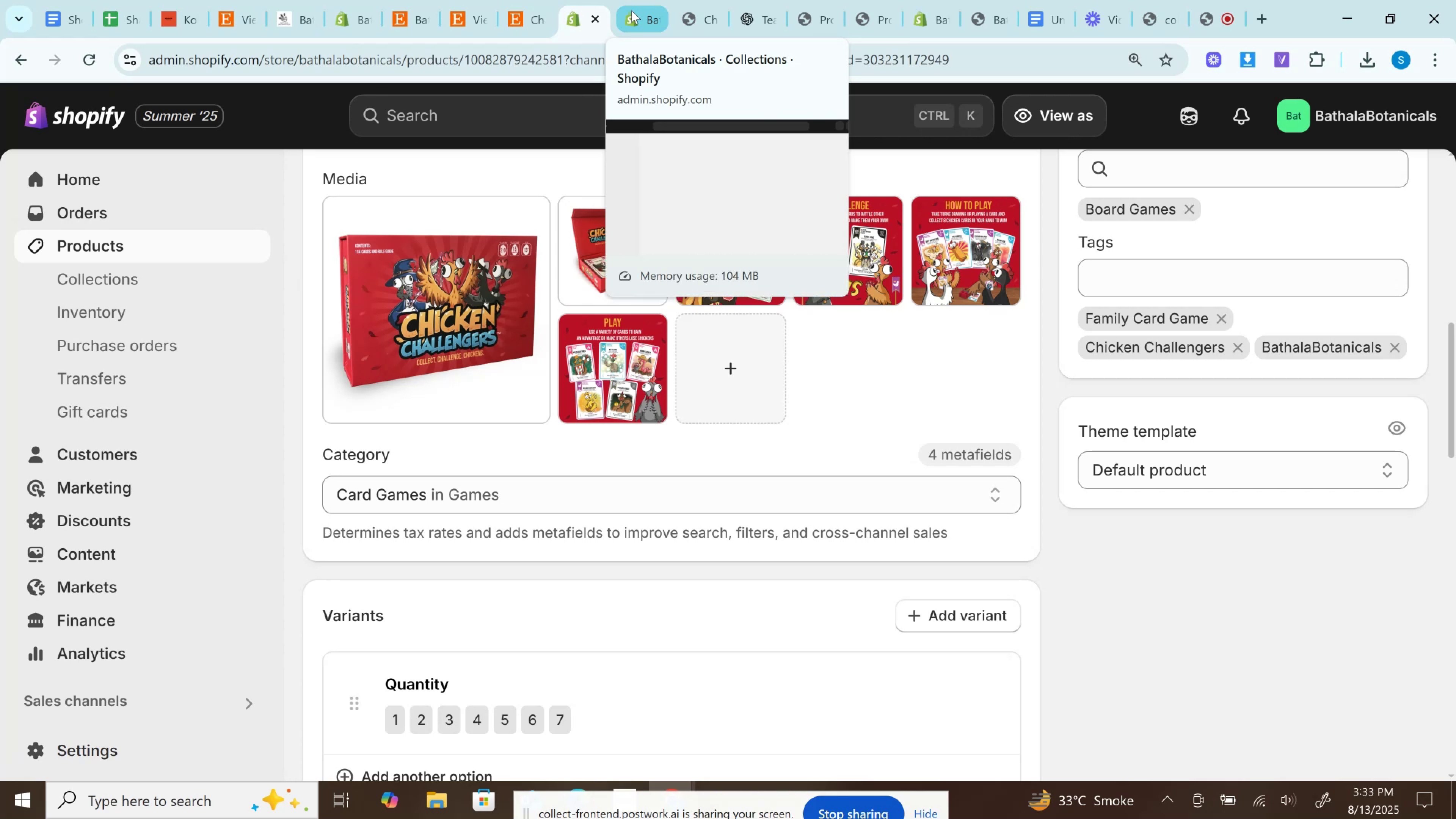 
wait(5.86)
 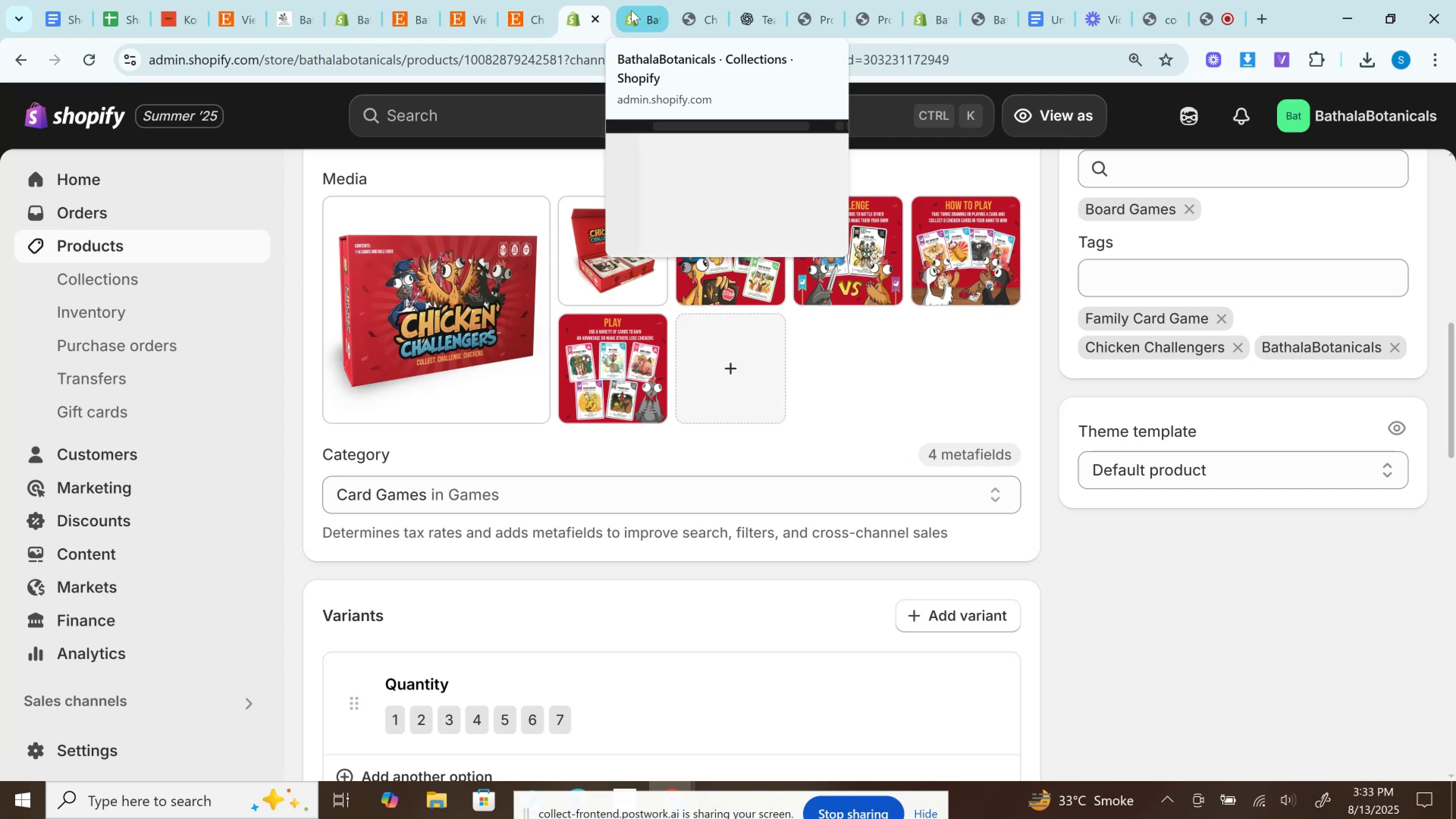 
left_click([641, 0])
 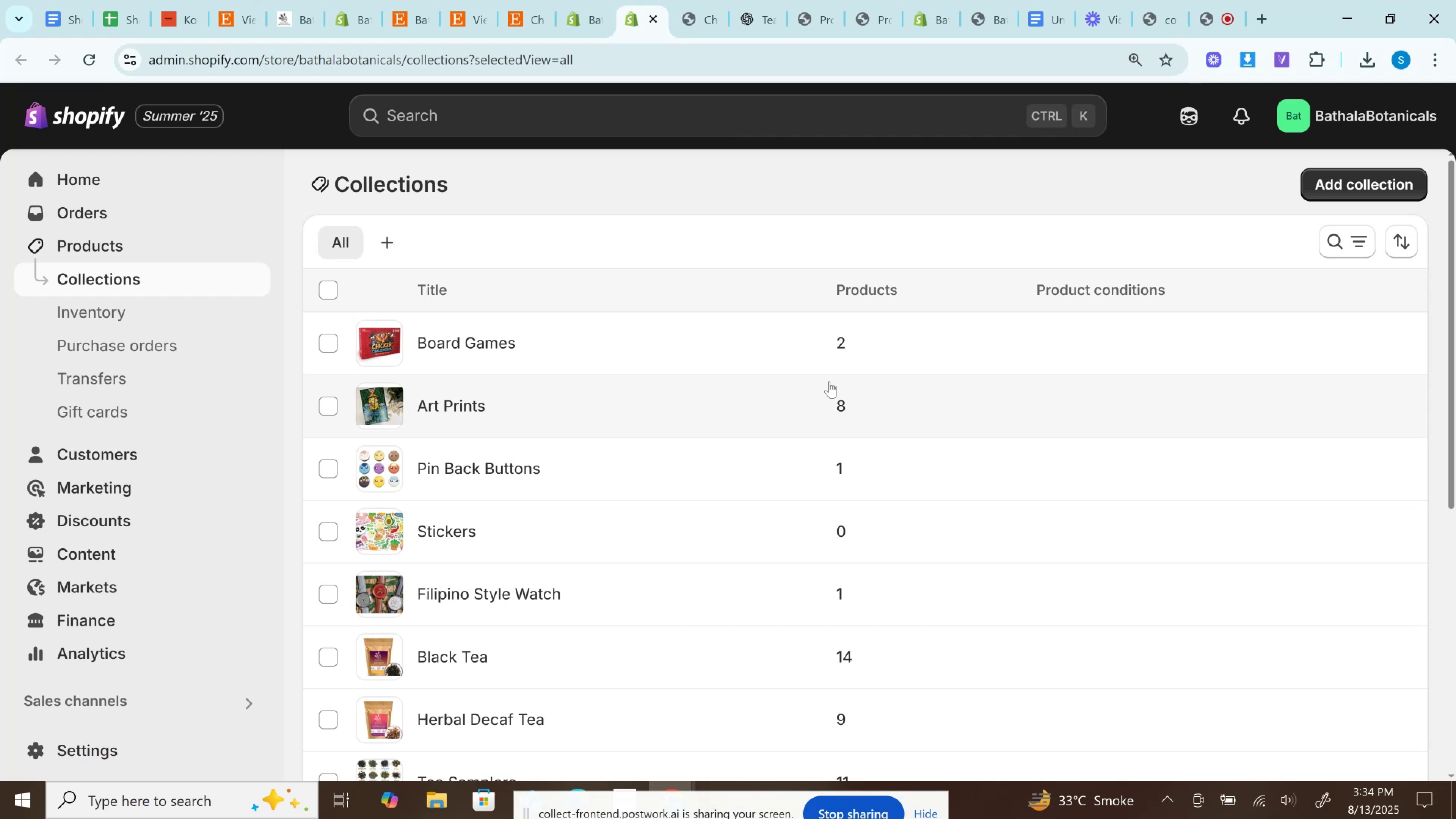 
wait(65.6)
 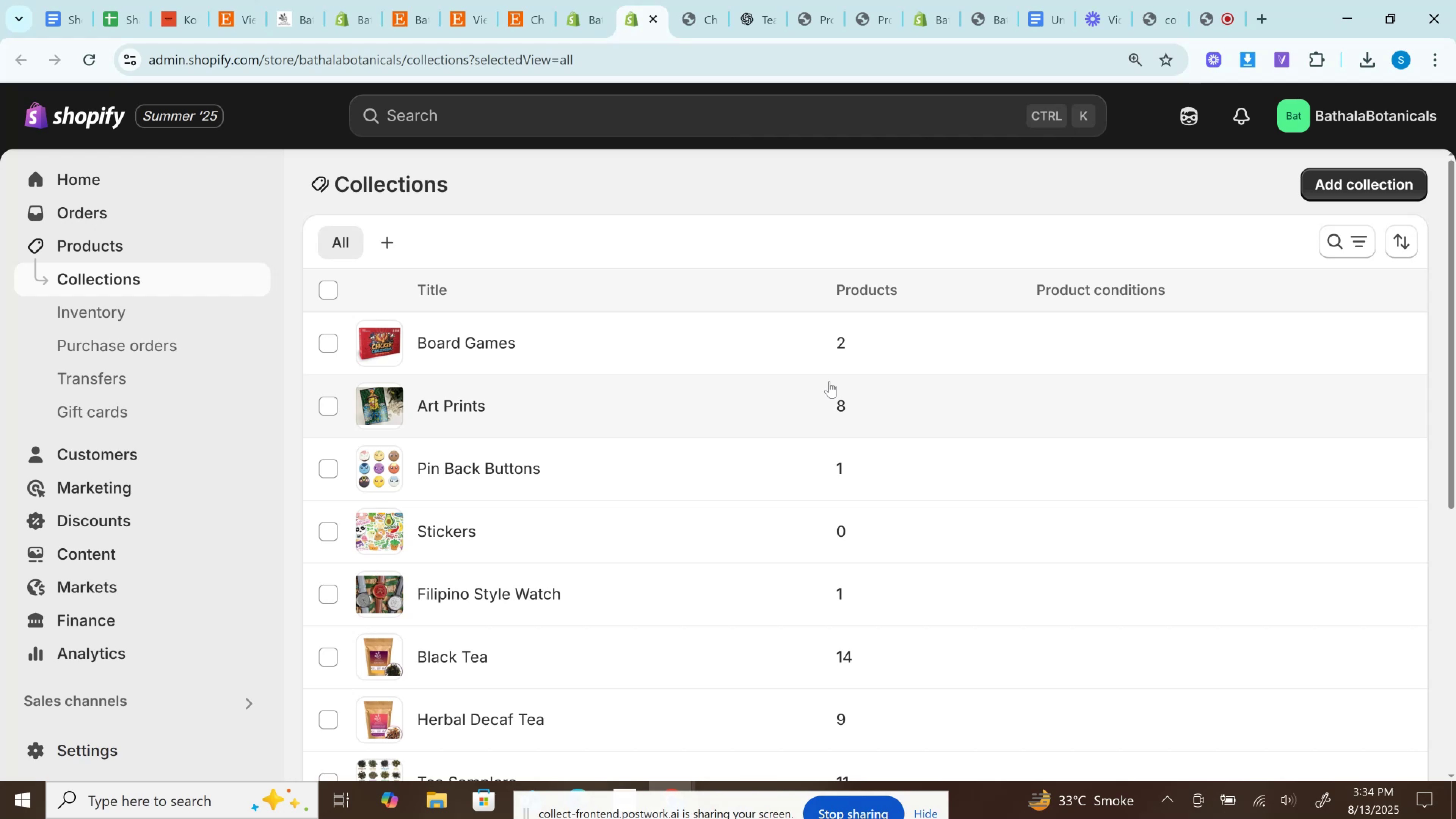 
scroll: coordinate [744, 357], scroll_direction: down, amount: 4.0
 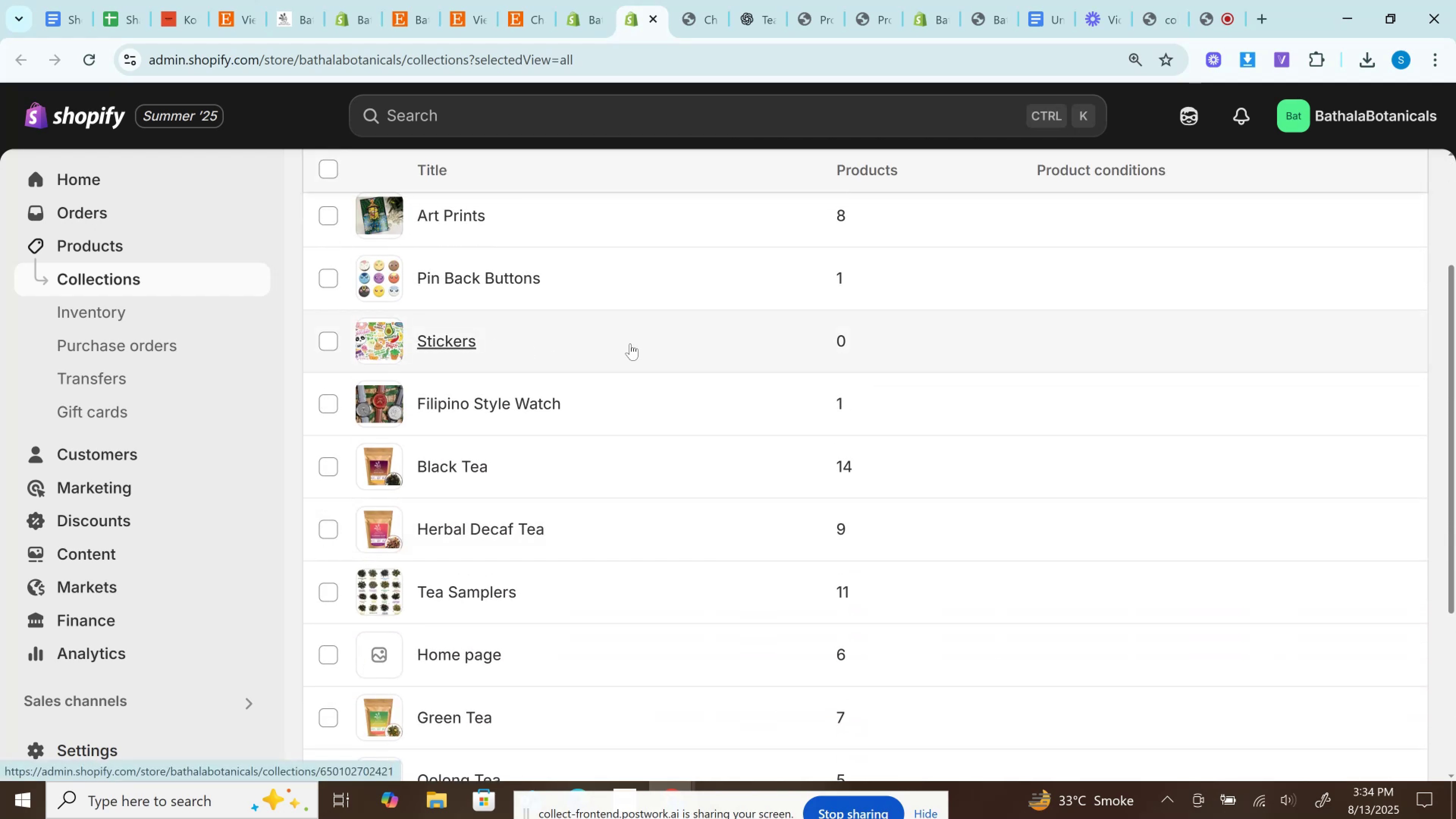 
left_click_drag(start_coordinate=[879, 342], to_coordinate=[717, 342])
 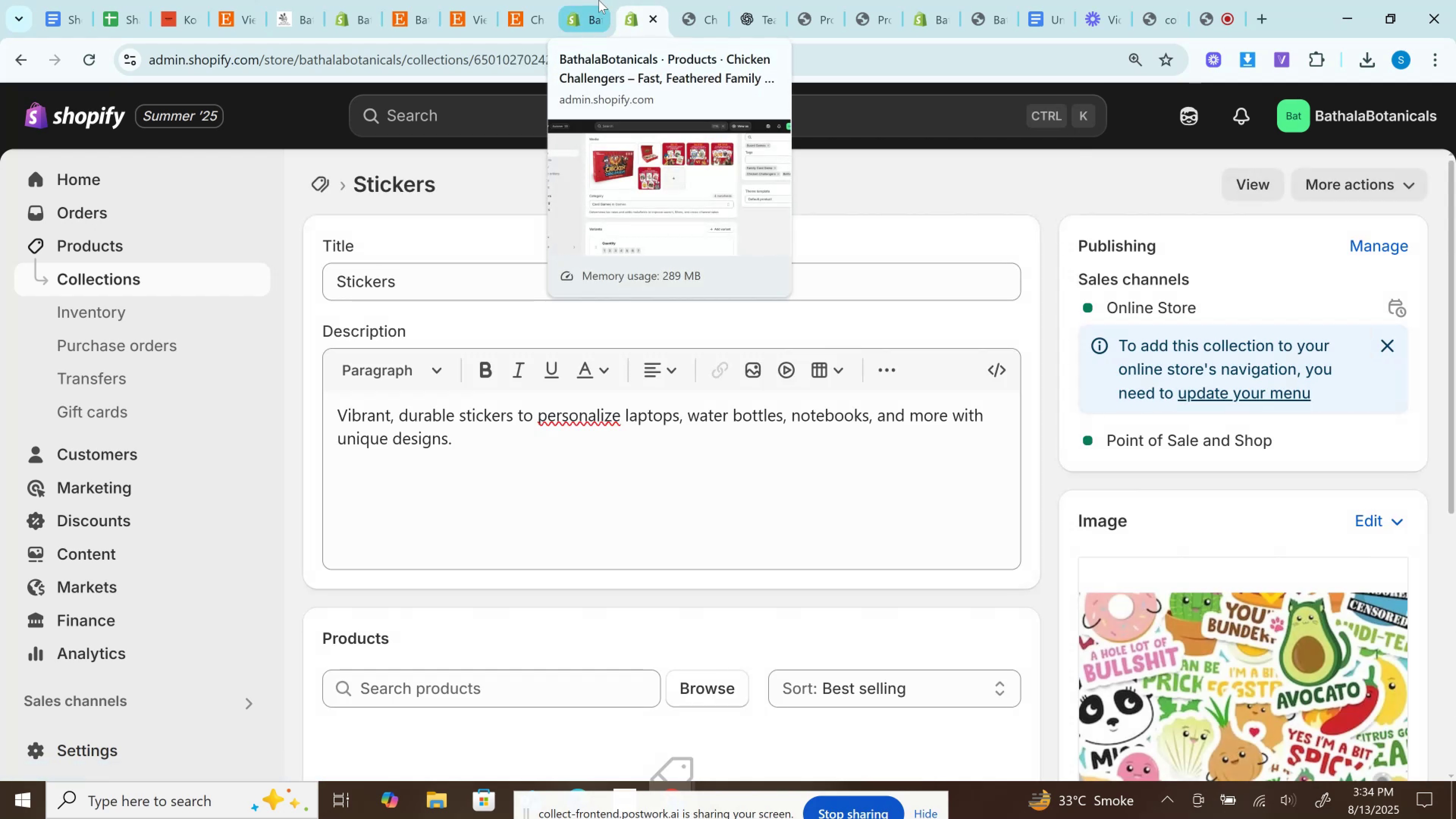 
left_click([599, 0])
 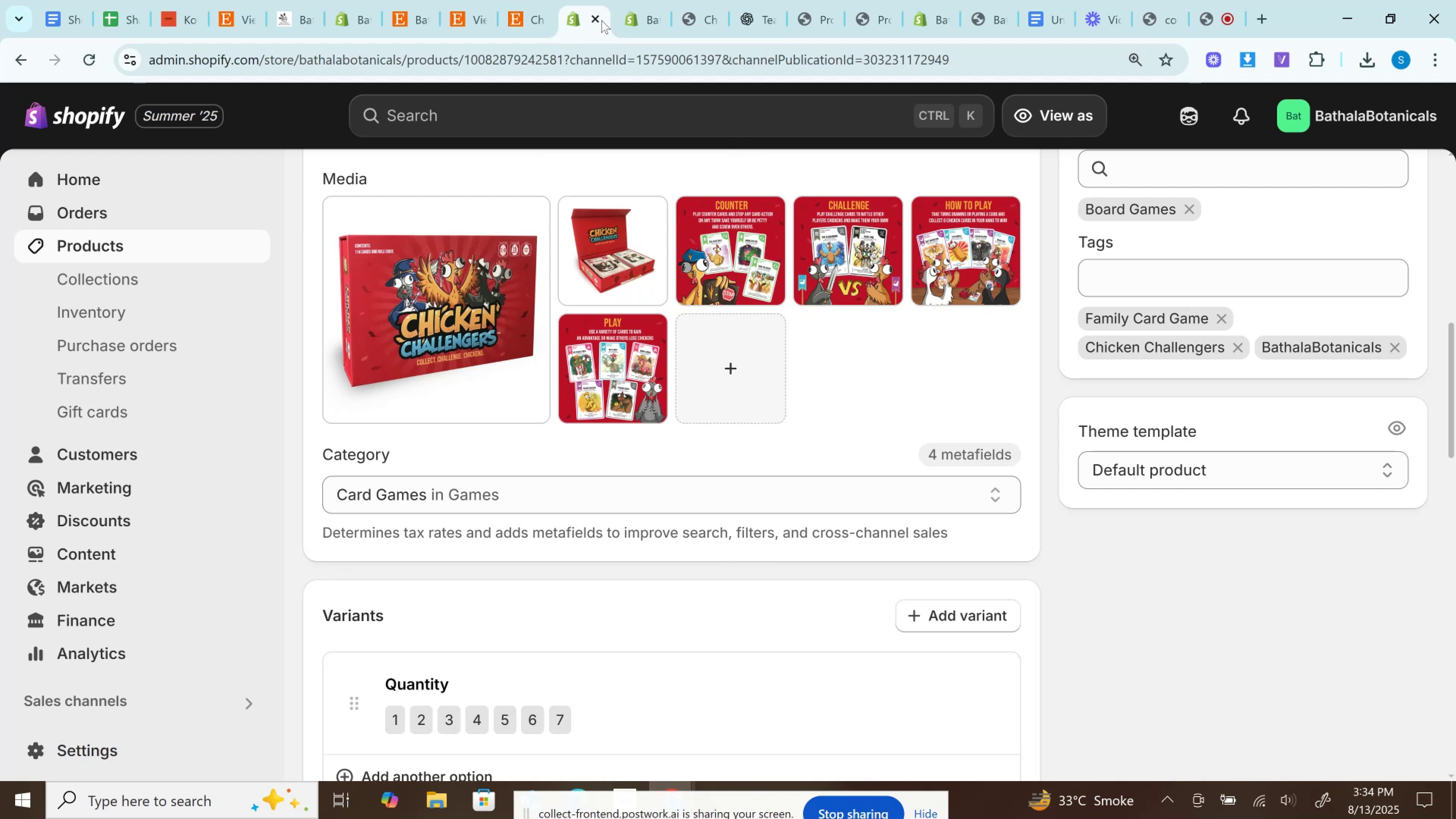 
scroll: coordinate [439, 439], scroll_direction: up, amount: 16.0
 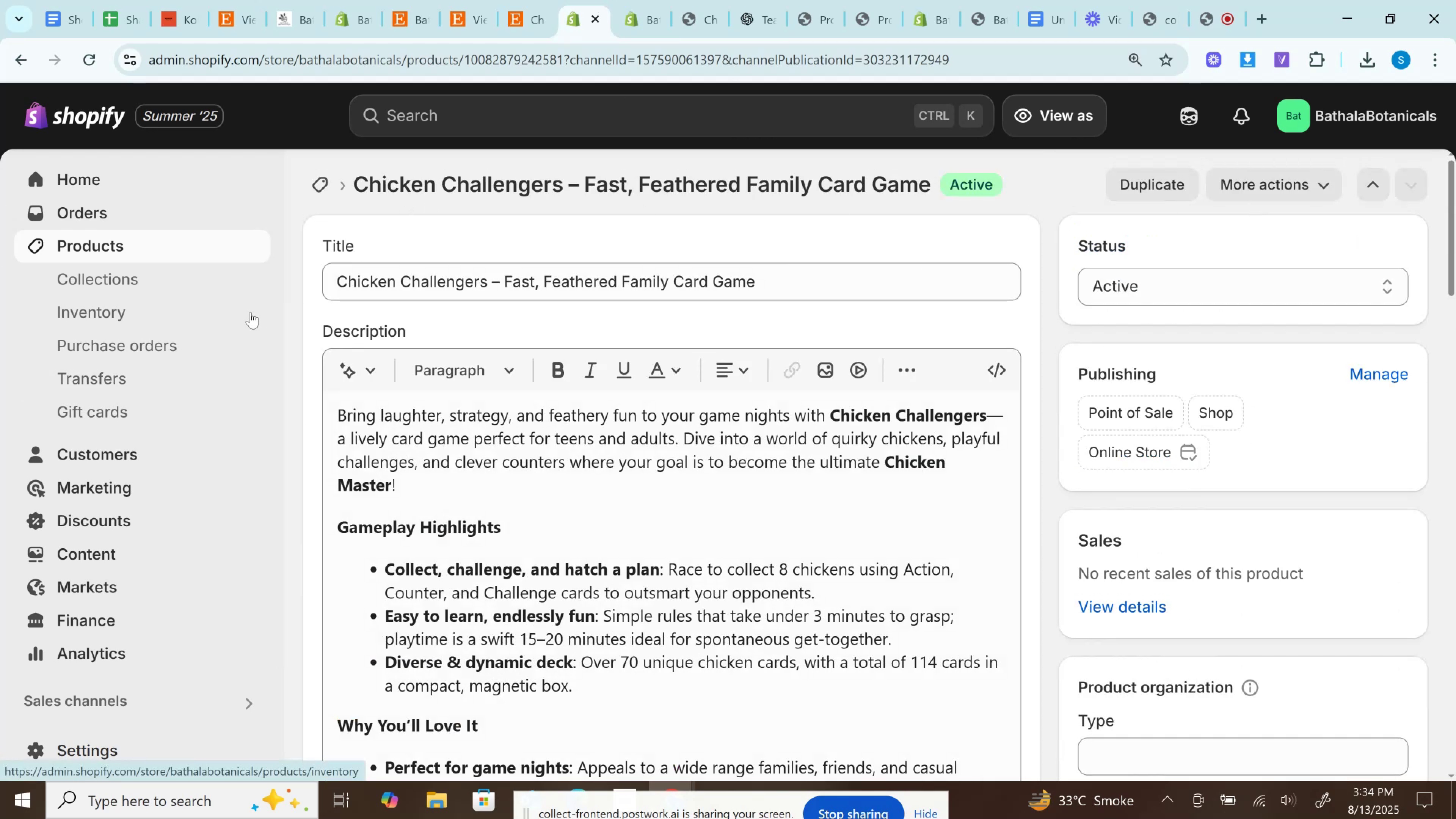 
left_click([150, 245])
 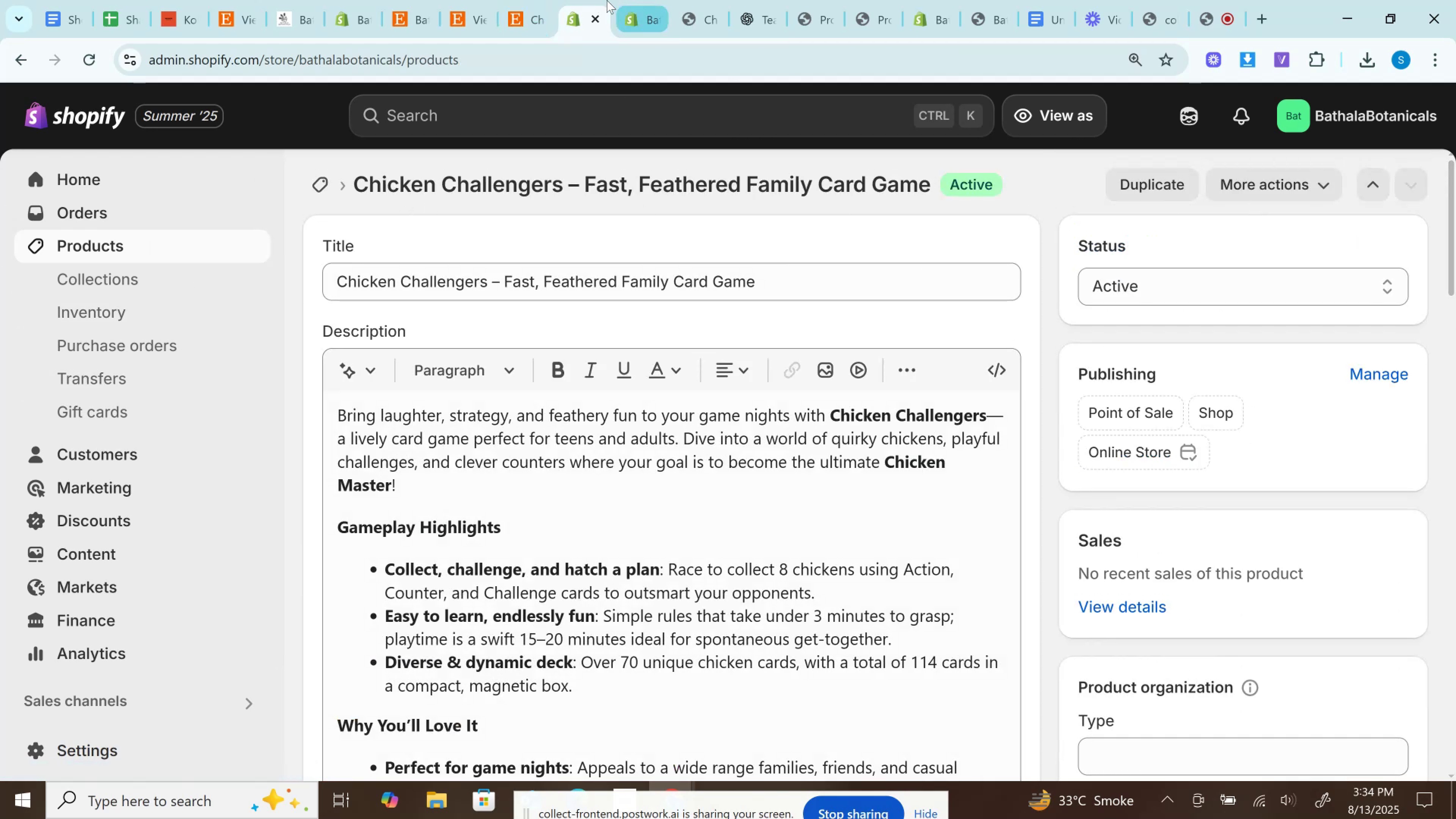 
left_click_drag(start_coordinate=[588, 3], to_coordinate=[666, 3])
 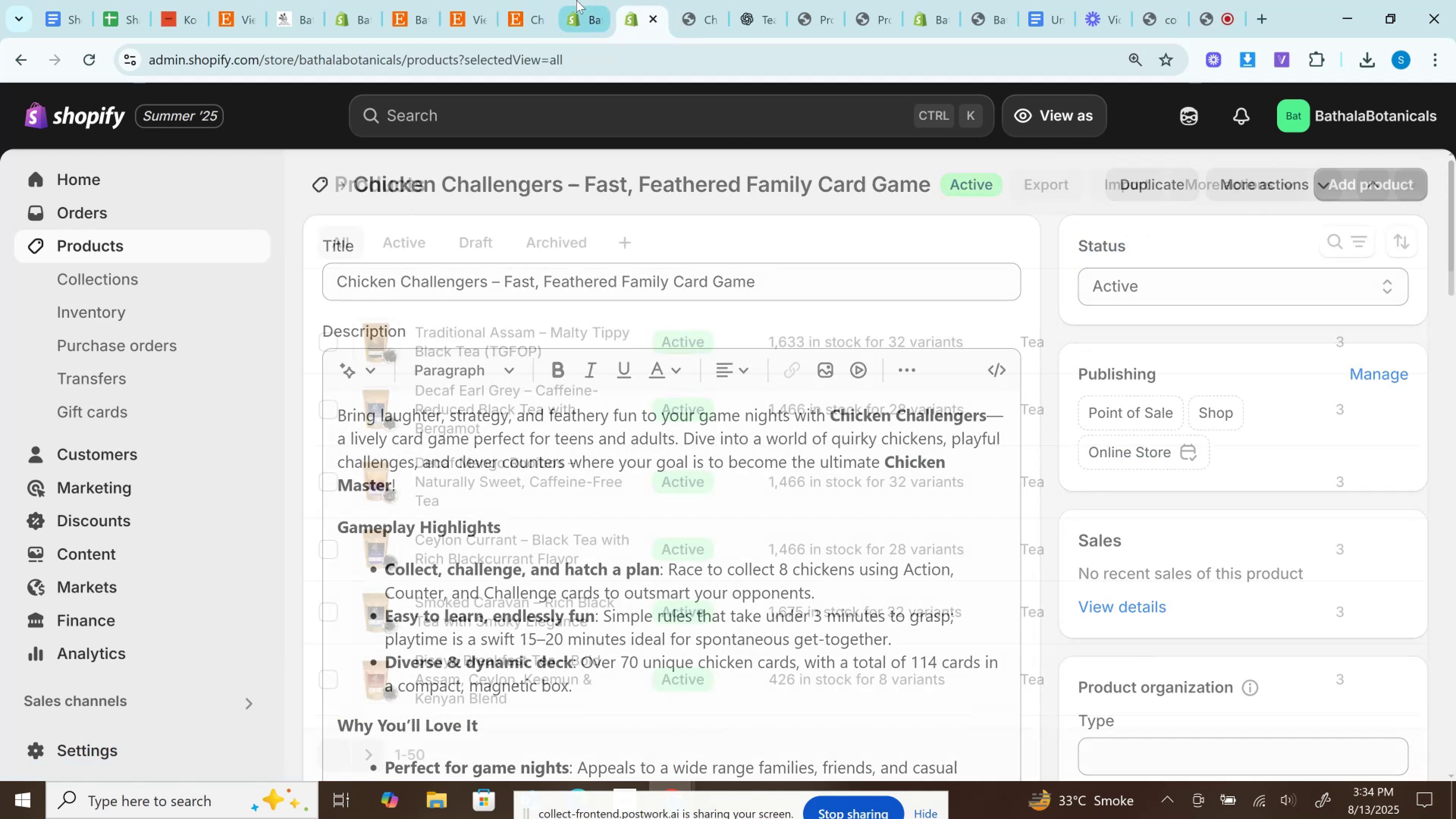 
left_click_drag(start_coordinate=[581, 0], to_coordinate=[495, 1])
 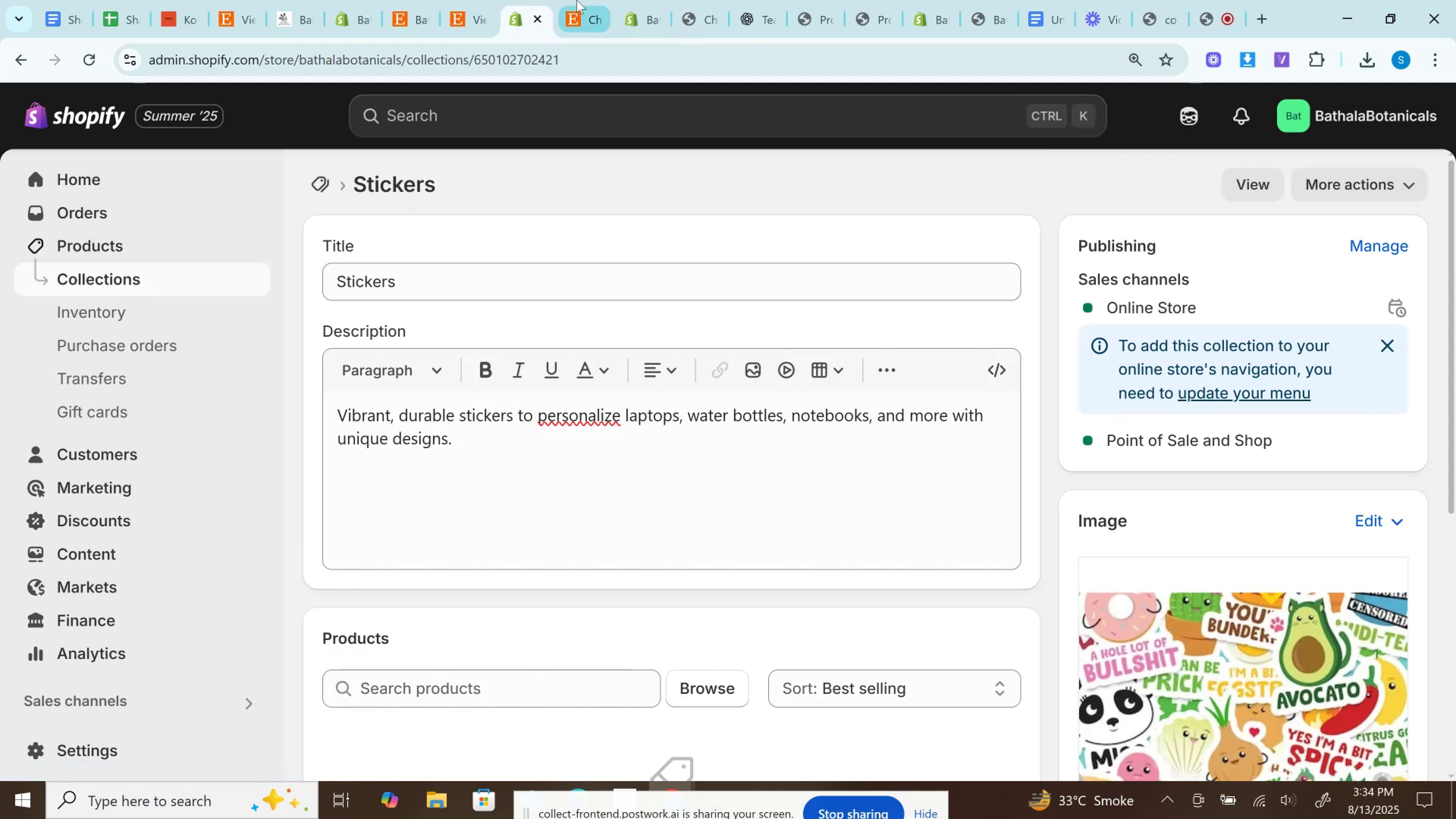 
left_click([577, 0])
 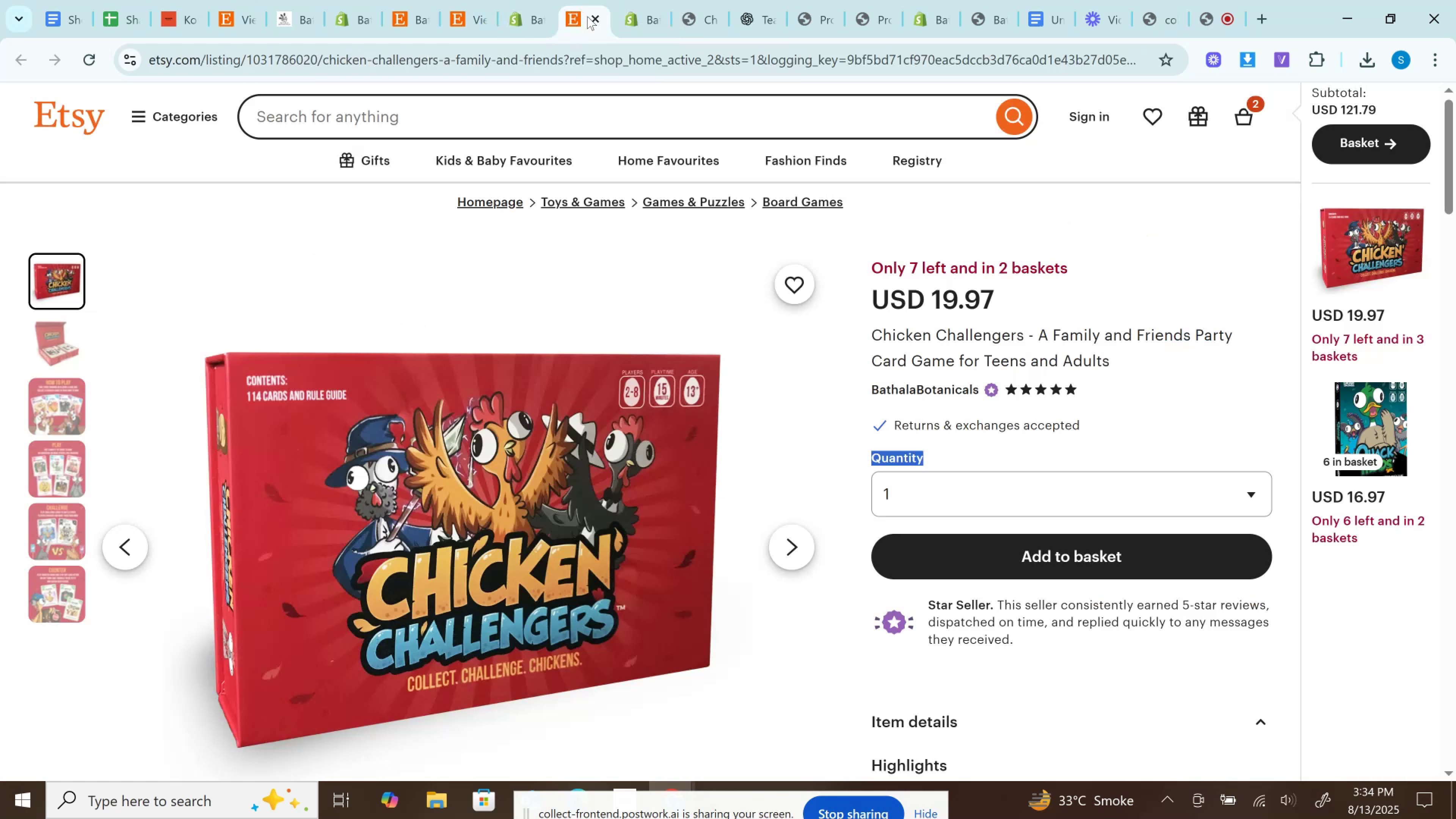 
left_click([591, 19])
 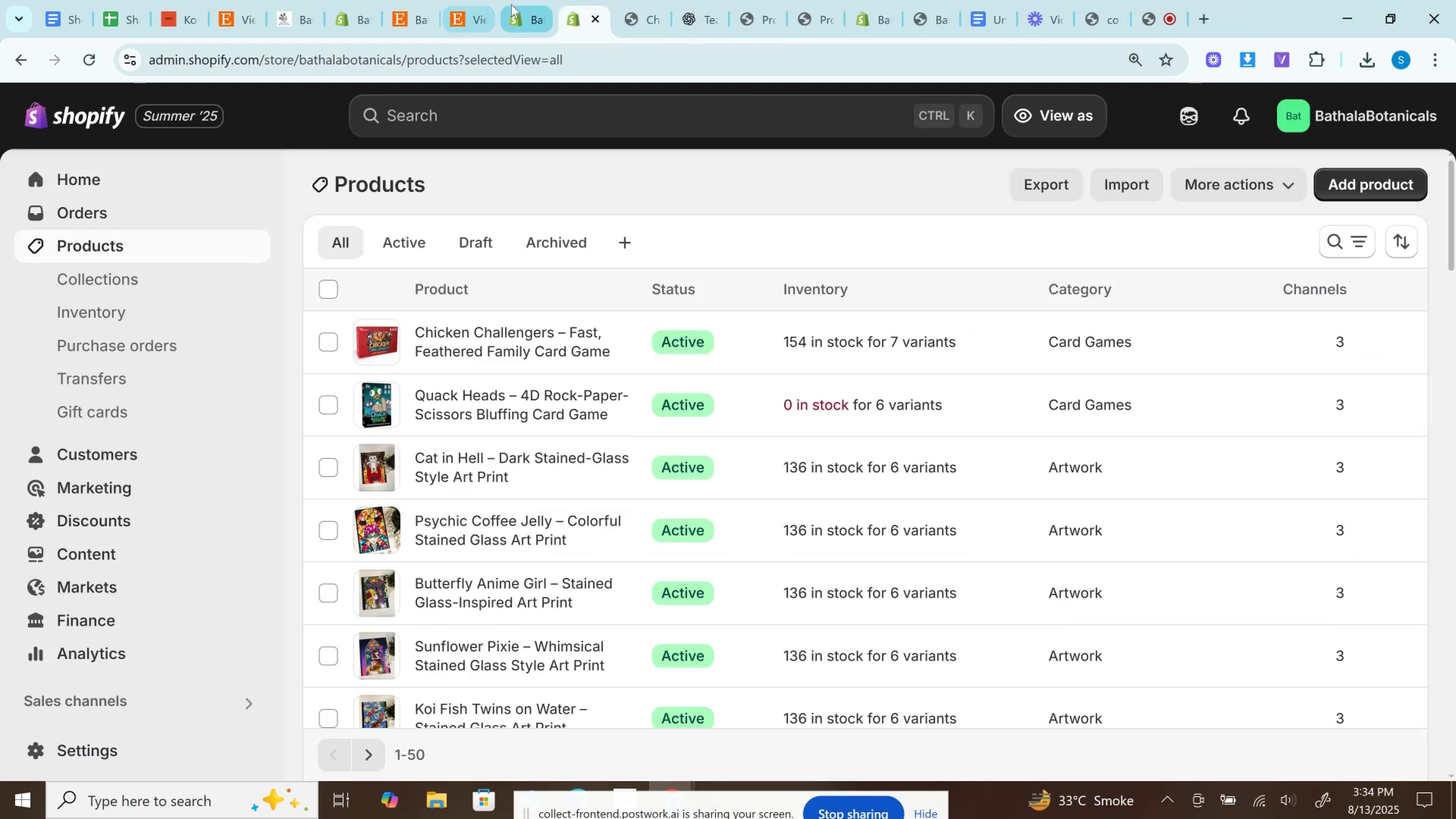 
left_click_drag(start_coordinate=[514, 6], to_coordinate=[454, 3])
 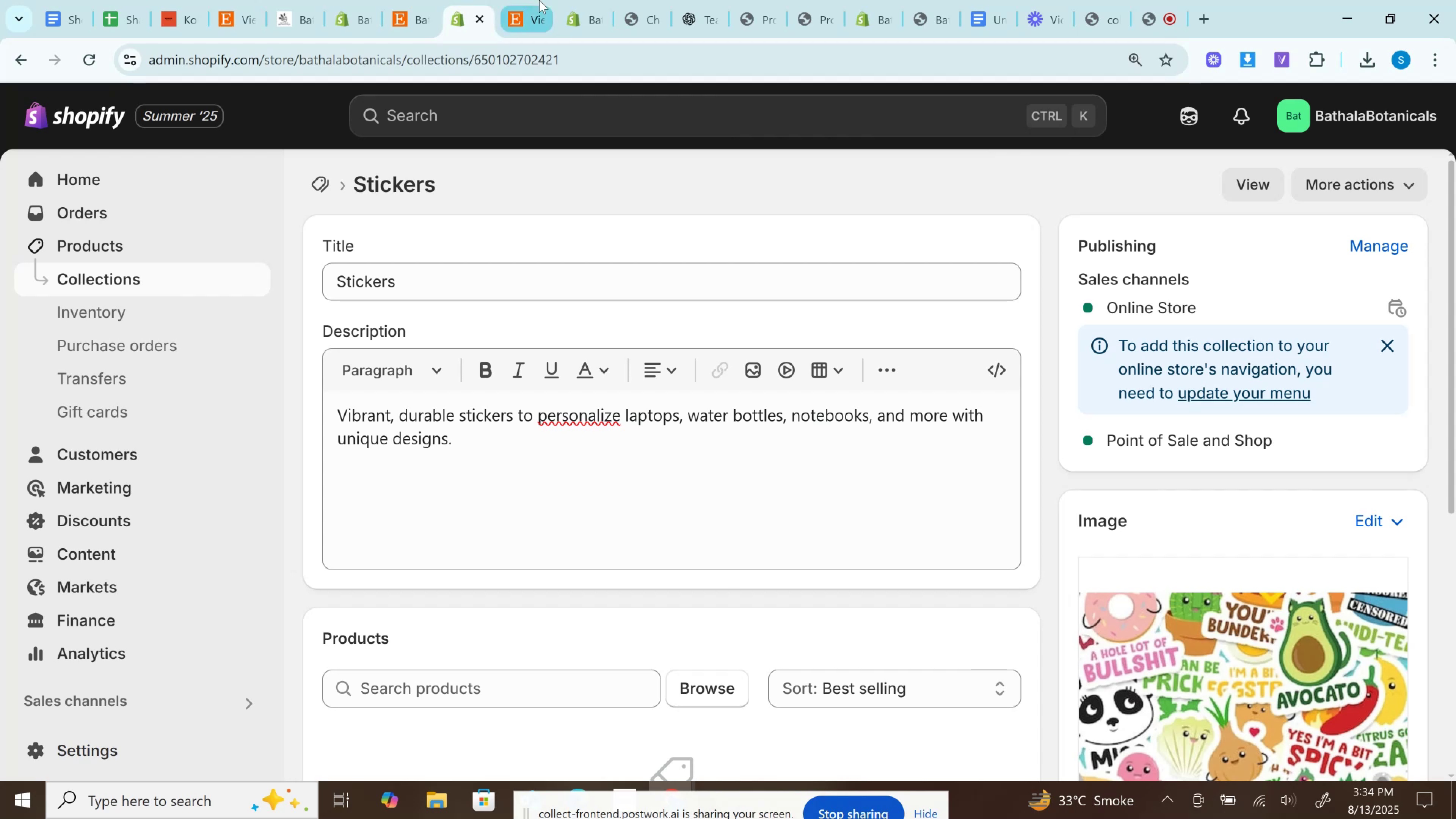 
left_click([539, 0])
 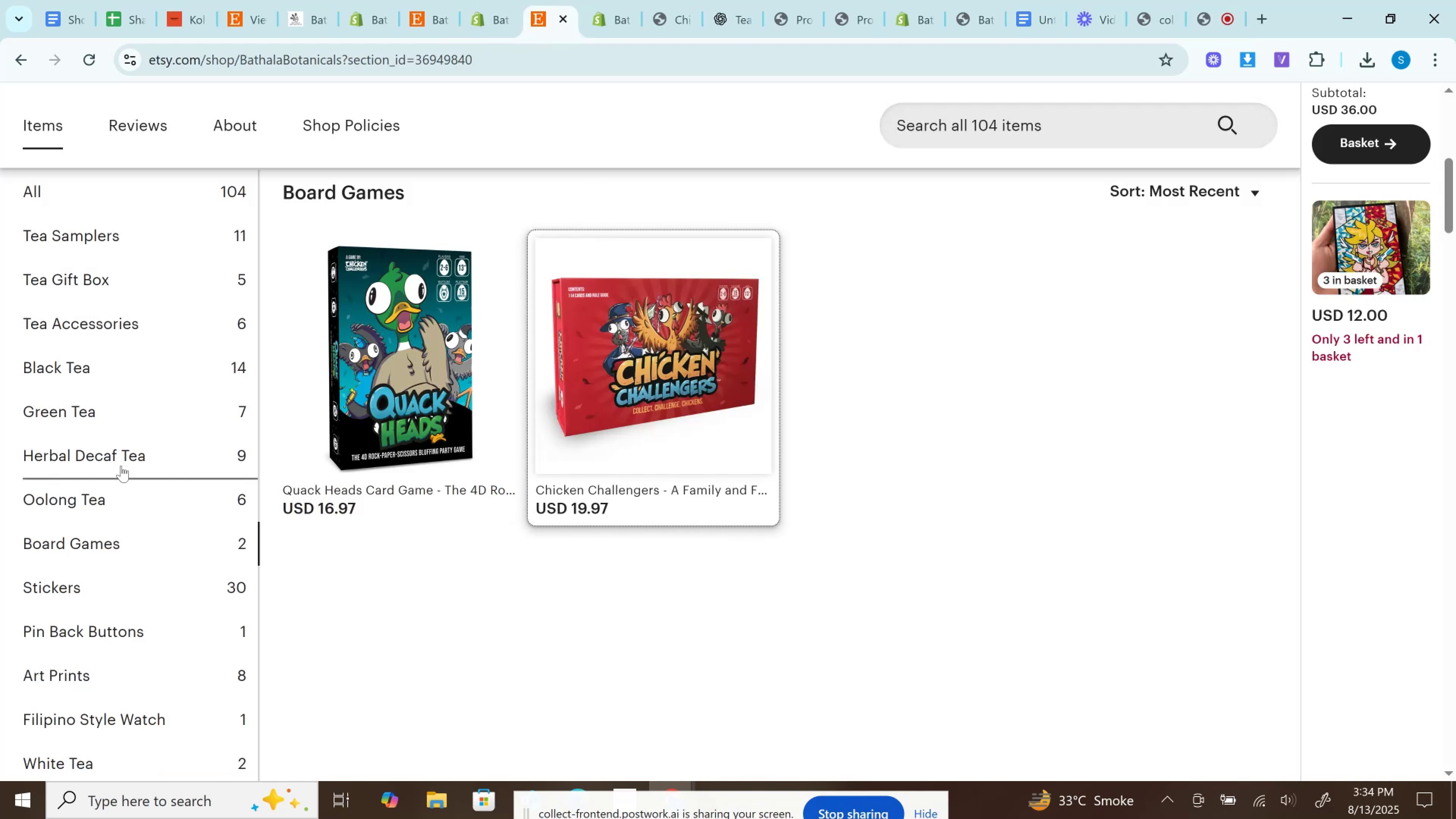 
scroll: coordinate [140, 540], scroll_direction: down, amount: 1.0
 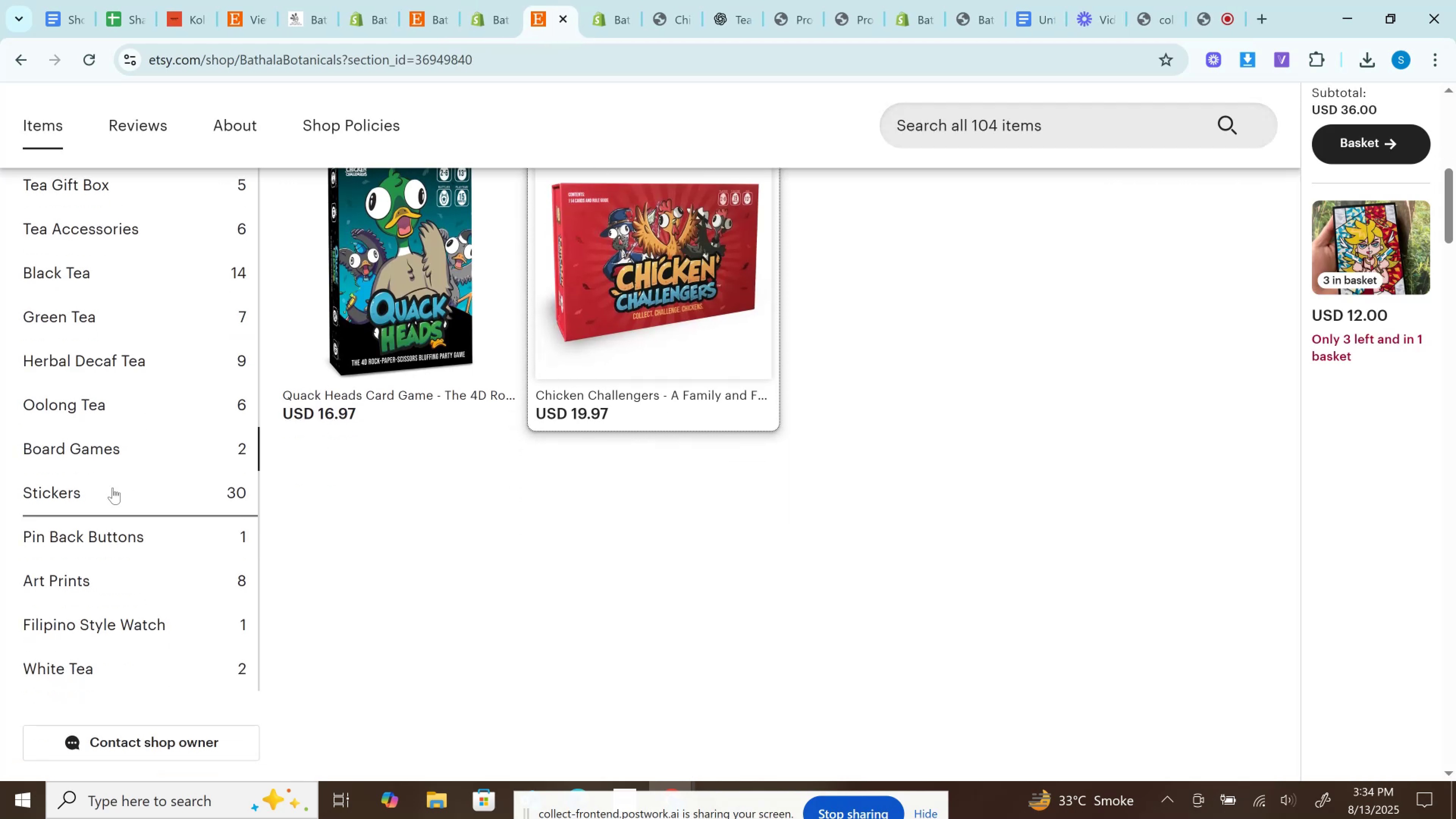 
left_click([113, 488])
 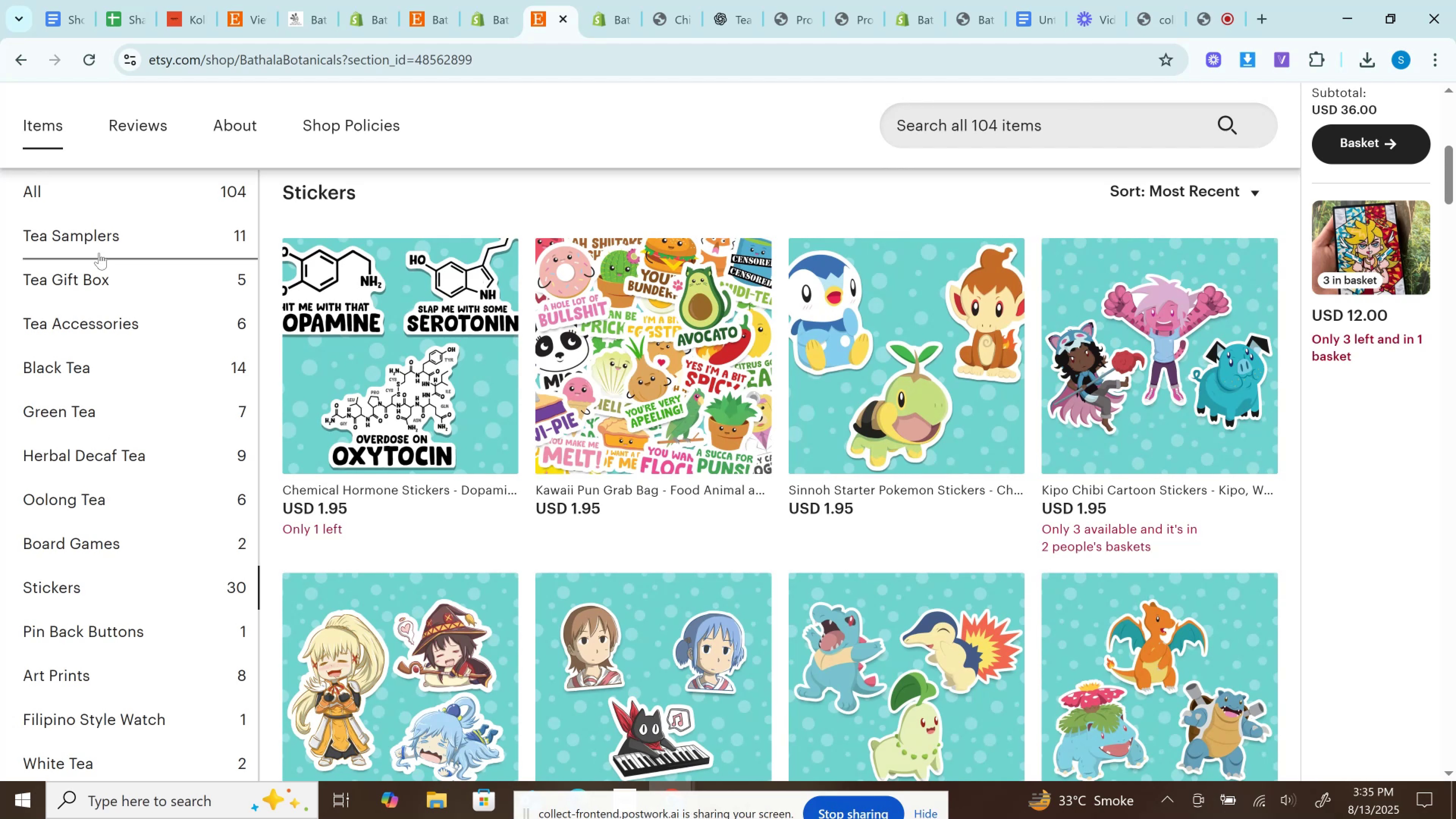 
wait(41.44)
 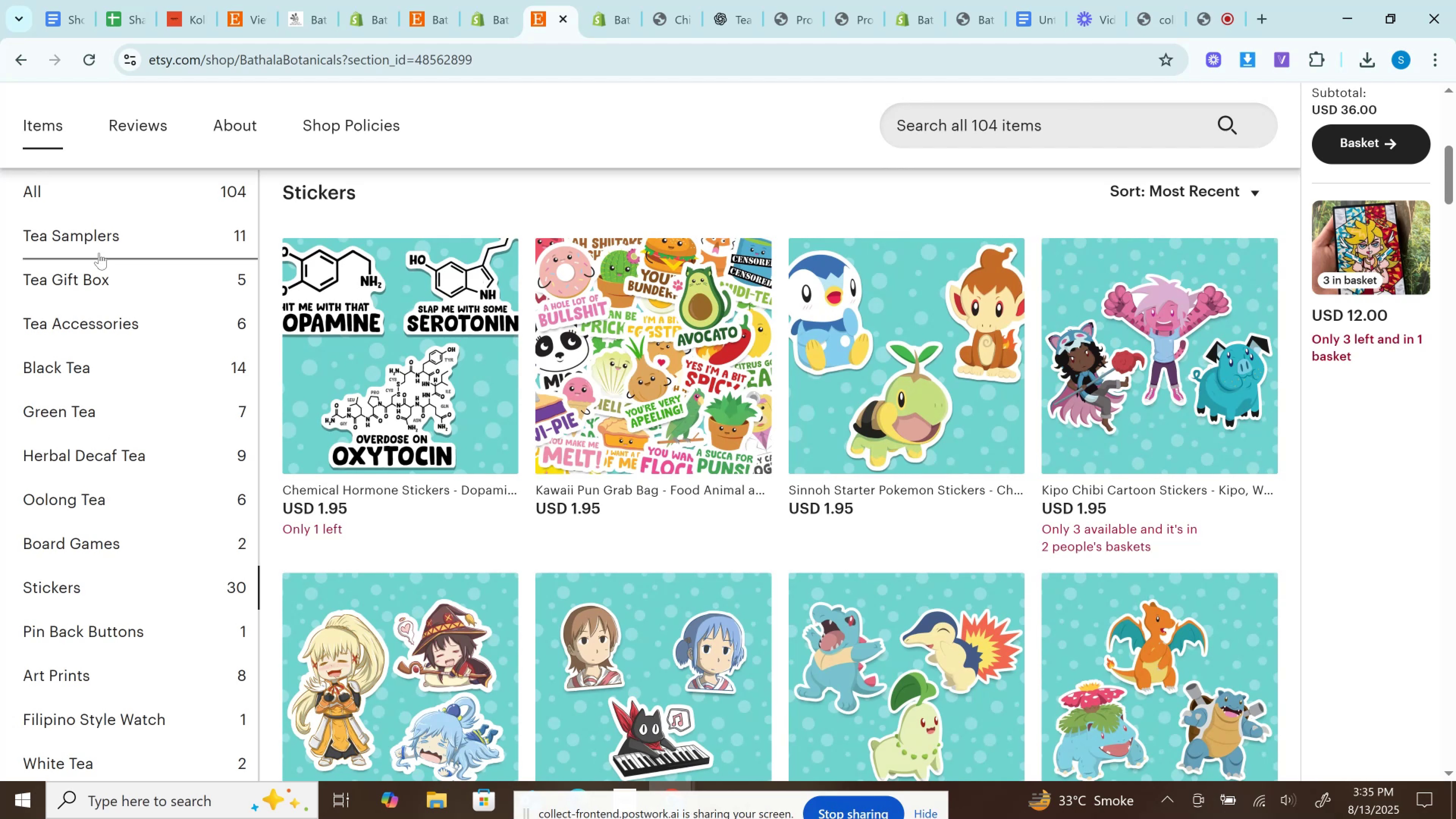 
left_click([421, 353])
 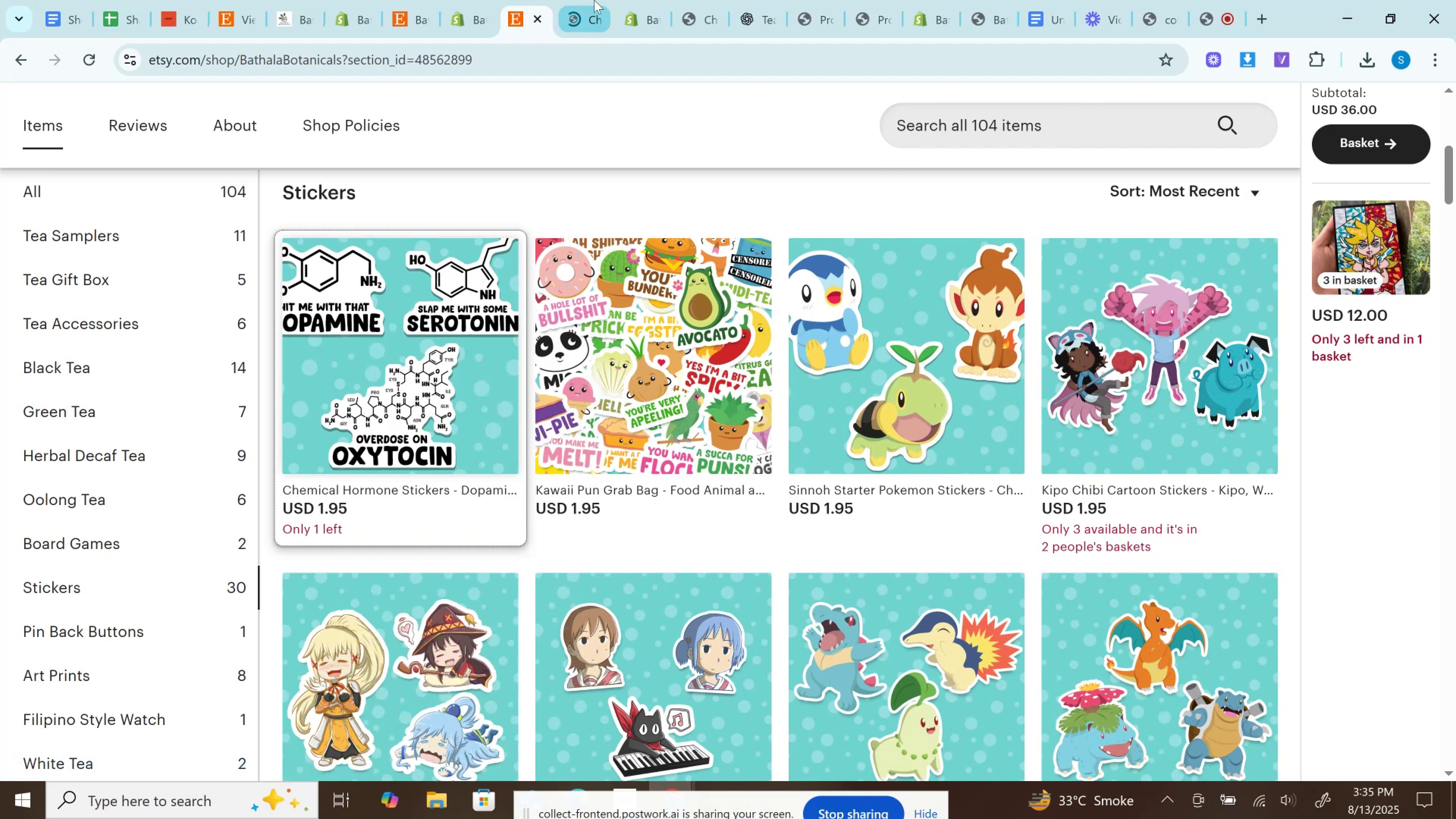 
left_click([595, 0])
 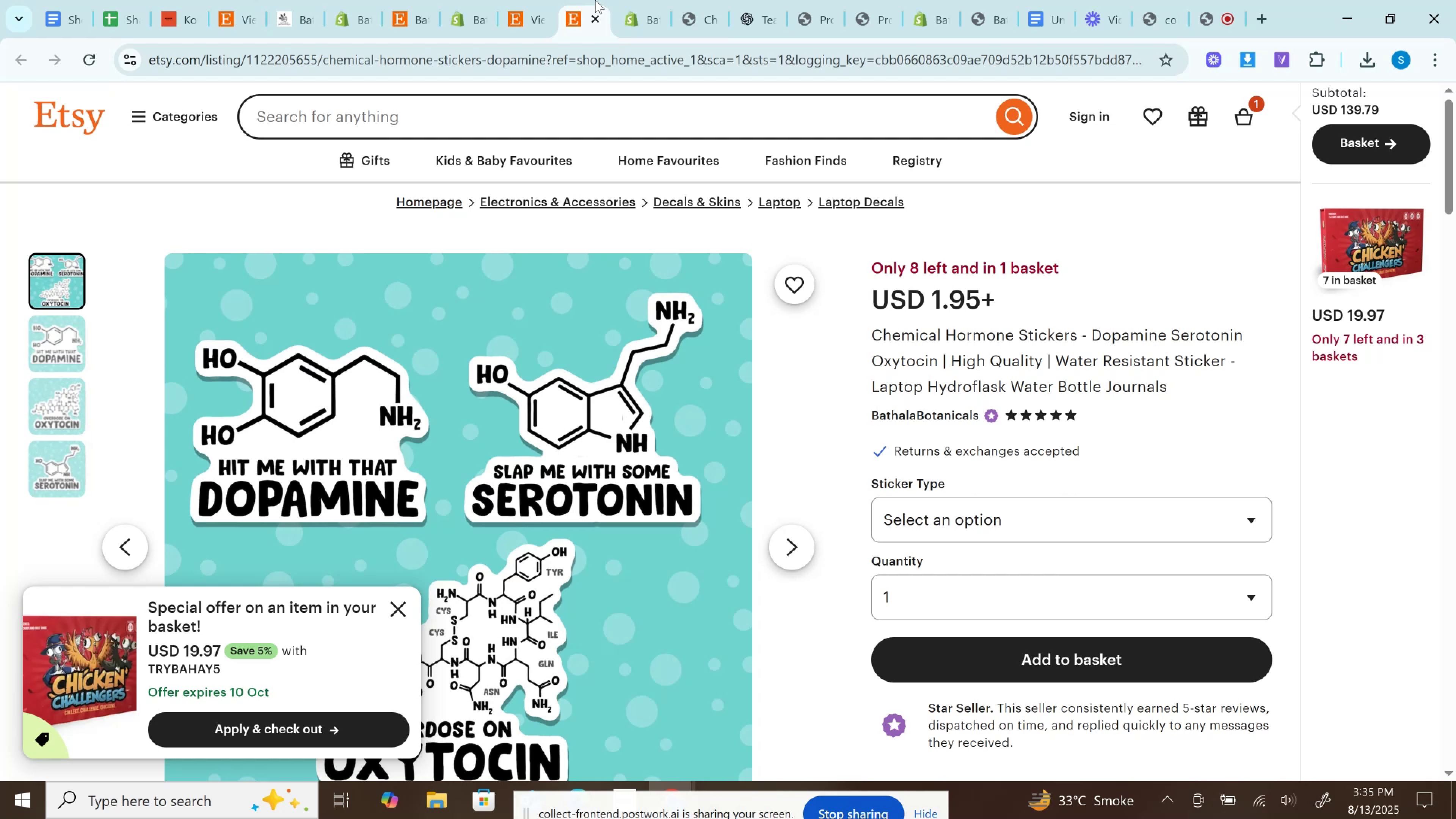 
wait(10.06)
 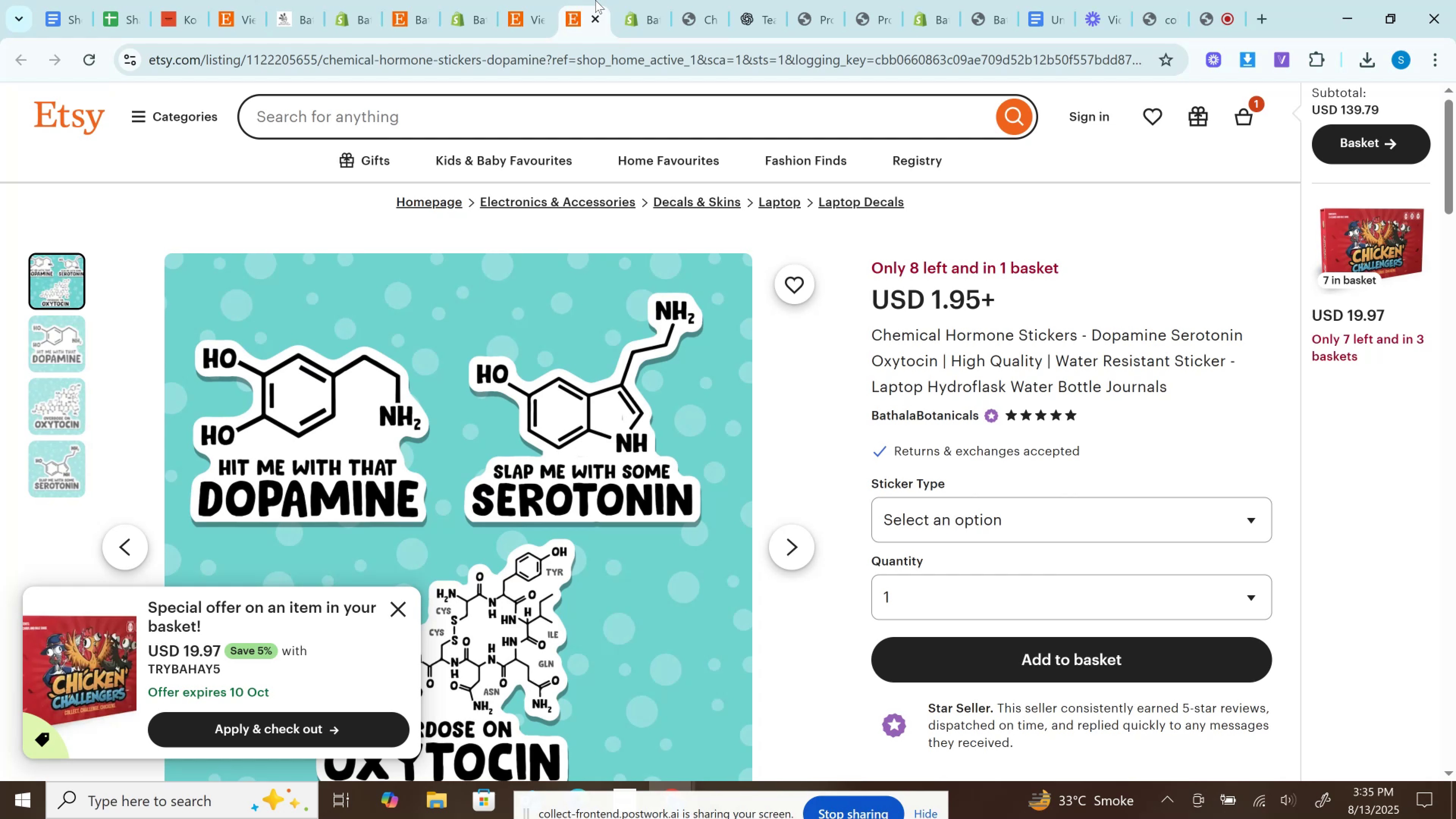 
left_click([400, 602])
 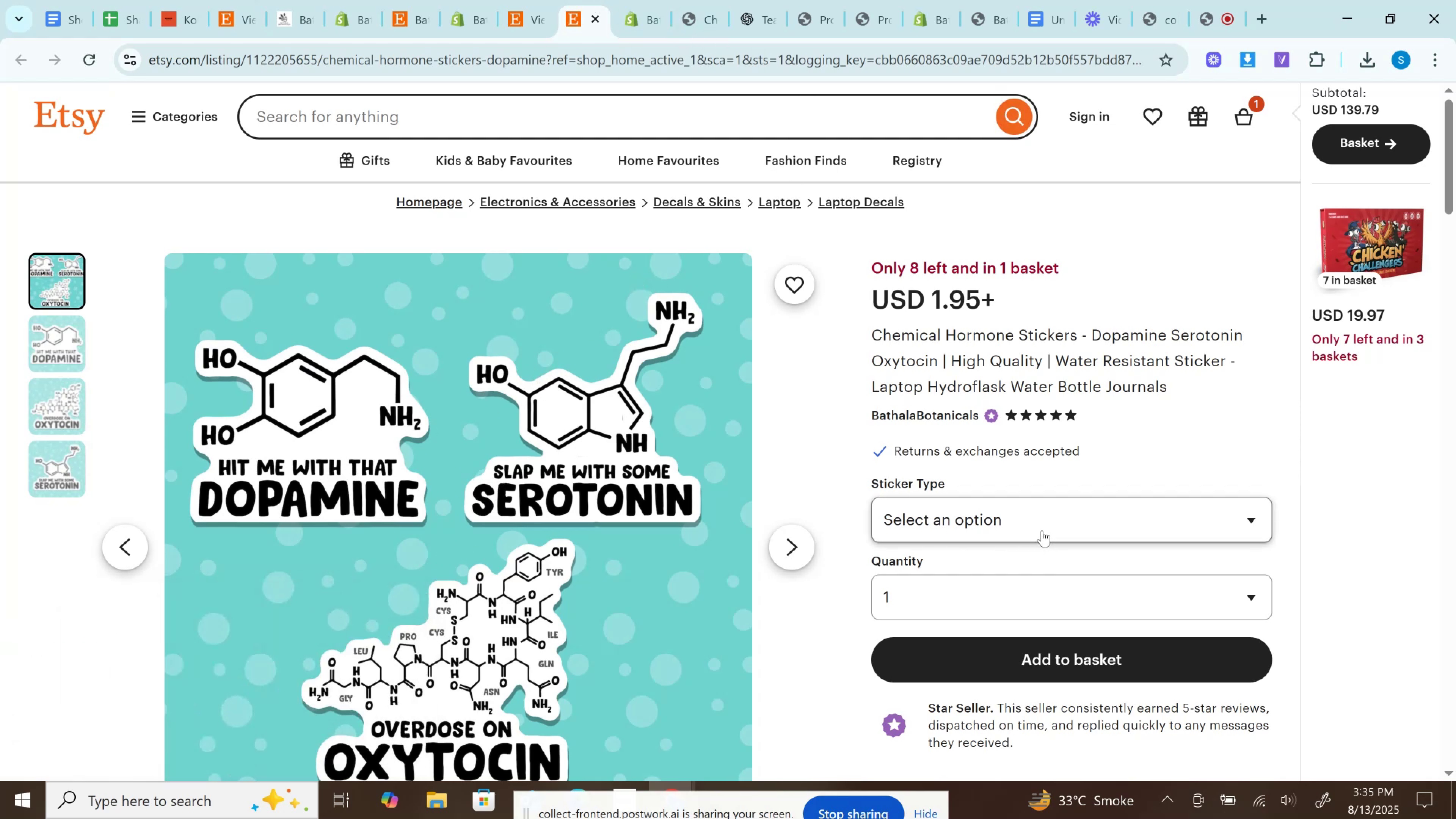 
left_click([1041, 530])
 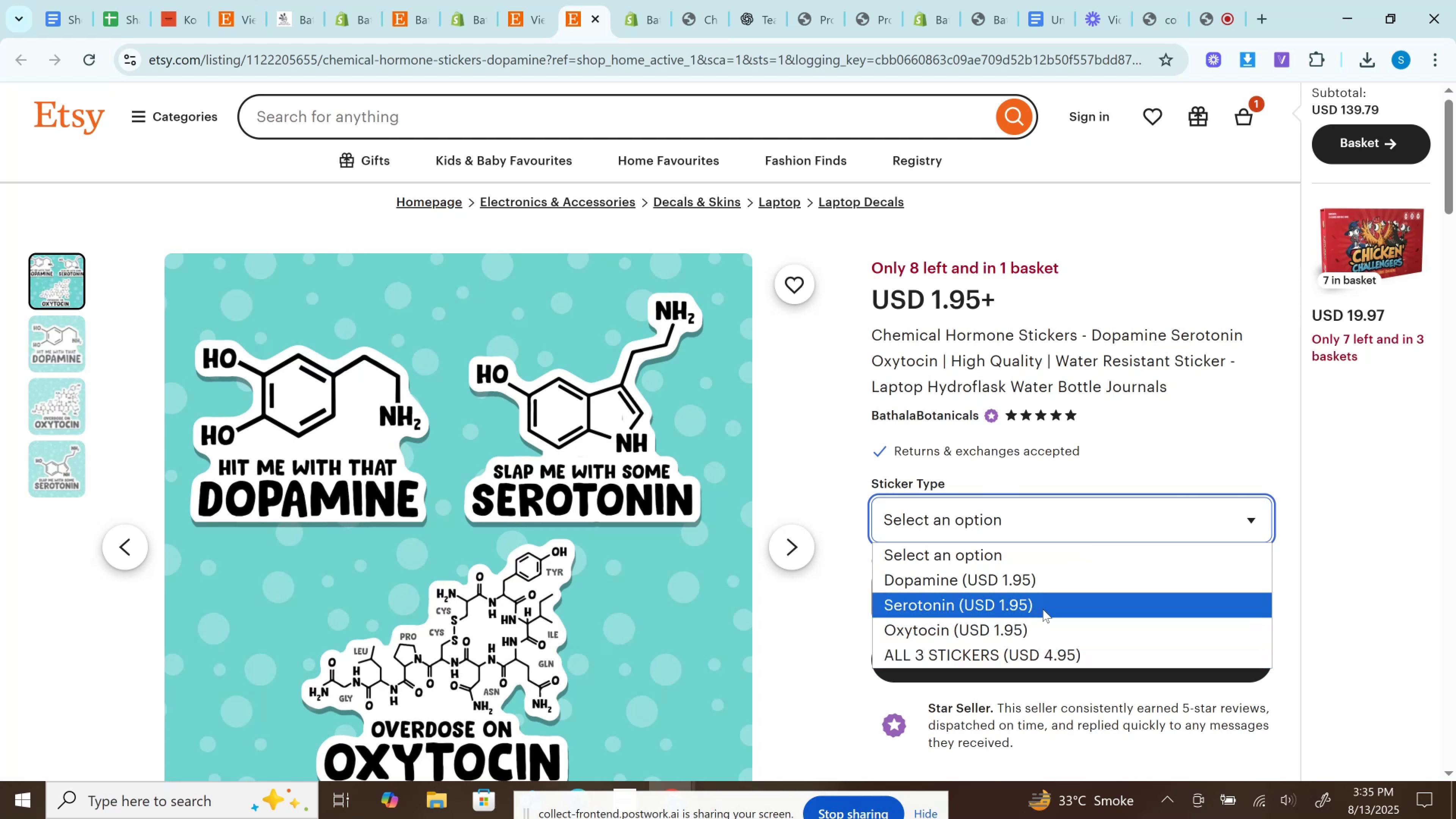 
left_click([1031, 590])
 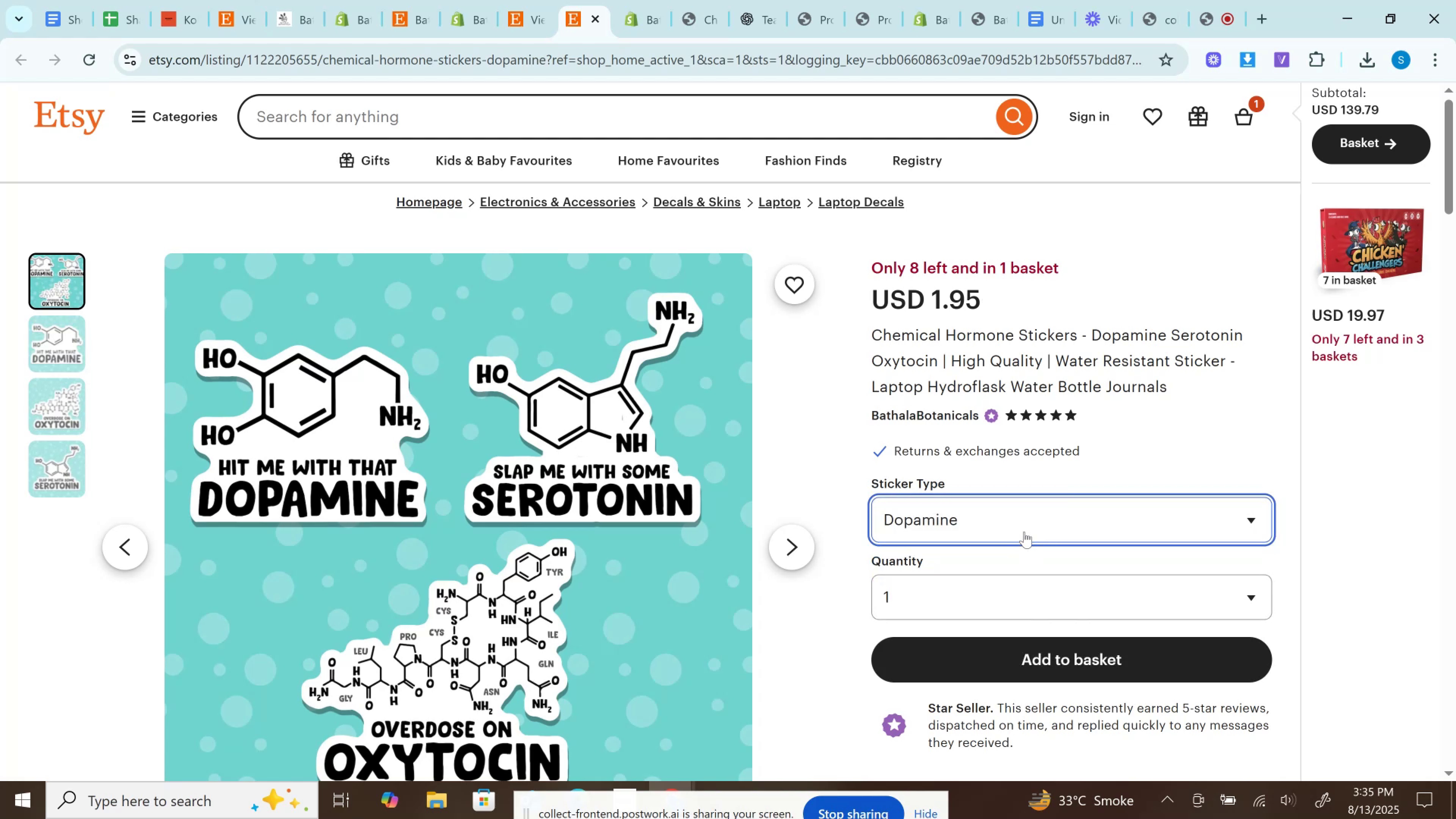 
left_click([1024, 532])
 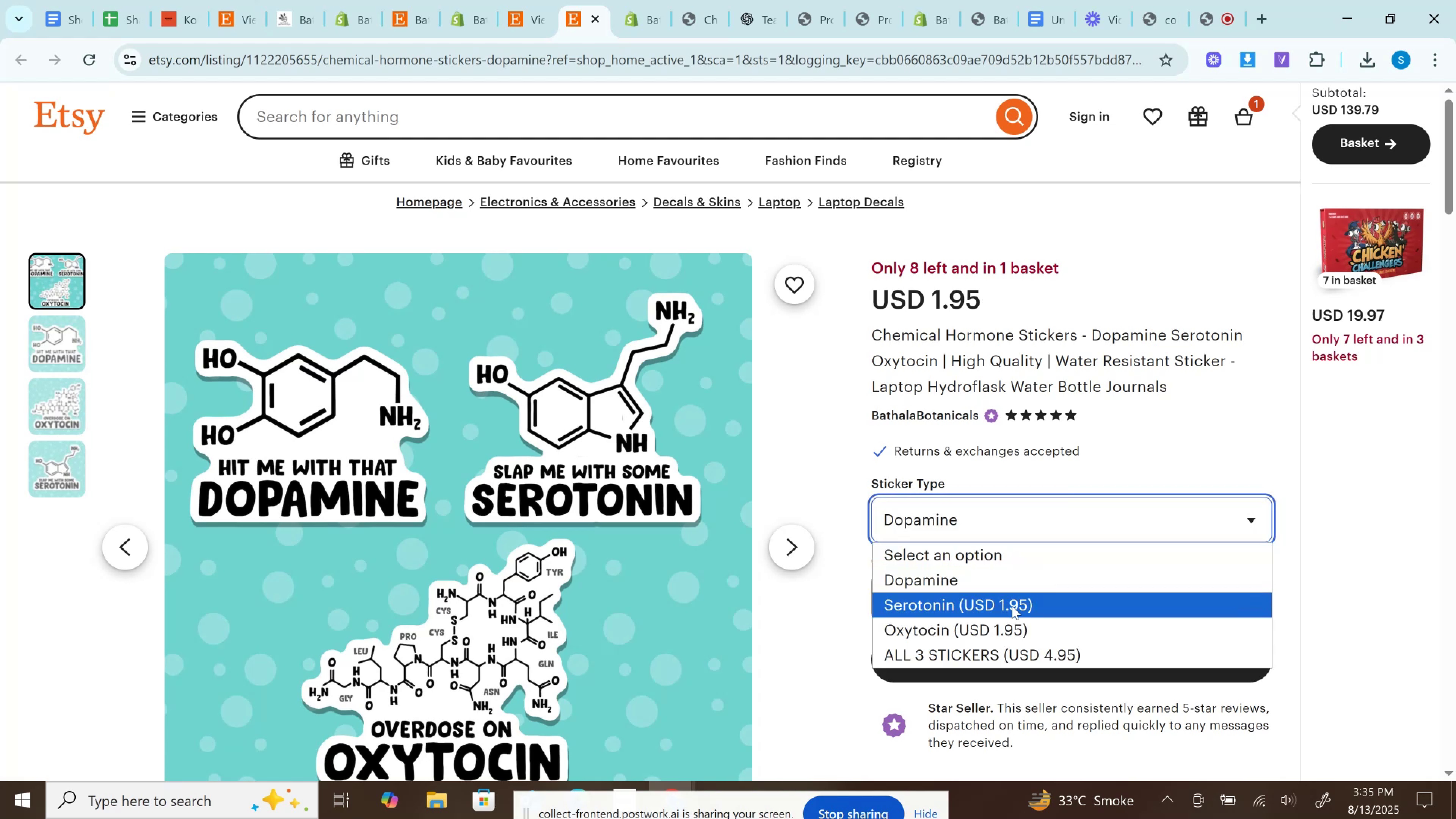 
left_click([1012, 606])
 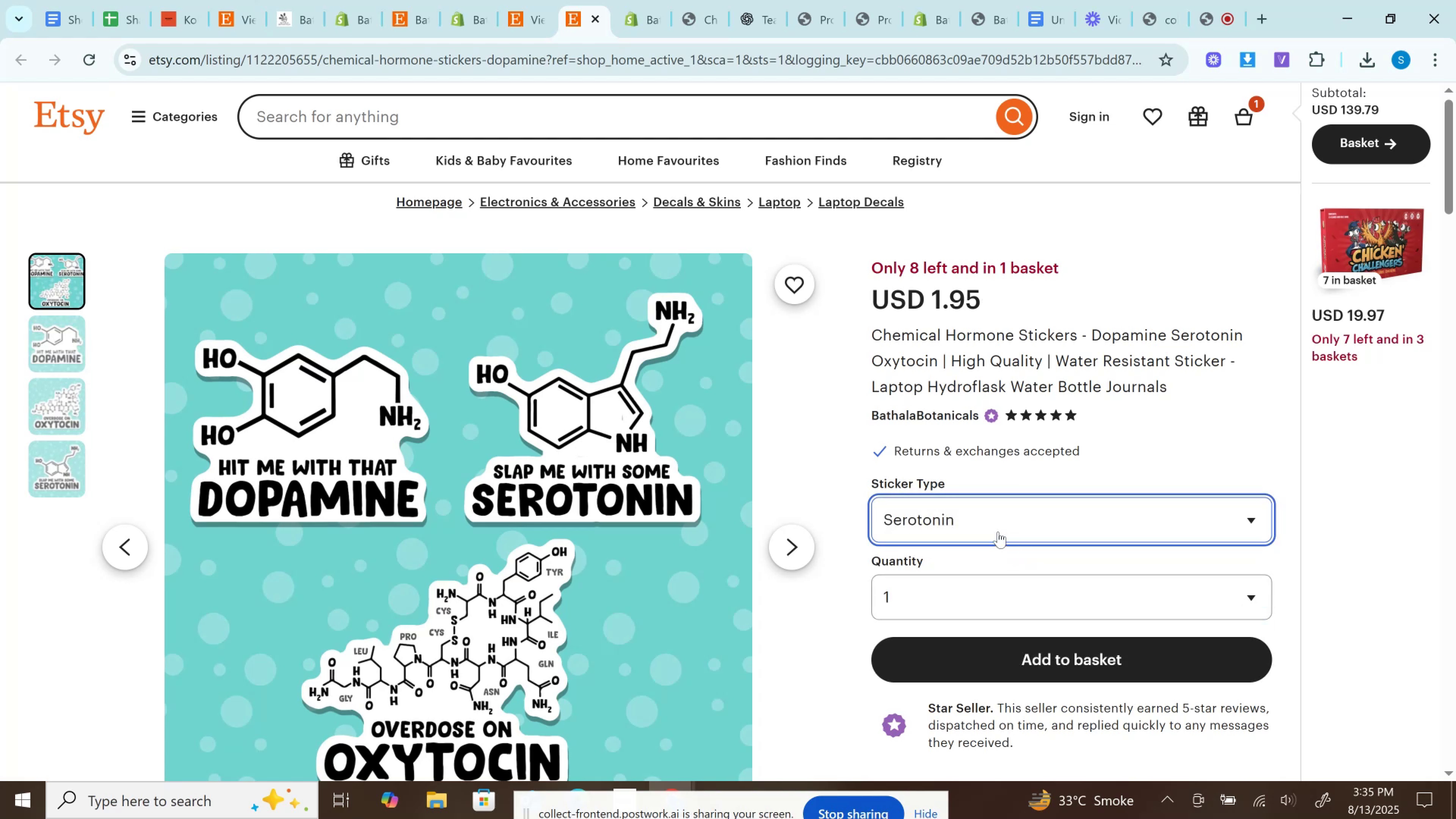 
left_click([998, 532])
 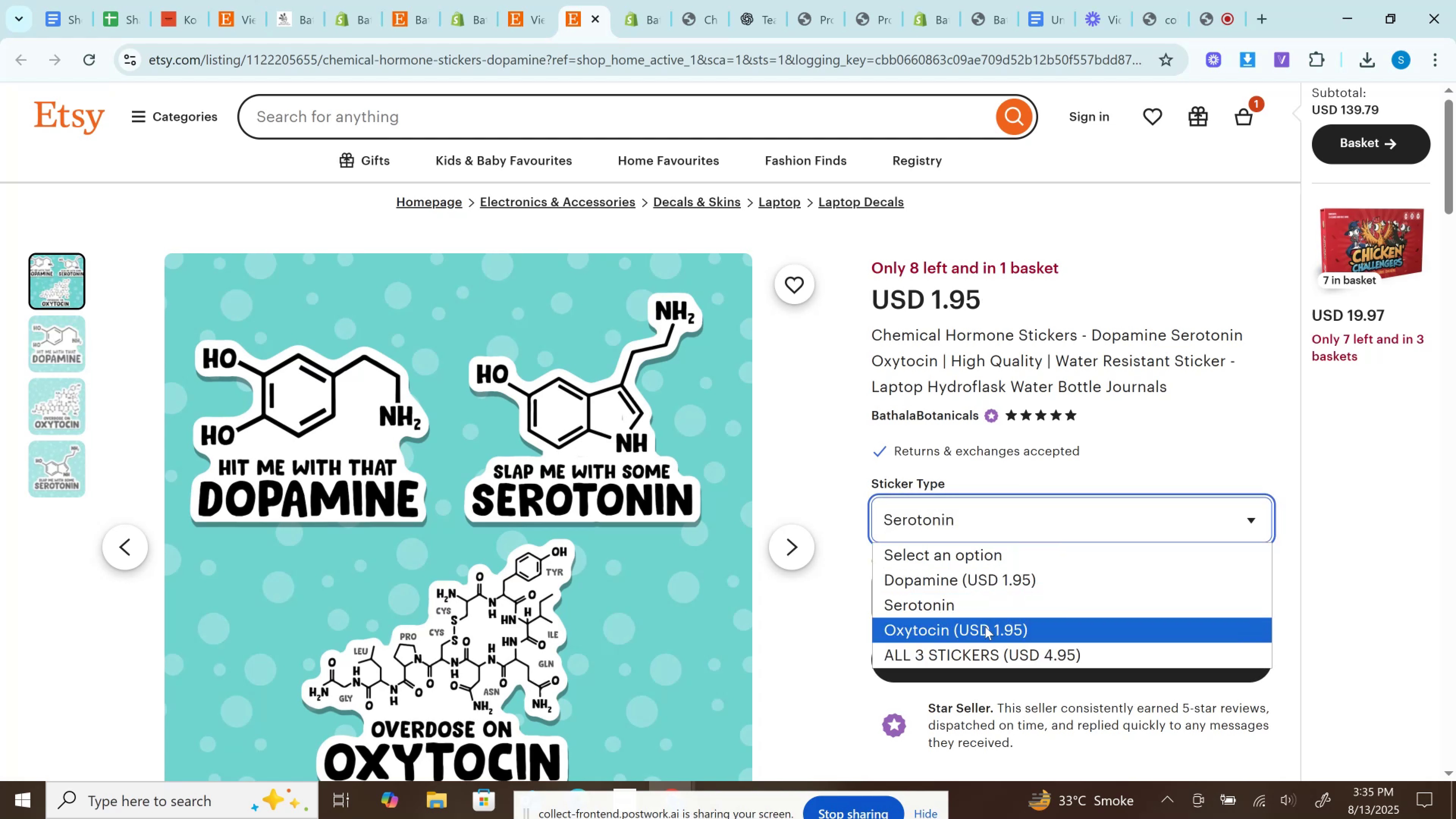 
left_click([985, 626])
 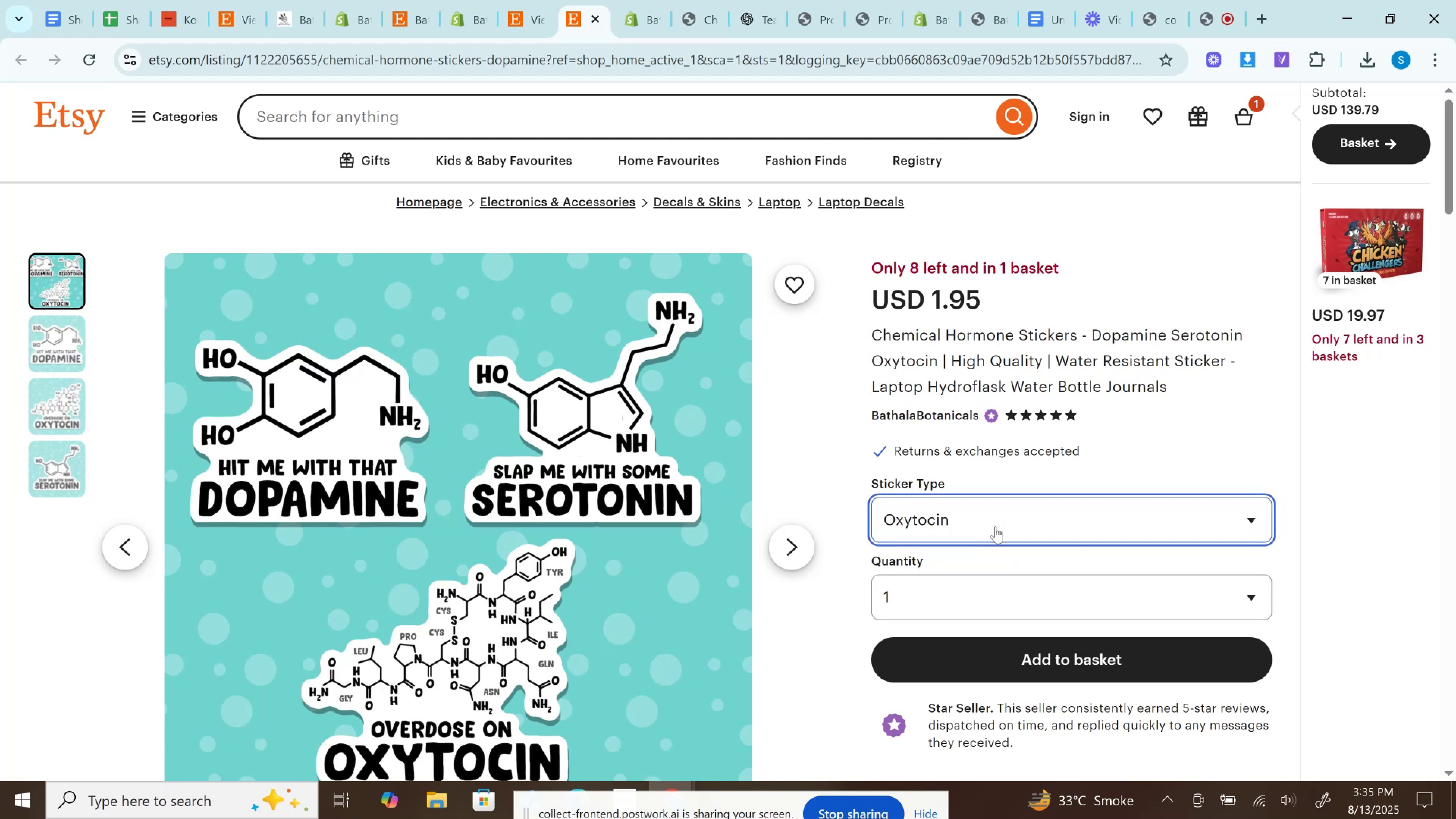 
left_click([995, 527])
 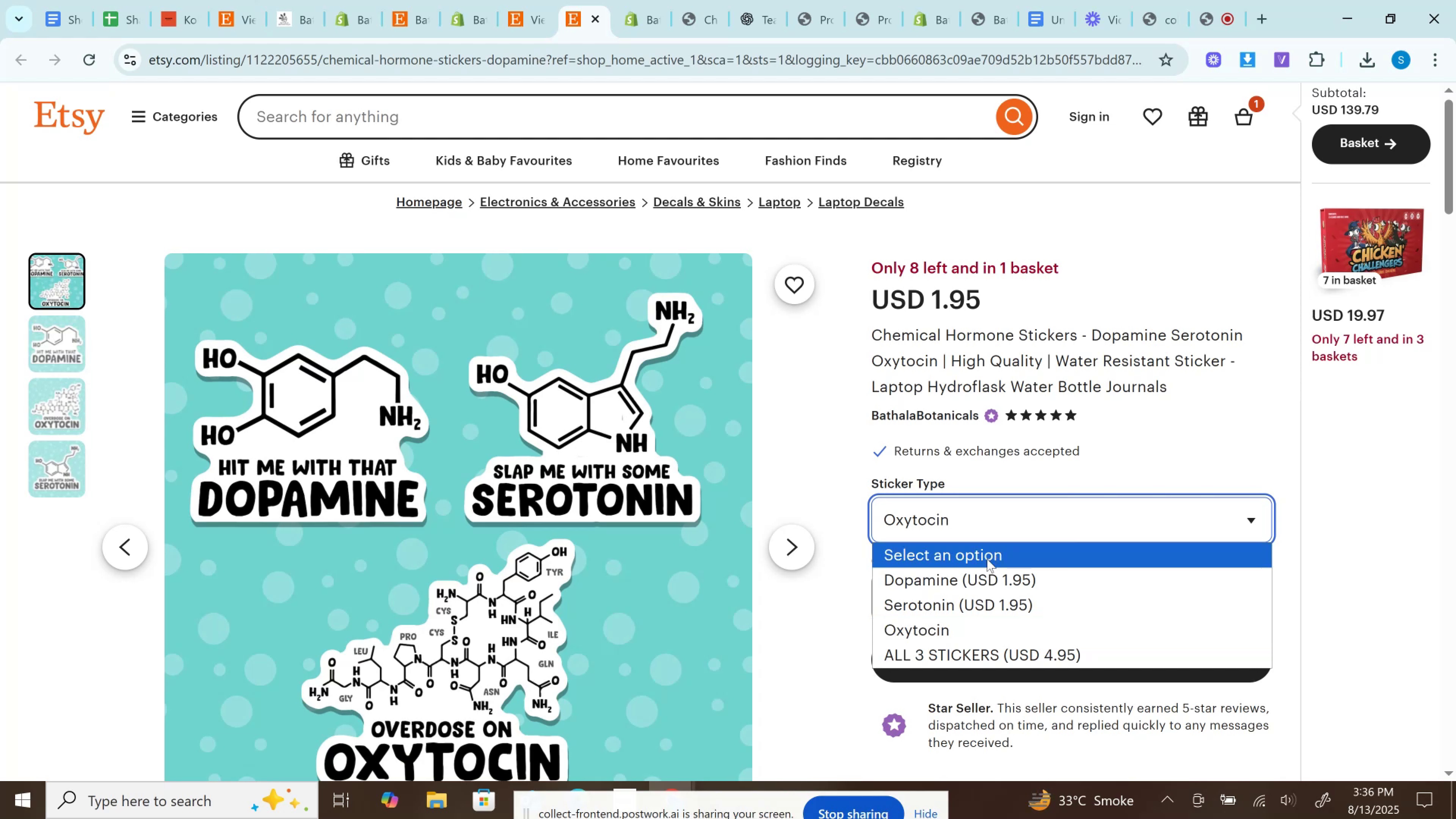 
left_click([975, 658])
 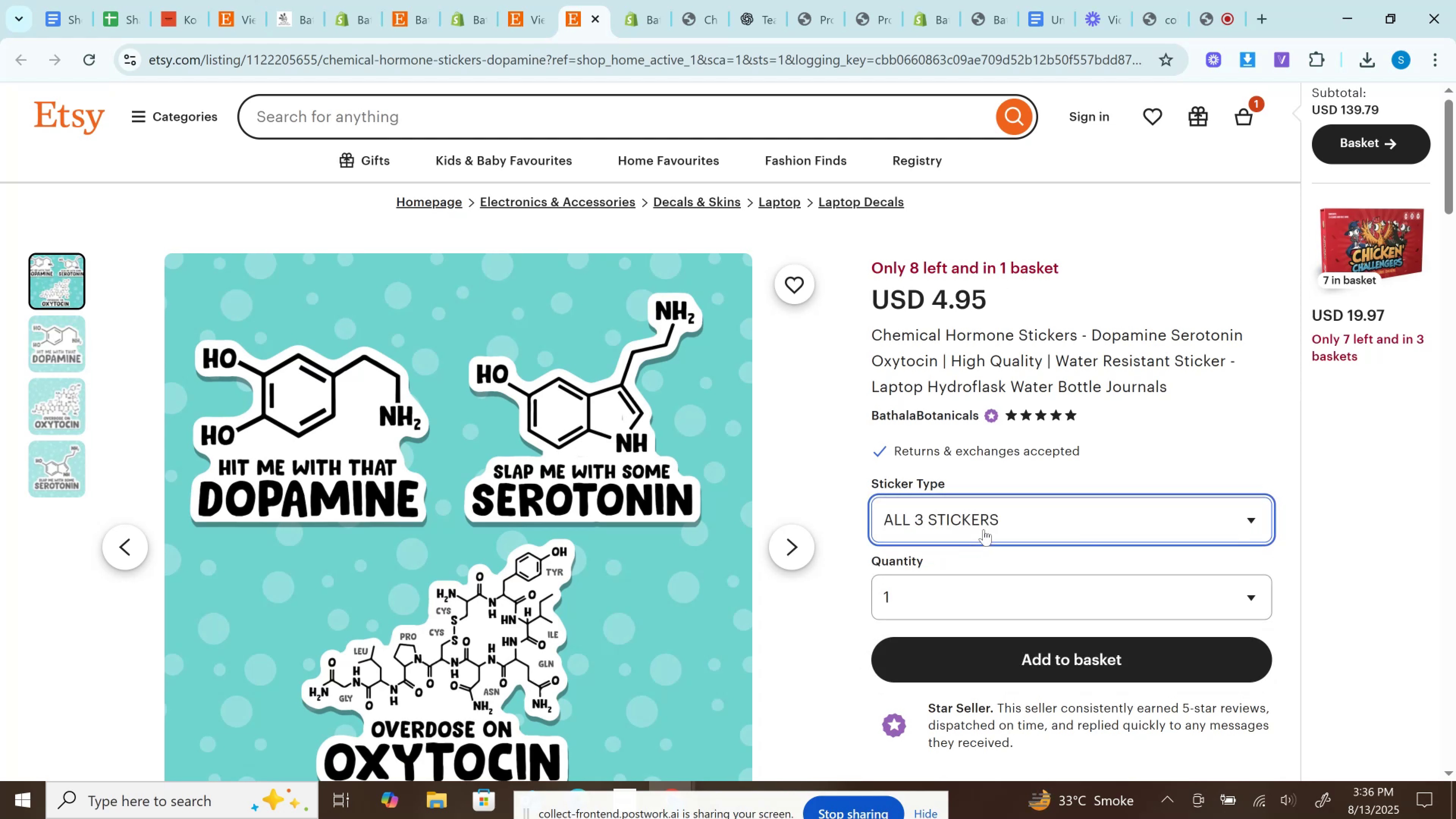 
left_click([984, 529])
 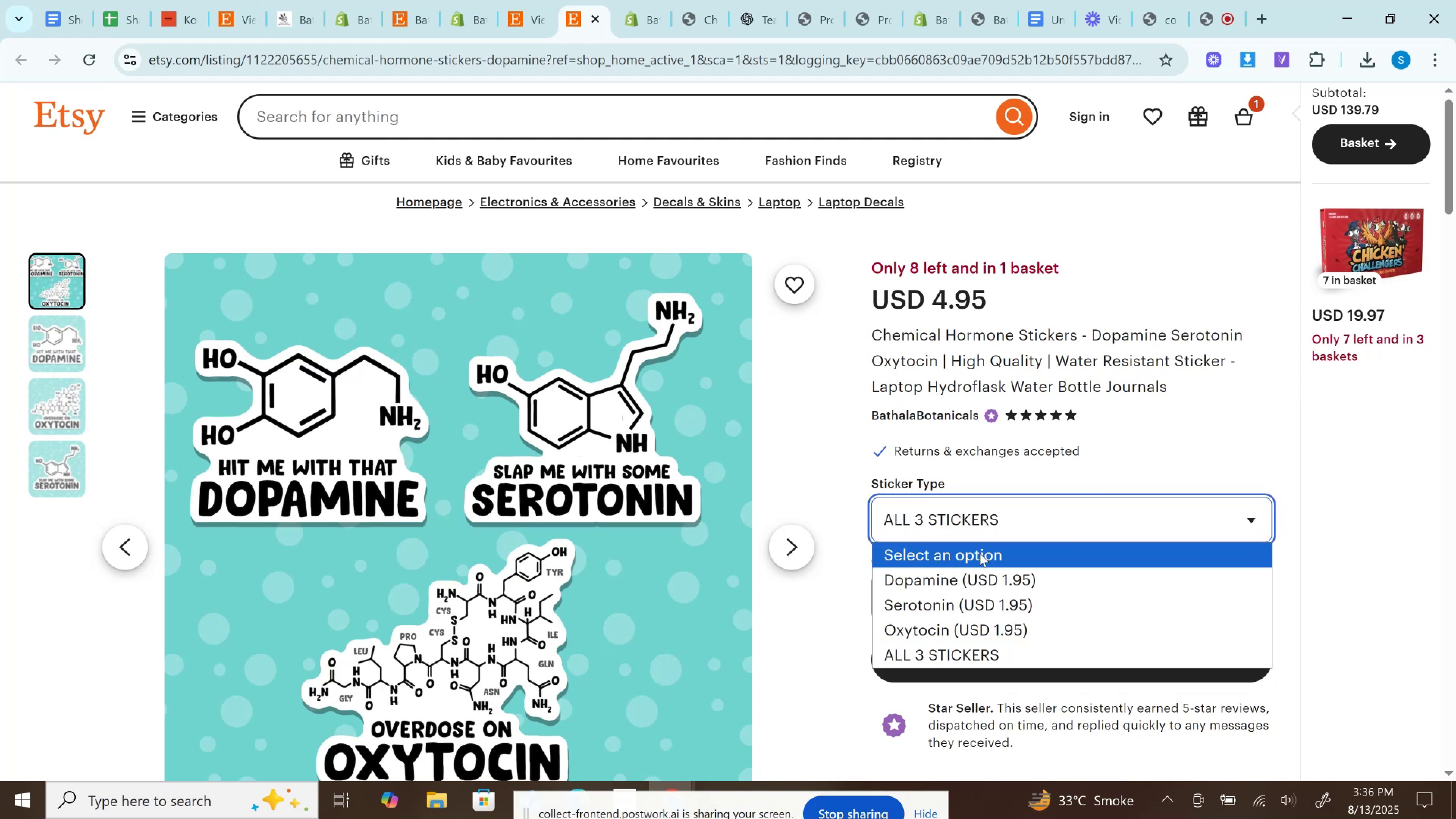 
left_click([980, 553])
 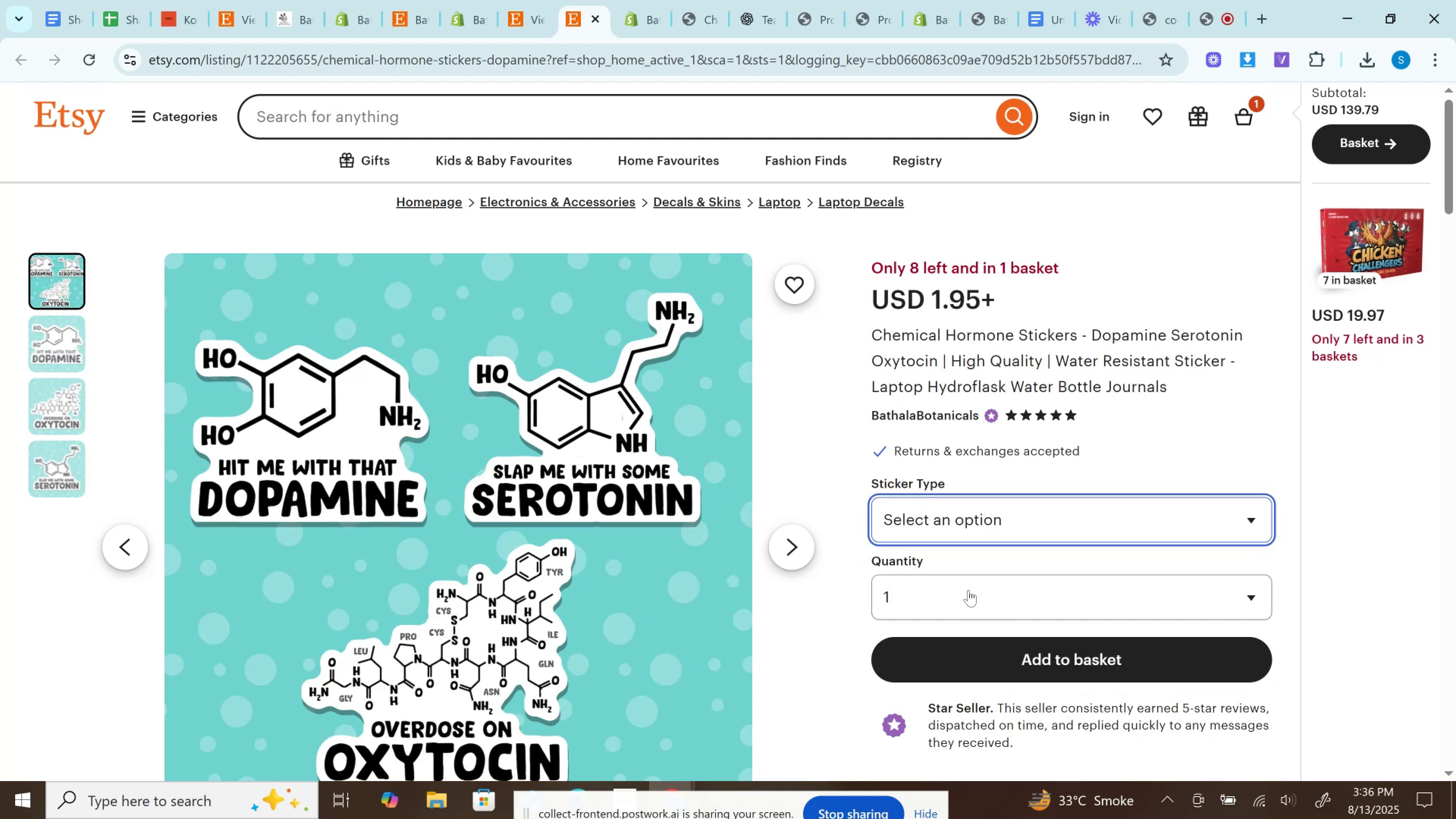 
left_click([967, 595])
 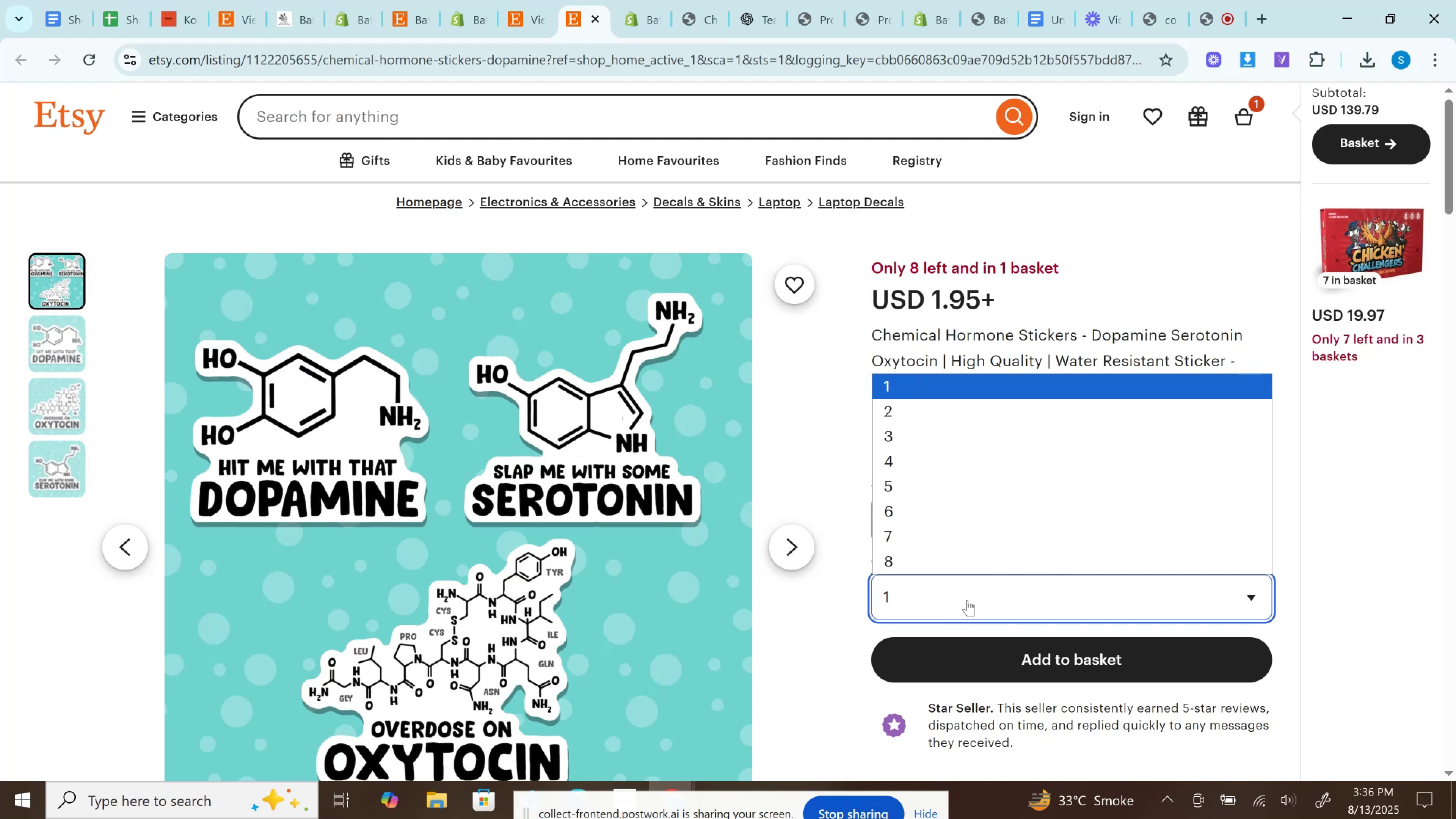 
wait(21.38)
 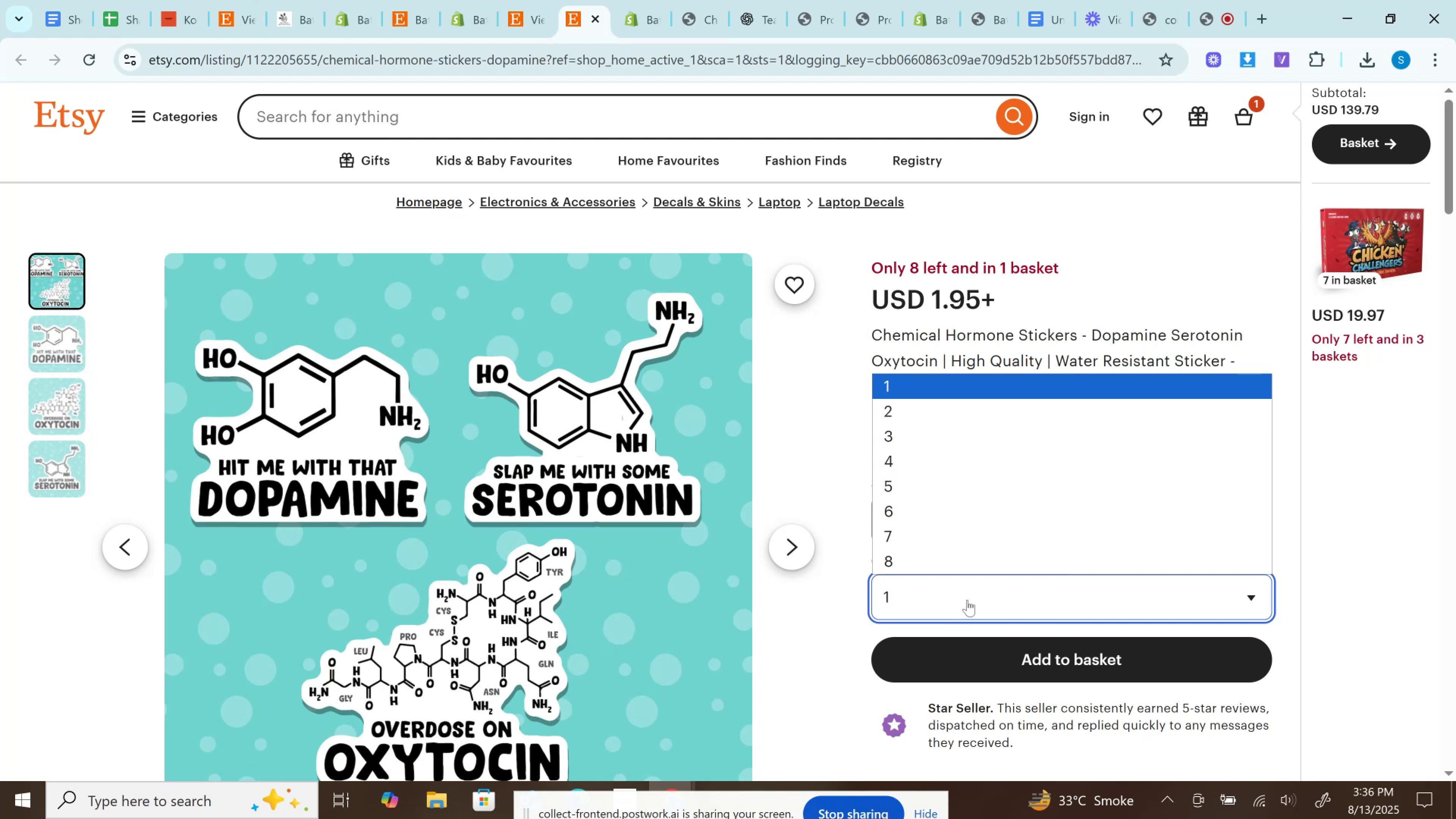 
left_click([834, 357])
 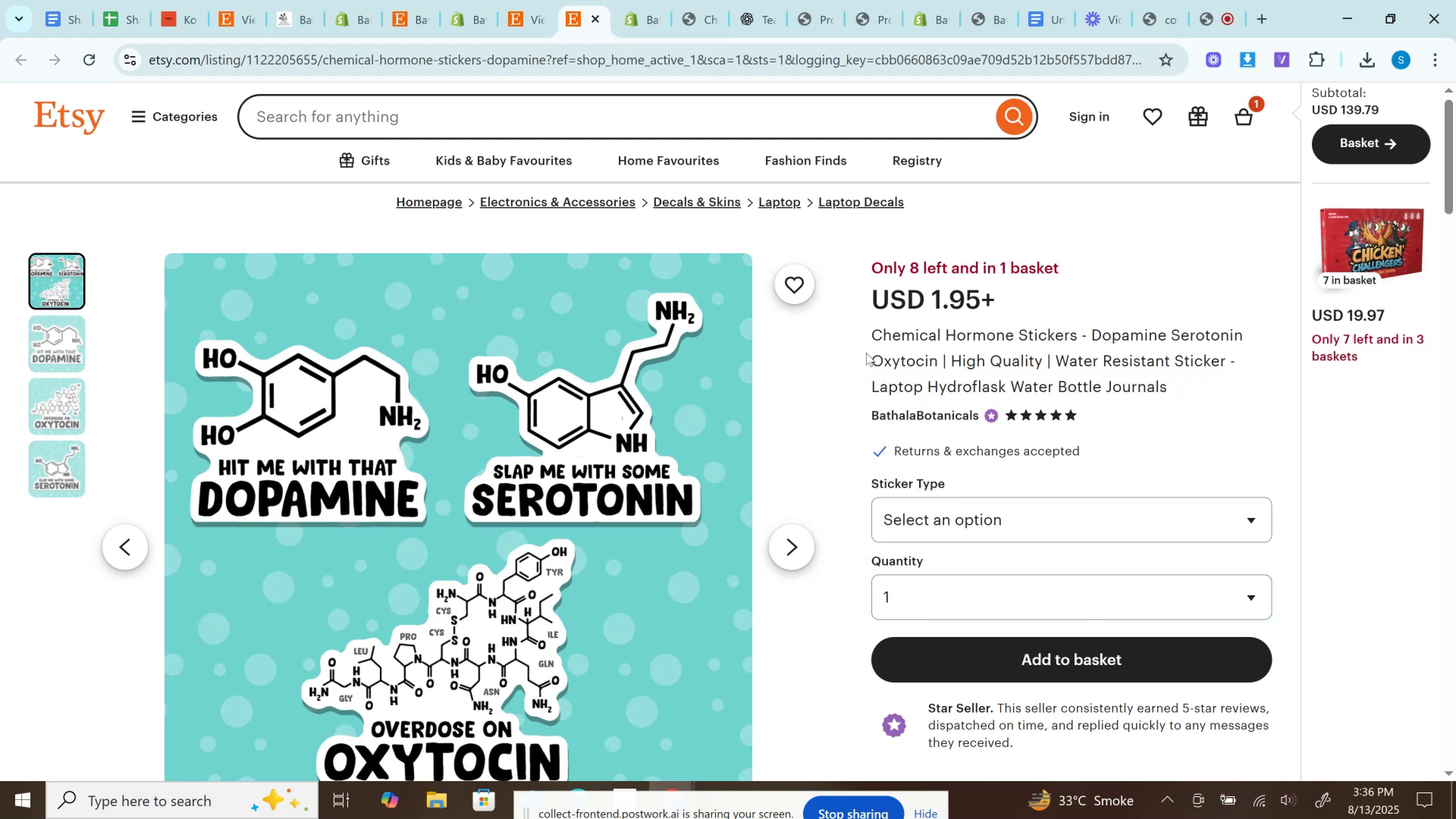 
left_click([593, 66])
 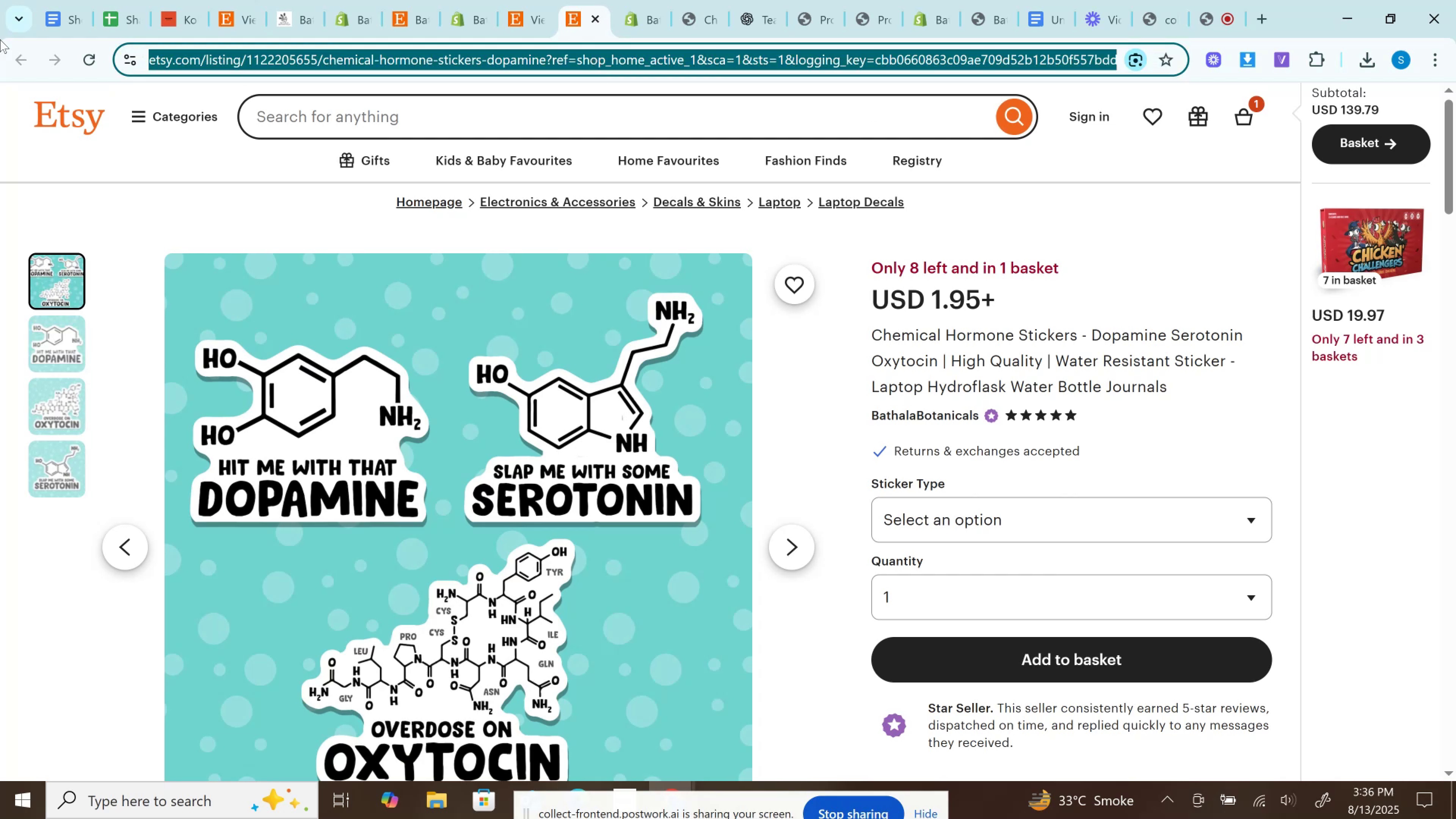 
wait(7.94)
 